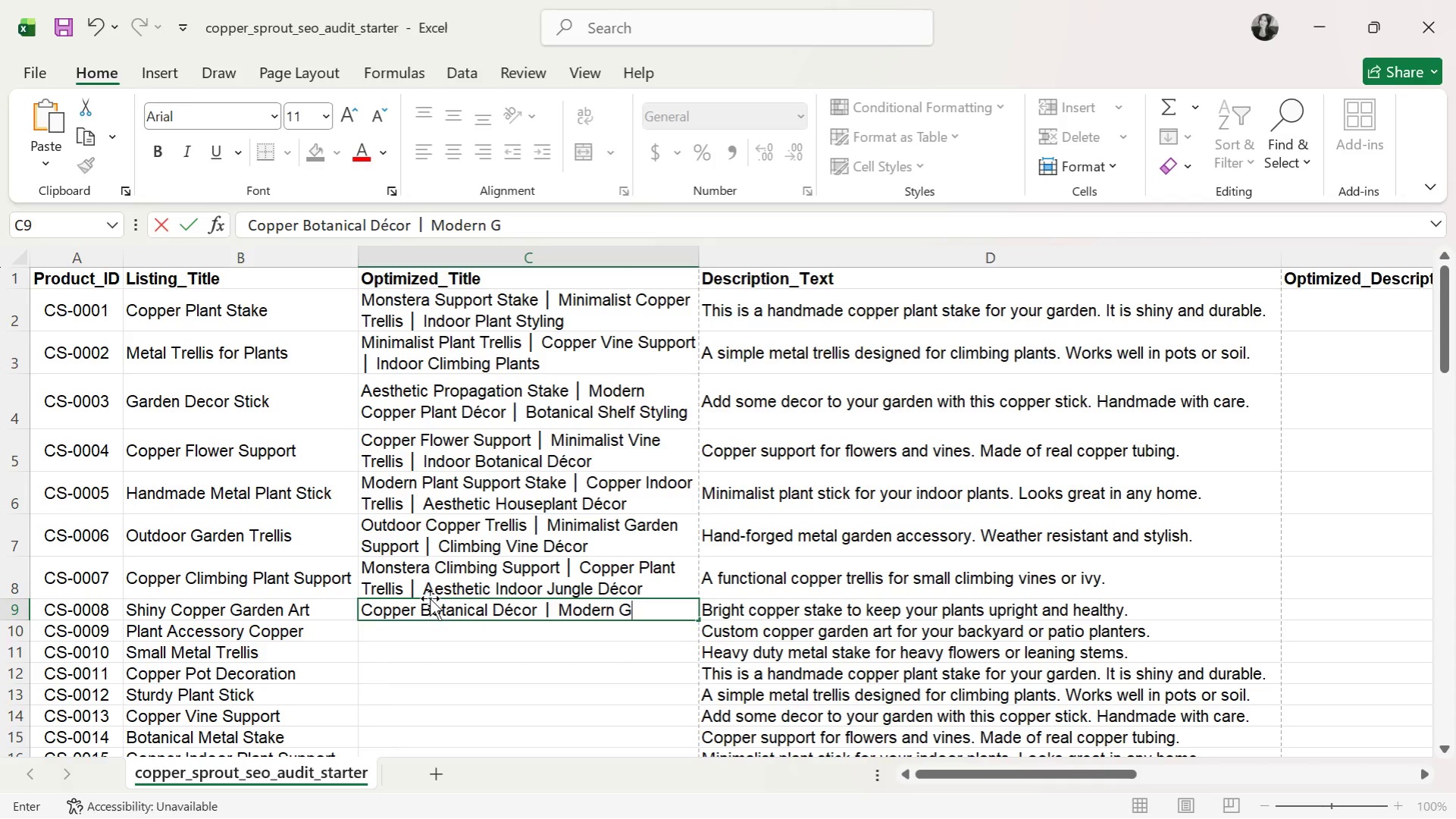 
type(arden )
 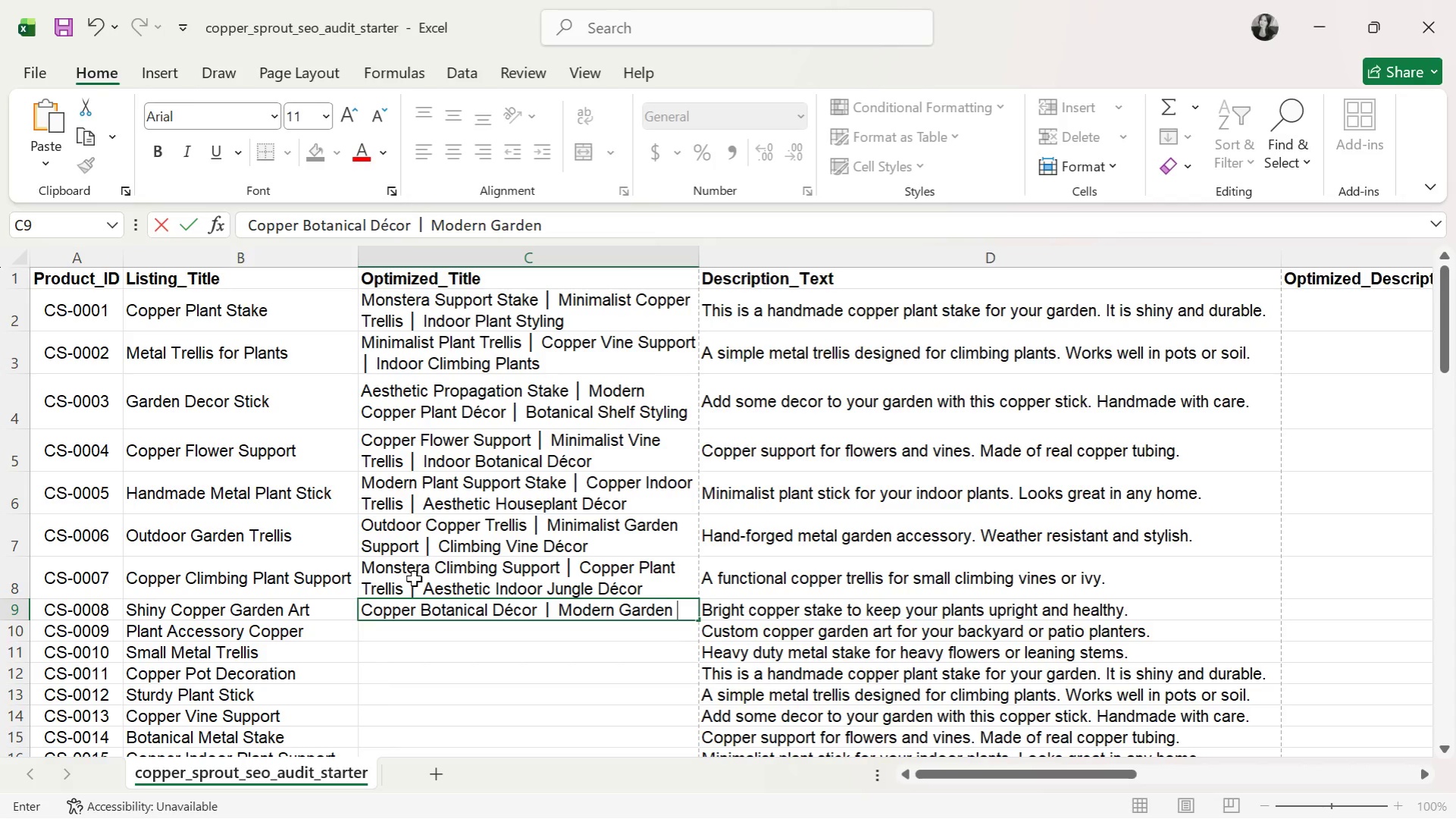 
type(Art)
 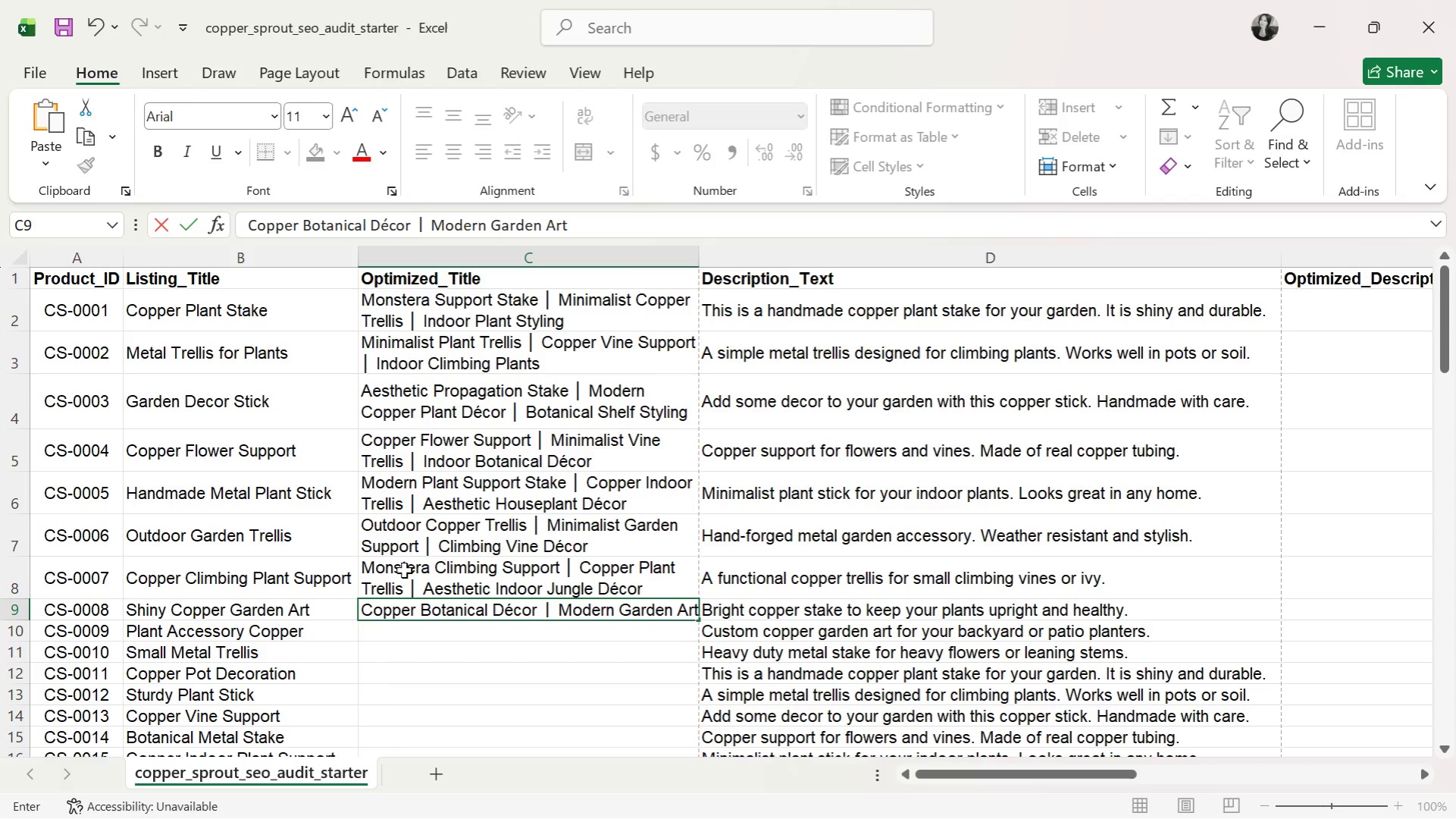 
type( Stake )
 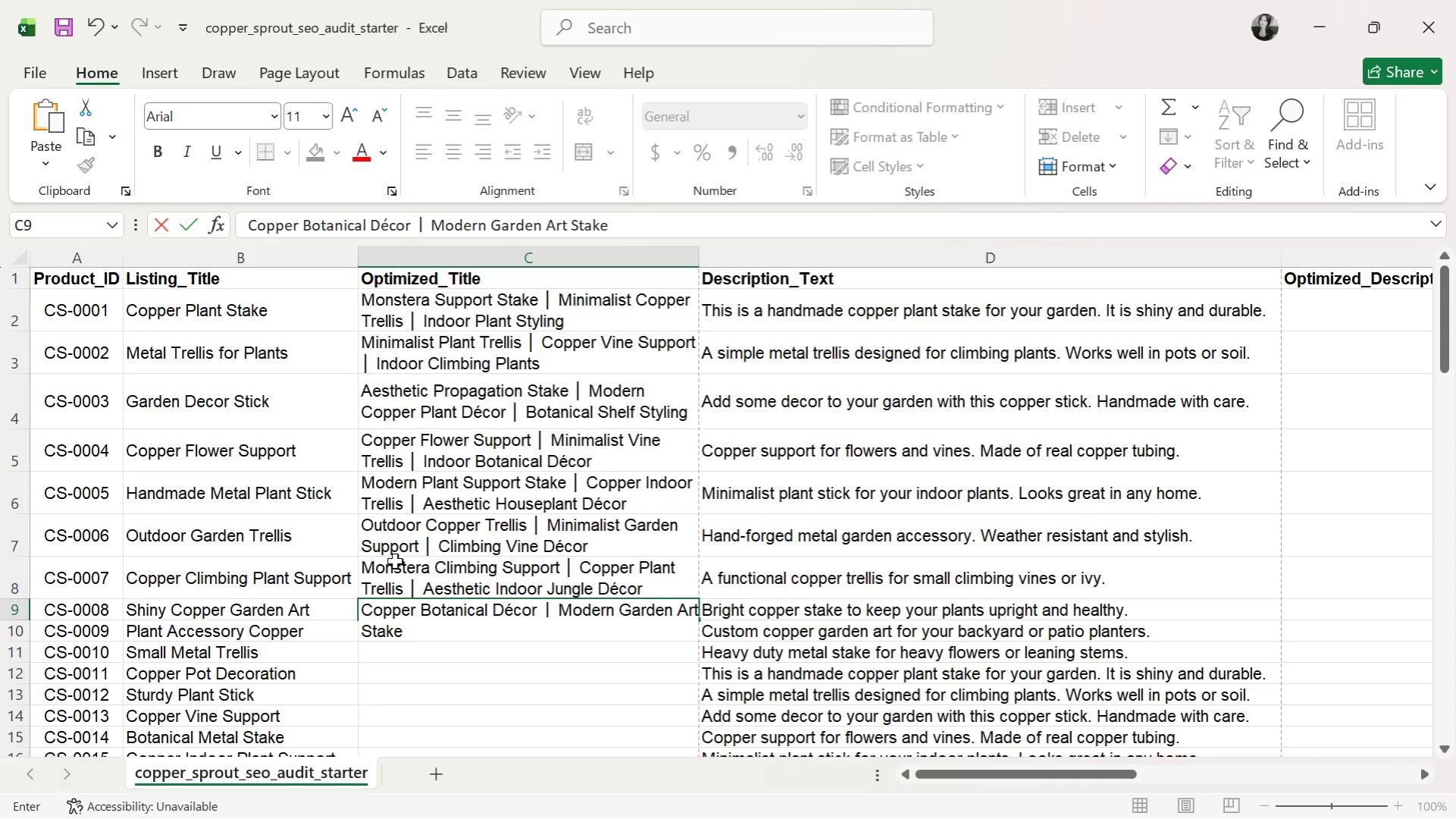 
key(Control+ControlLeft)
 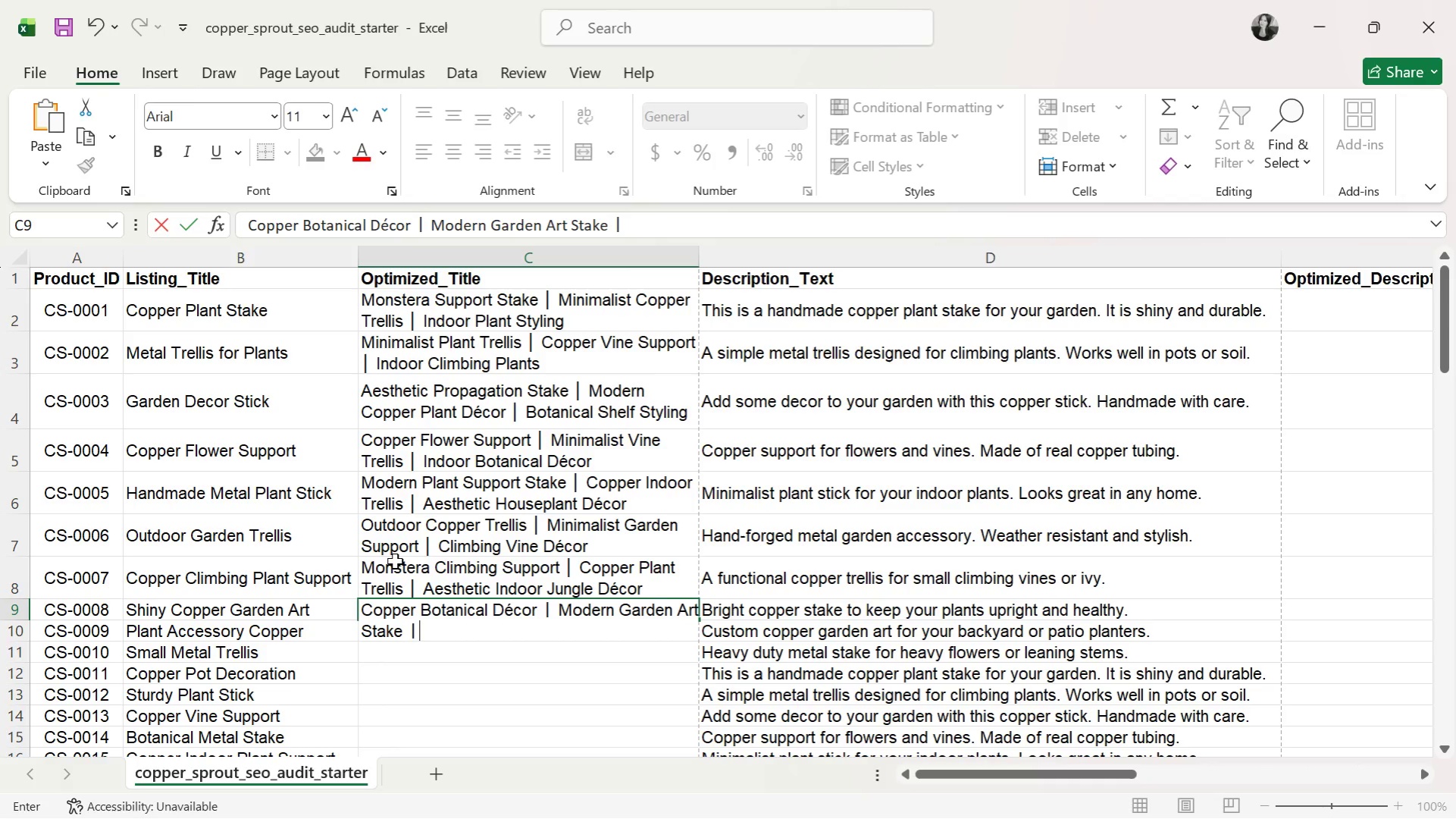 
key(Control+V)
 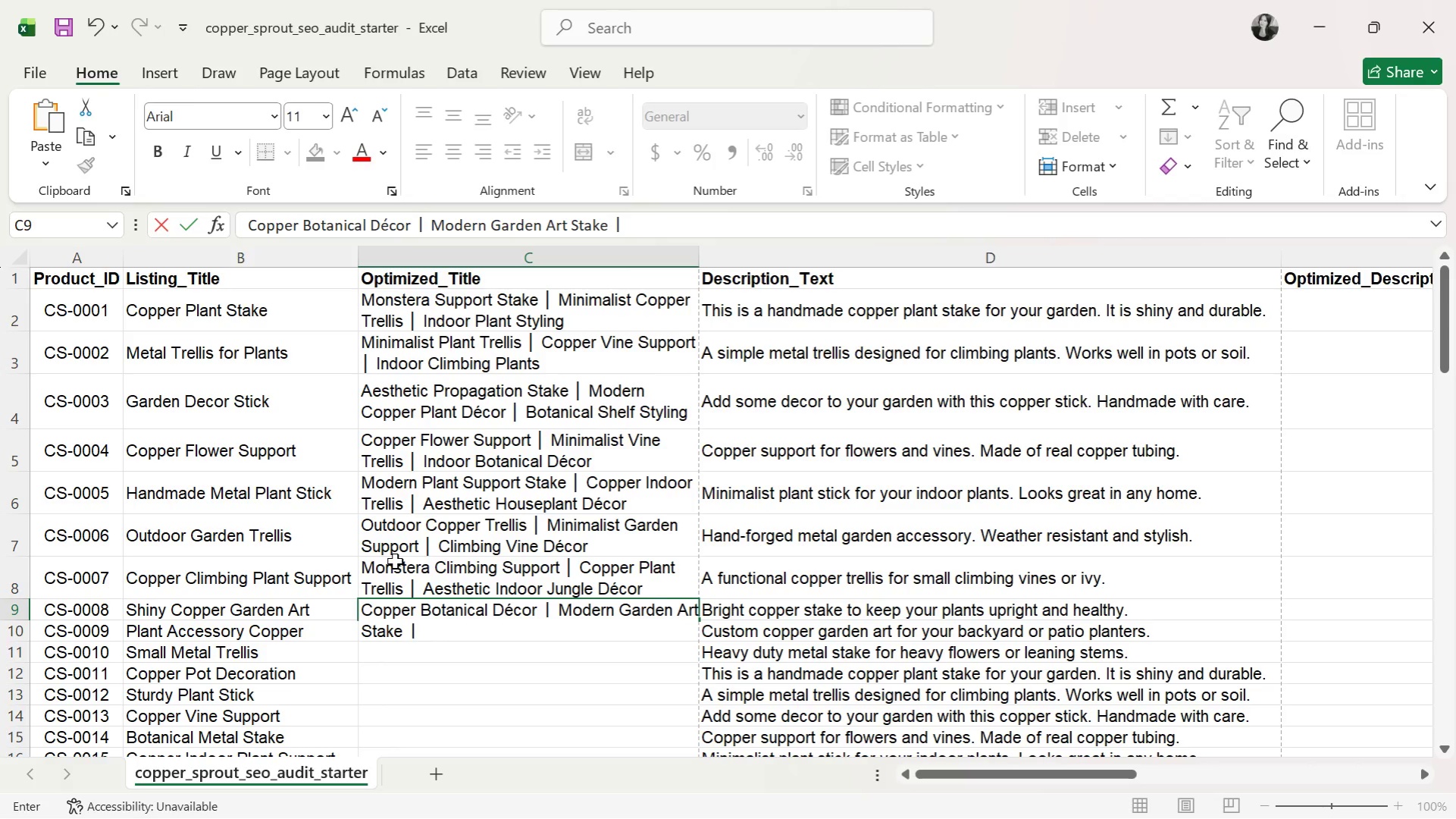 
type( Minimalist )
 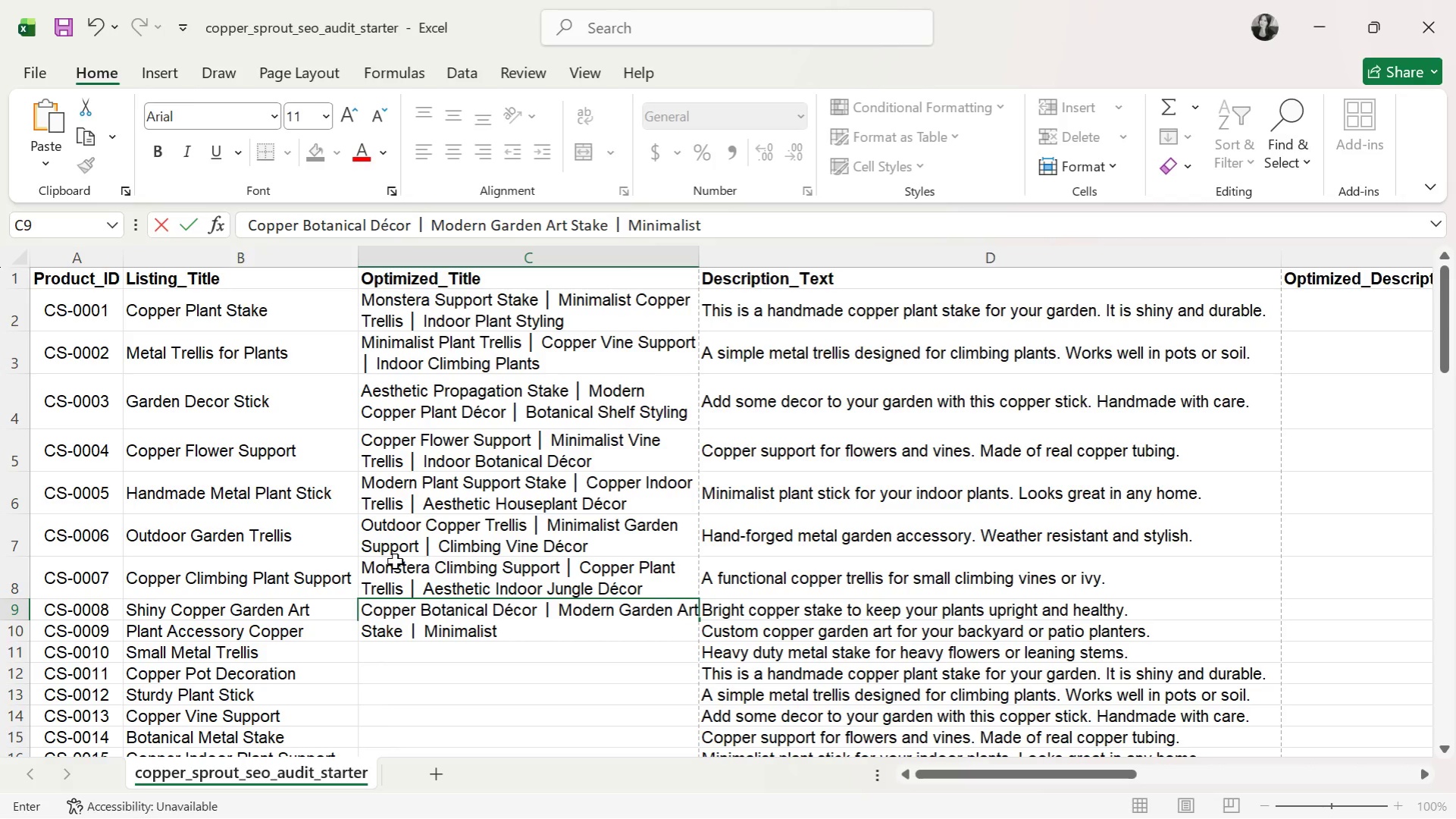 
type(Patio Styling)
 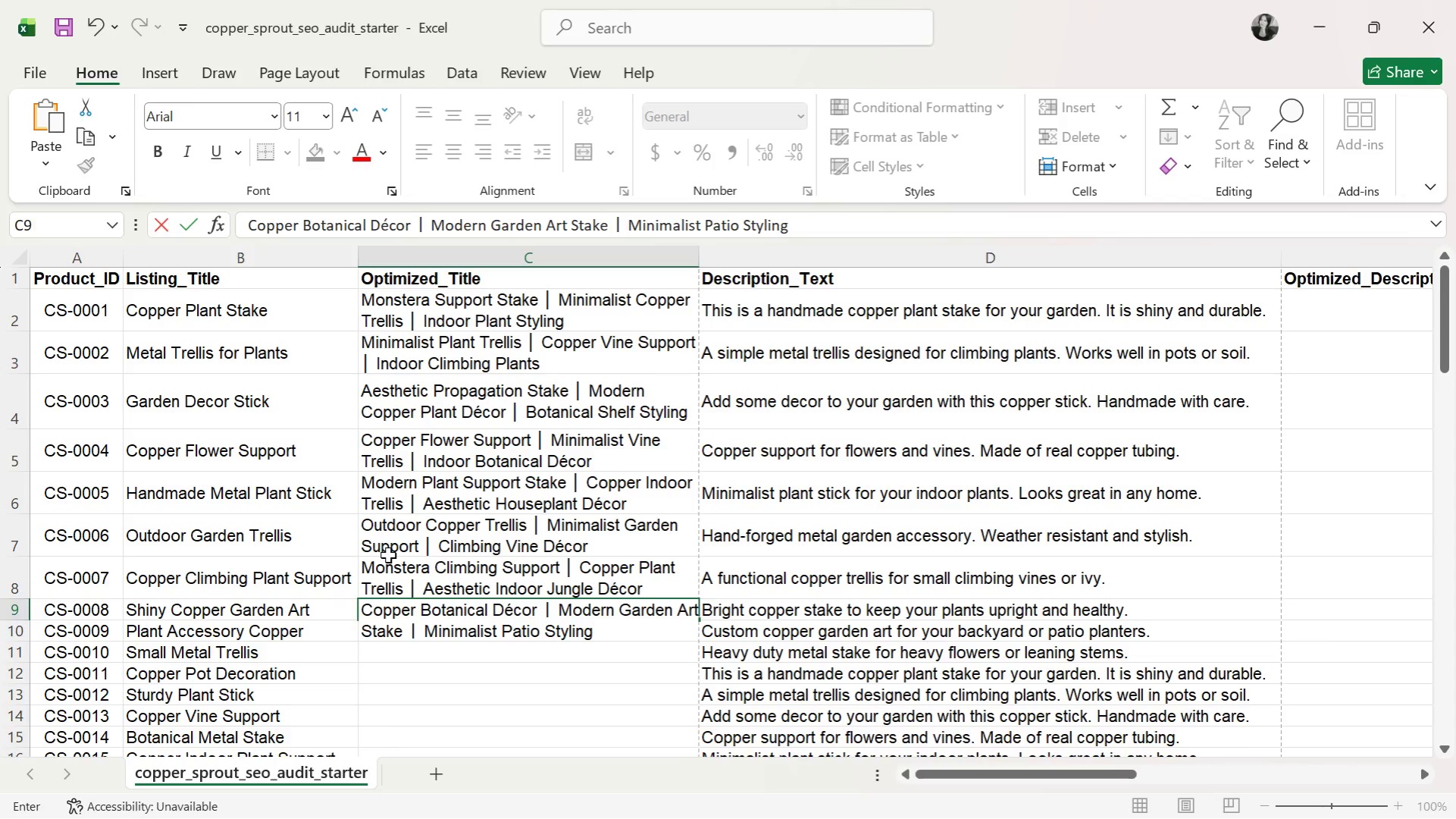 
key(Enter)
 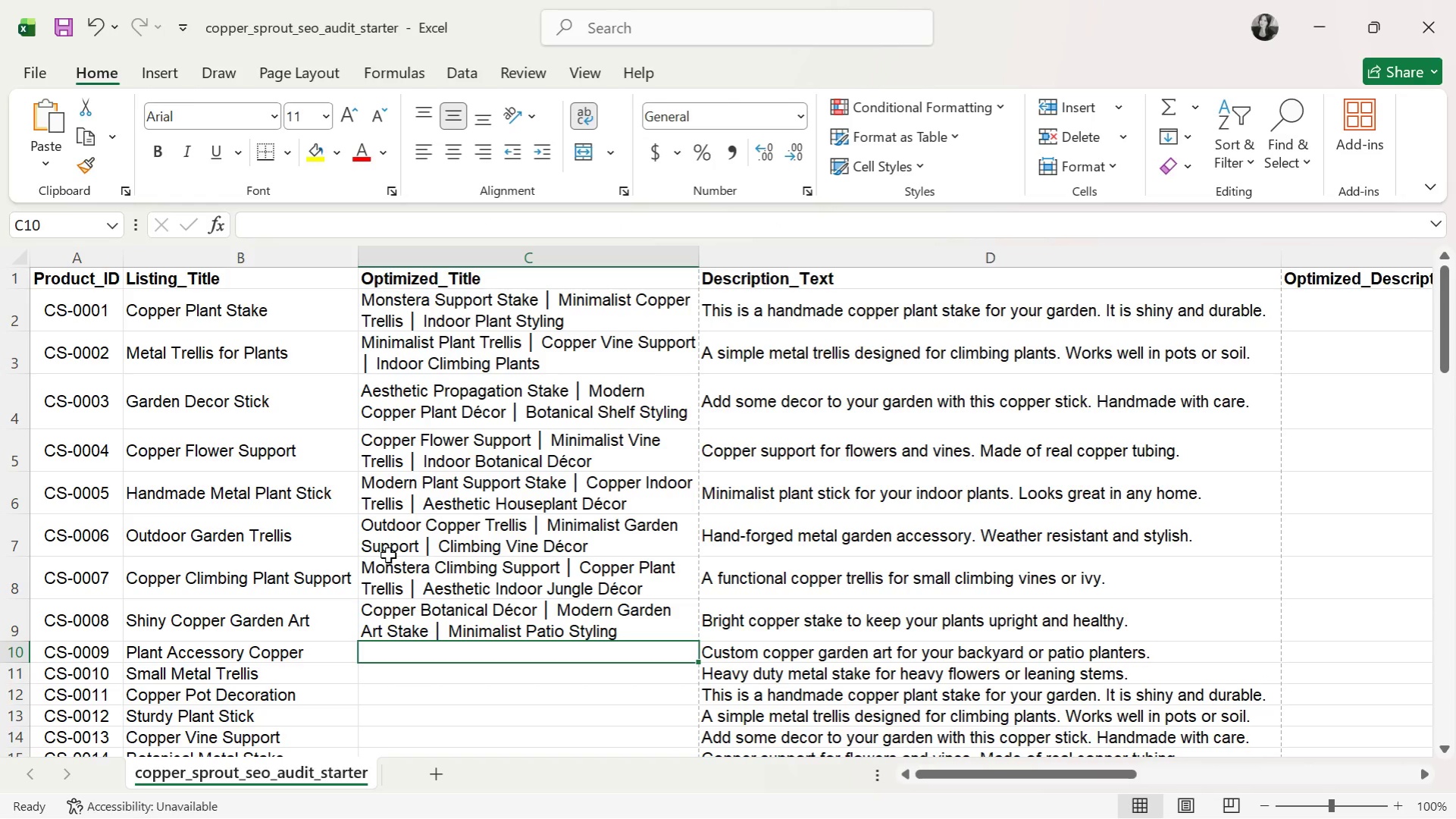 
type(Inddor)
key(Backspace)
key(Backspace)
key(Backspace)
type(oor Plant Accessory )
 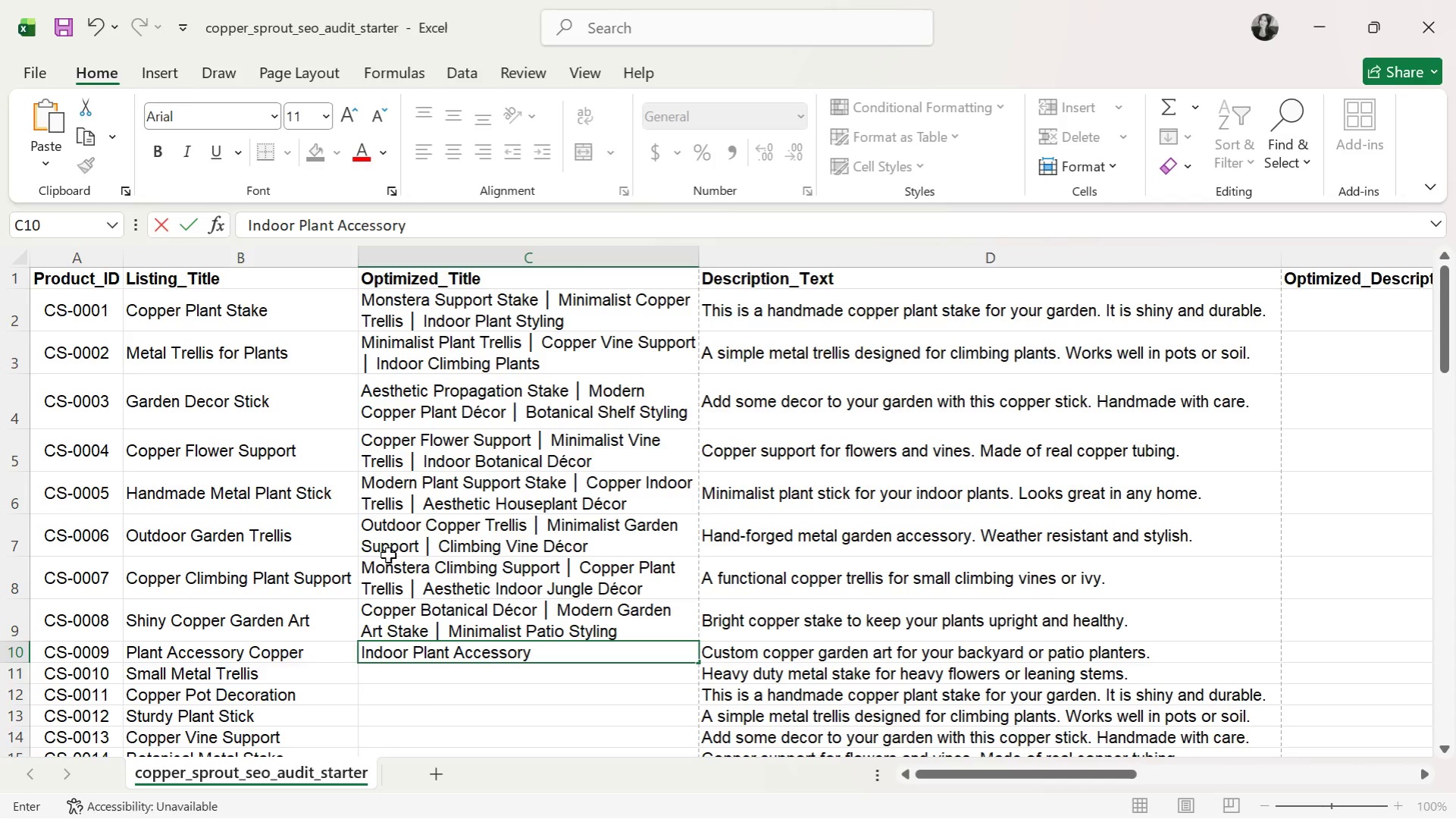 
key(Control+ControlLeft)
 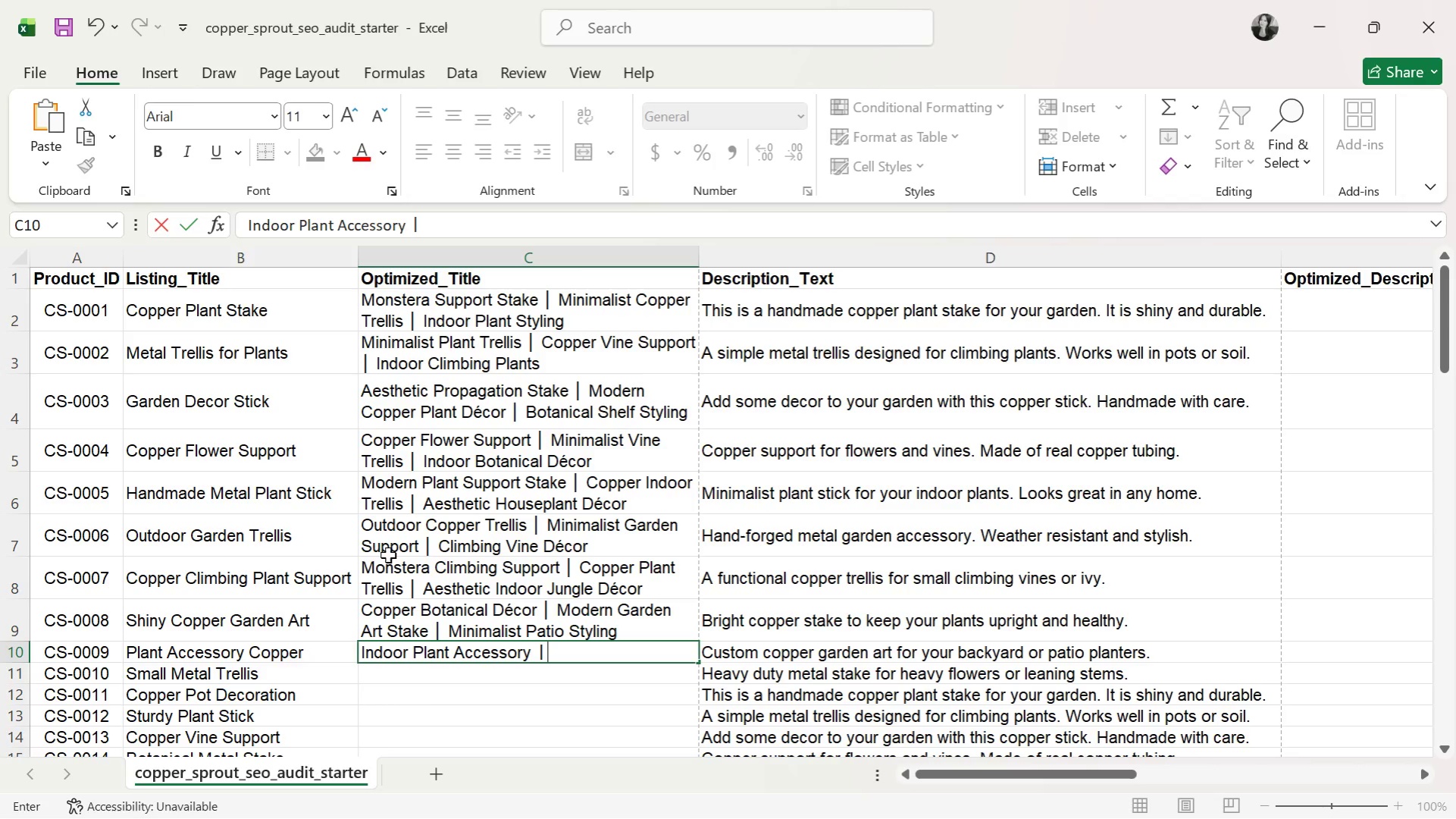 
key(Control+V)
 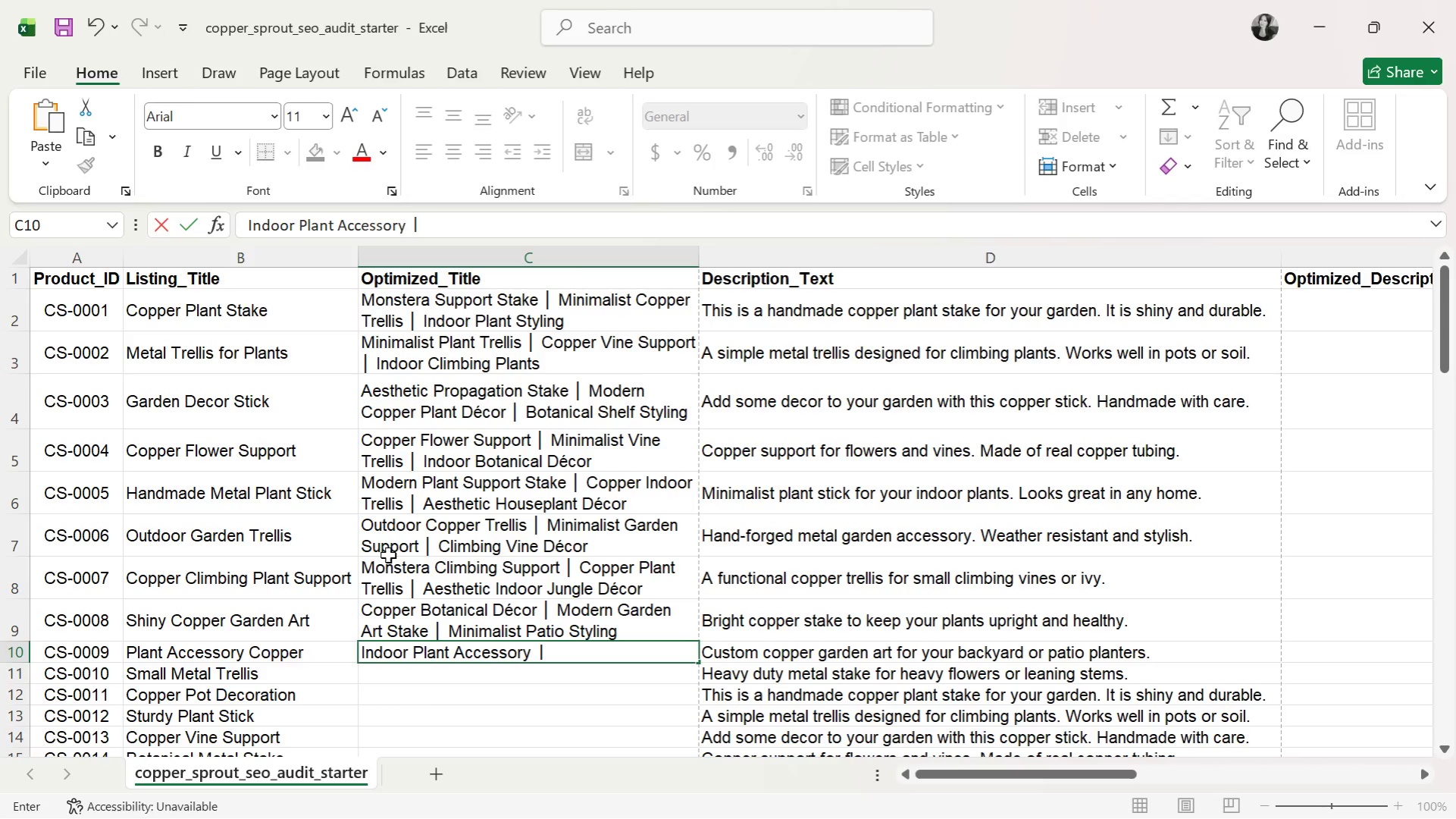 
type( Copper Support Stake )
 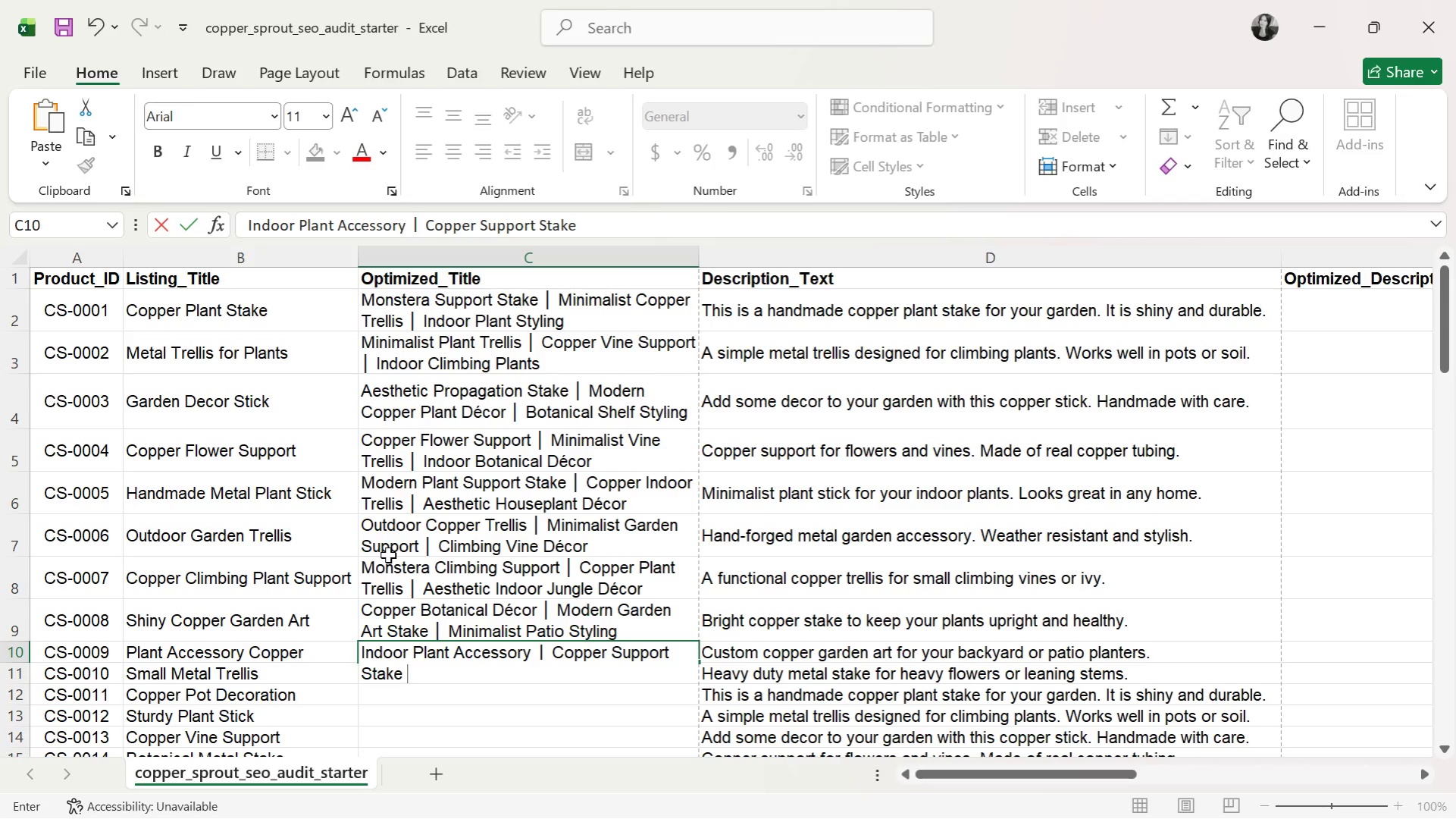 
key(Control+ControlLeft)
 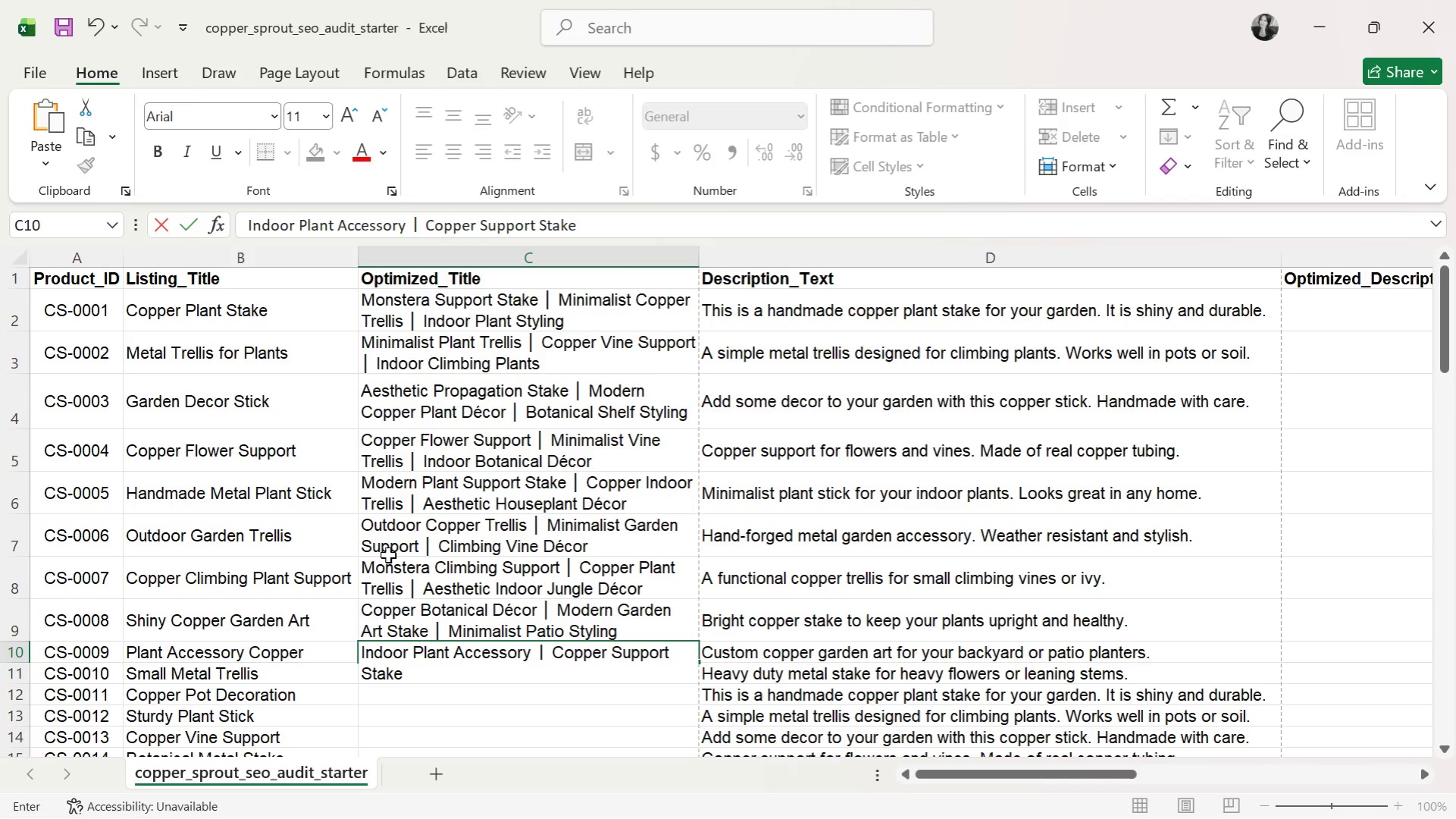 
key(Control+V)
 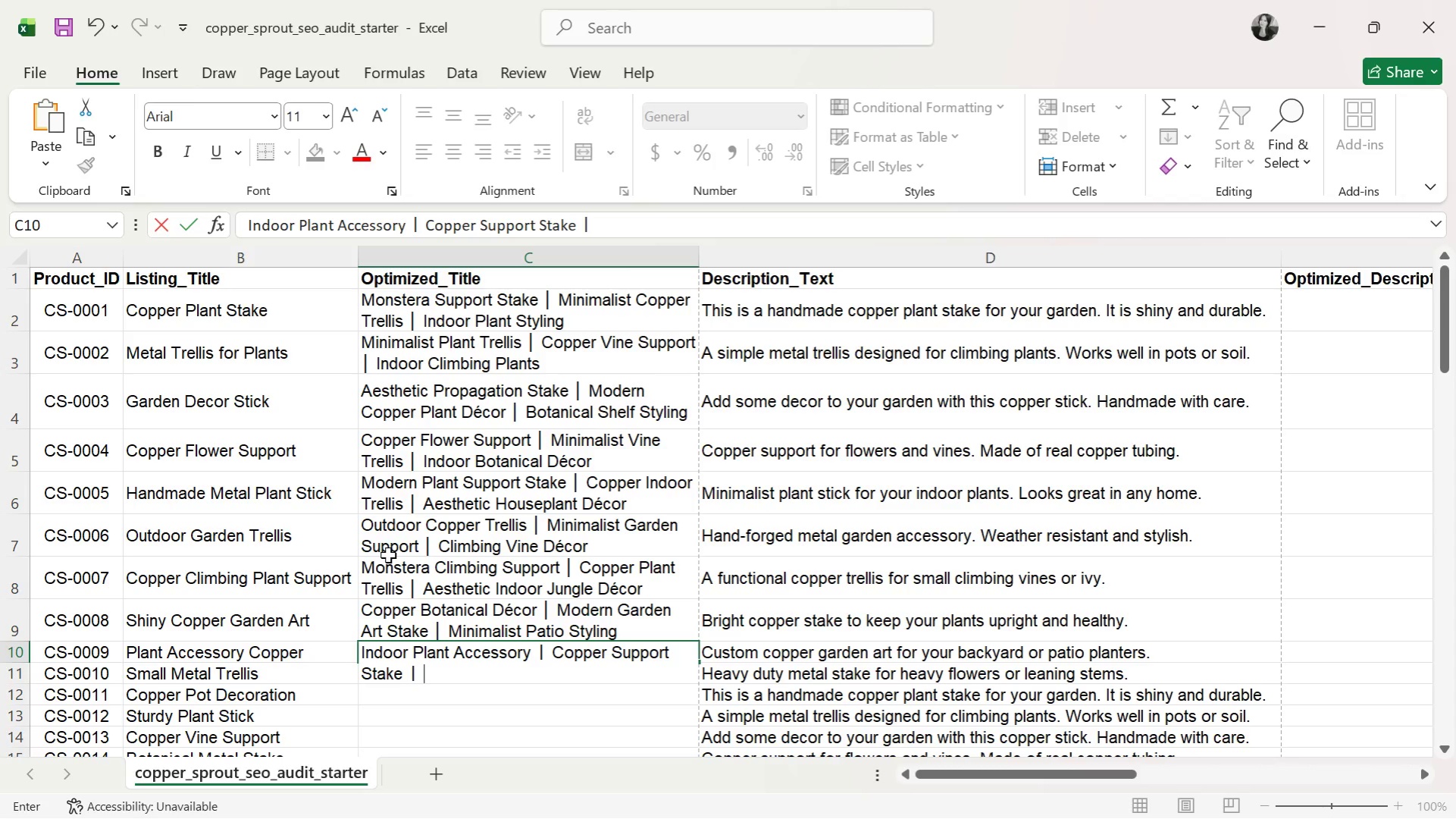 
type( Minimalist Botanical Styling)
 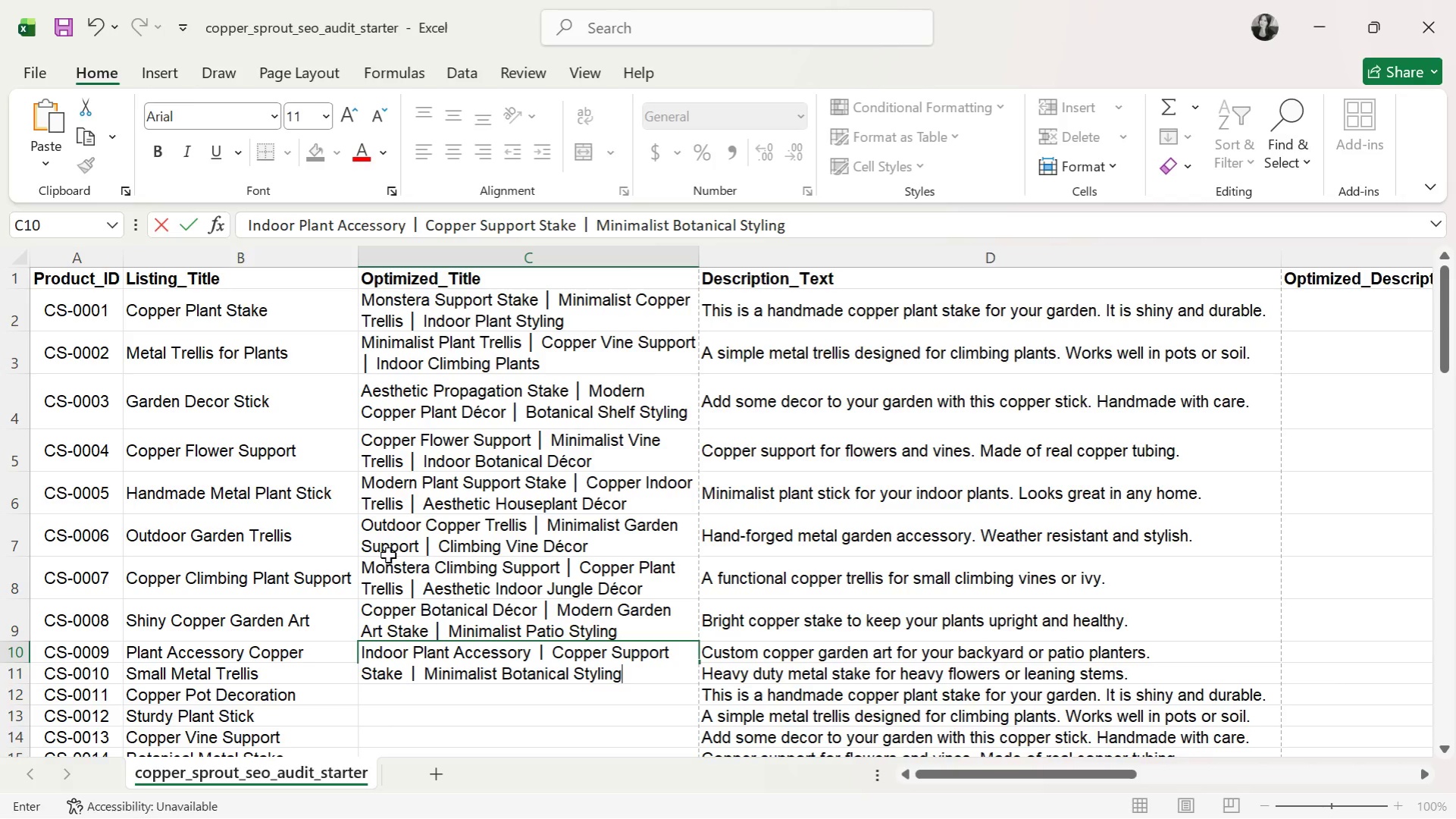 
key(Enter)
 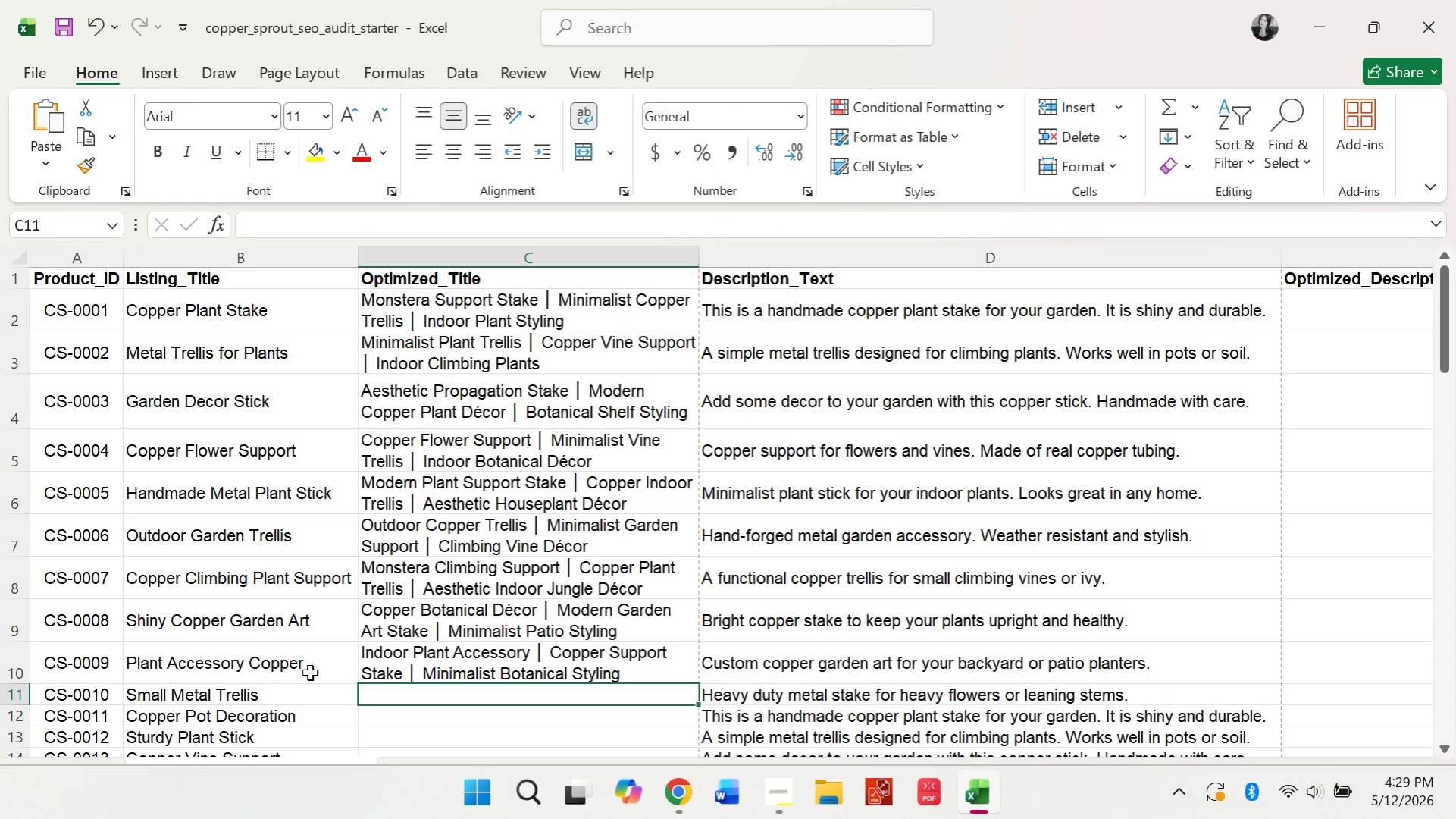 
scroll: coordinate [350, 610], scroll_direction: down, amount: 1.0
 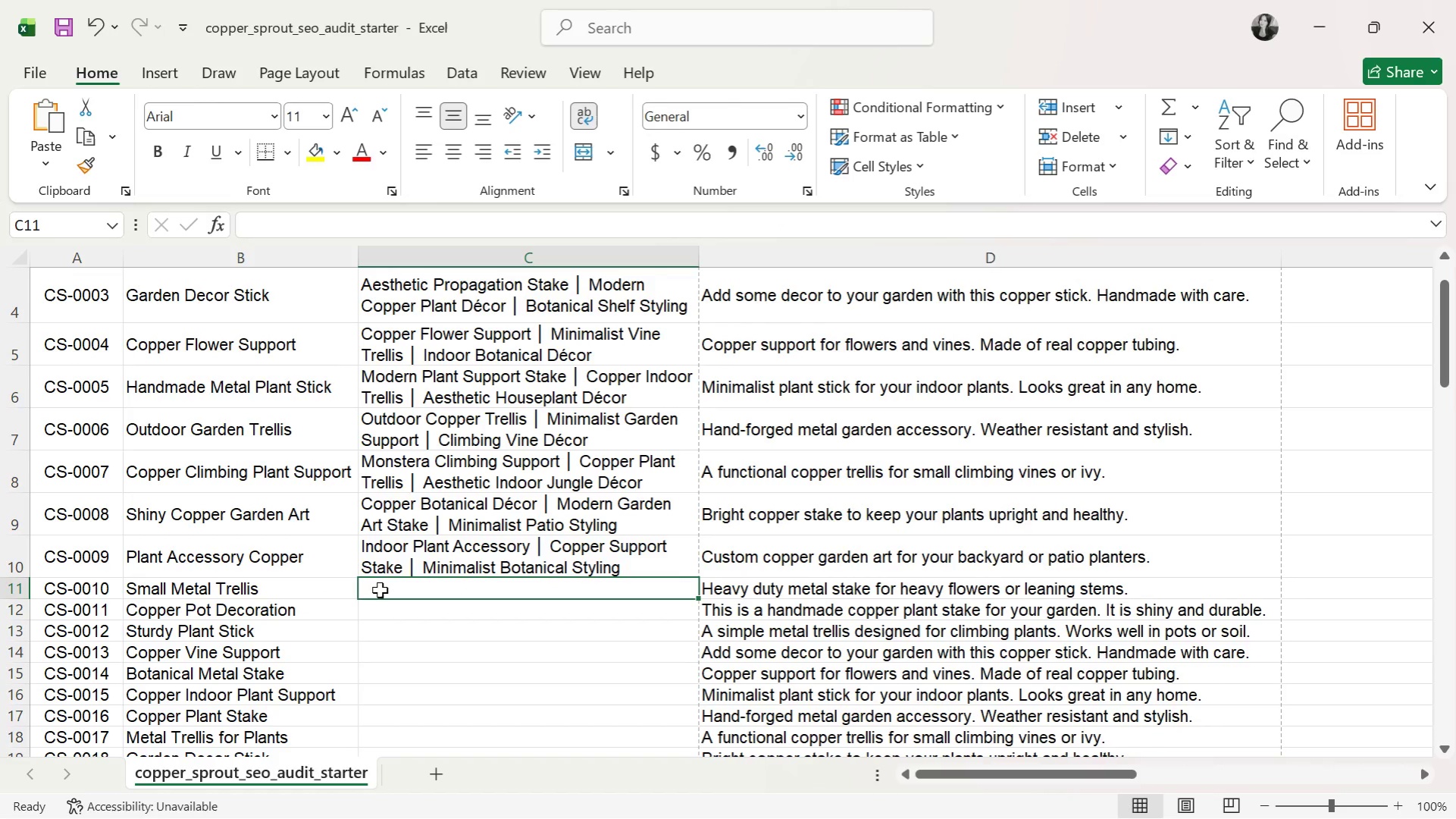 
left_click([393, 567])
 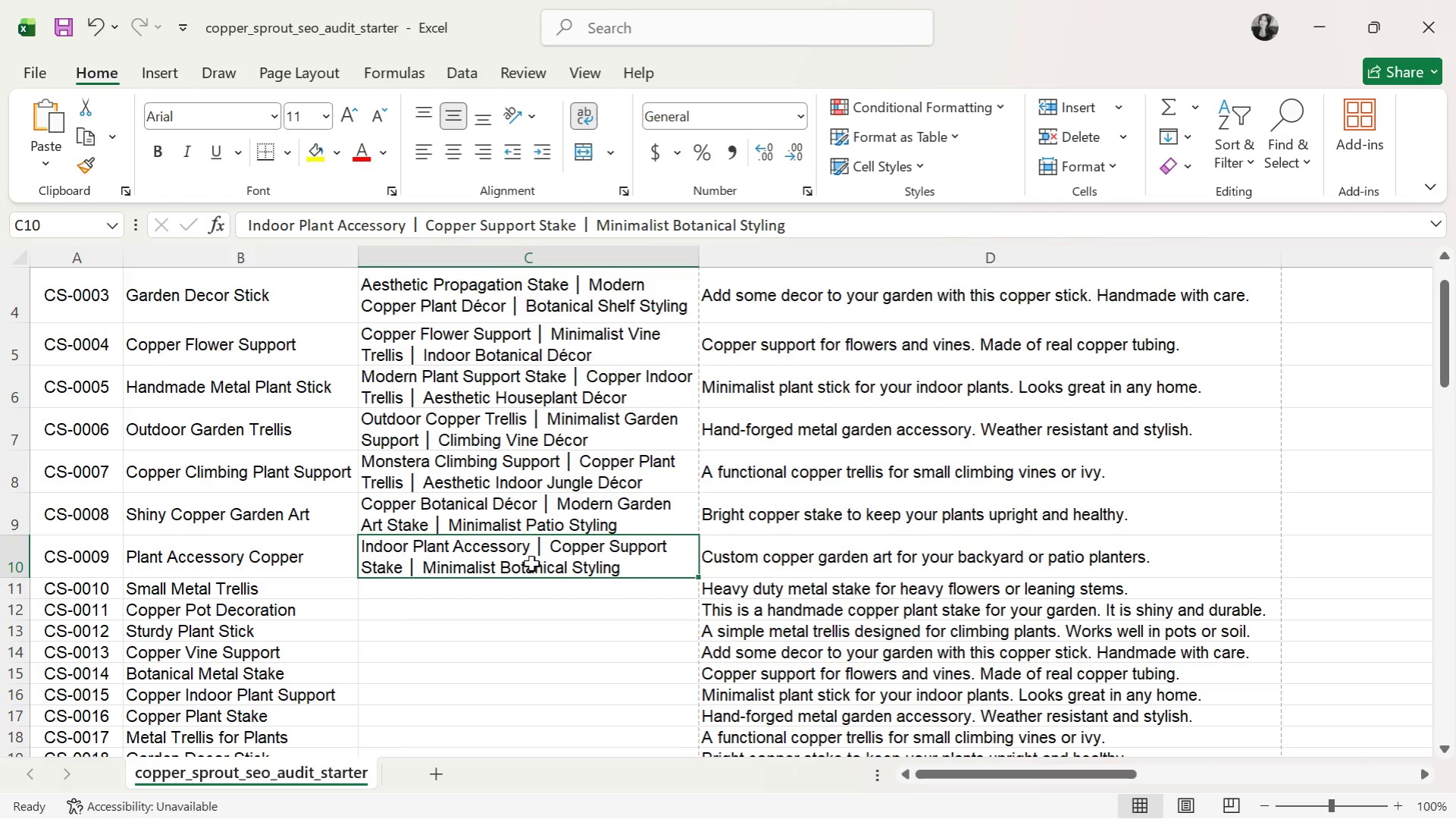 
wait(7.28)
 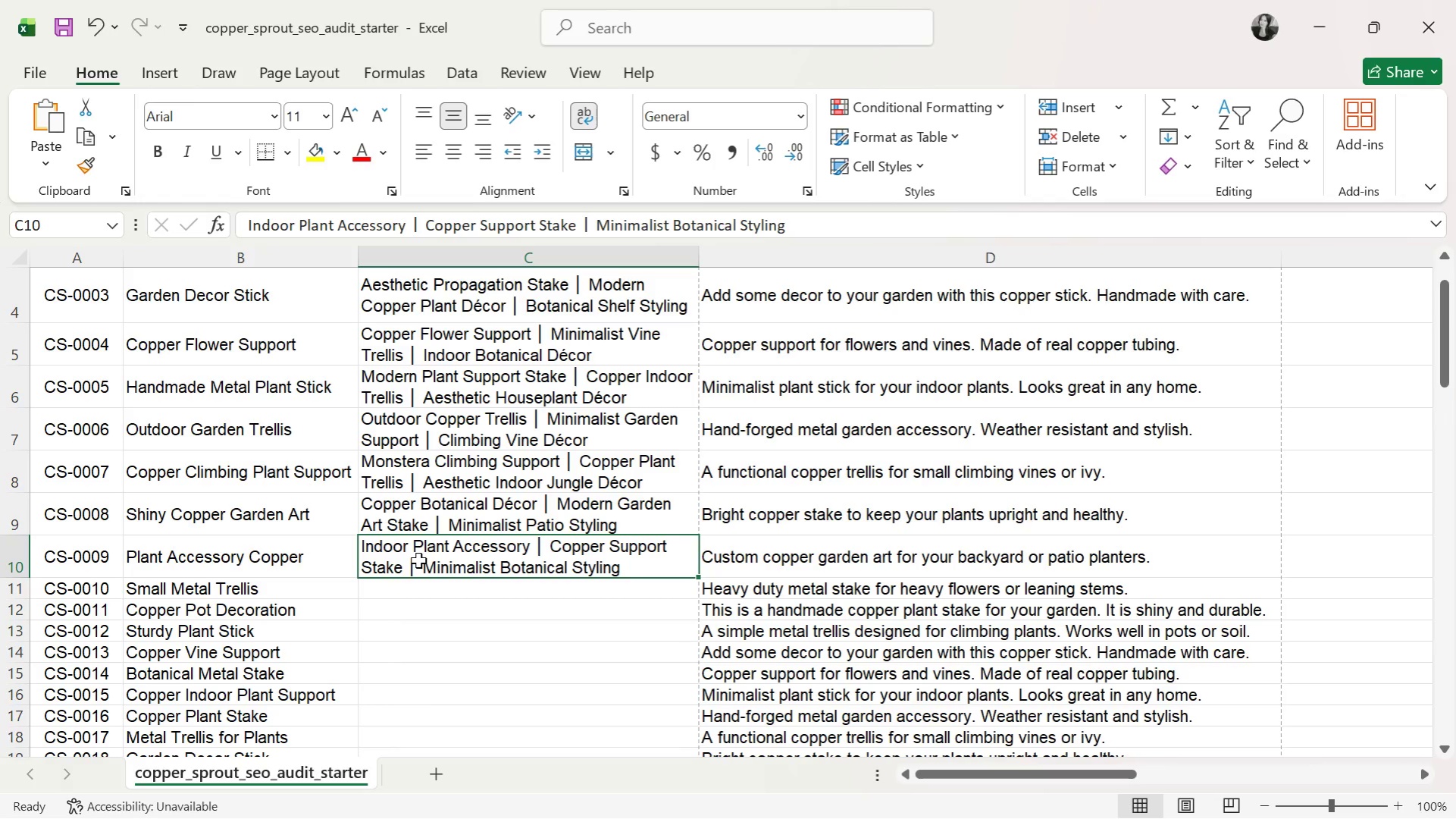 
left_click([443, 590])
 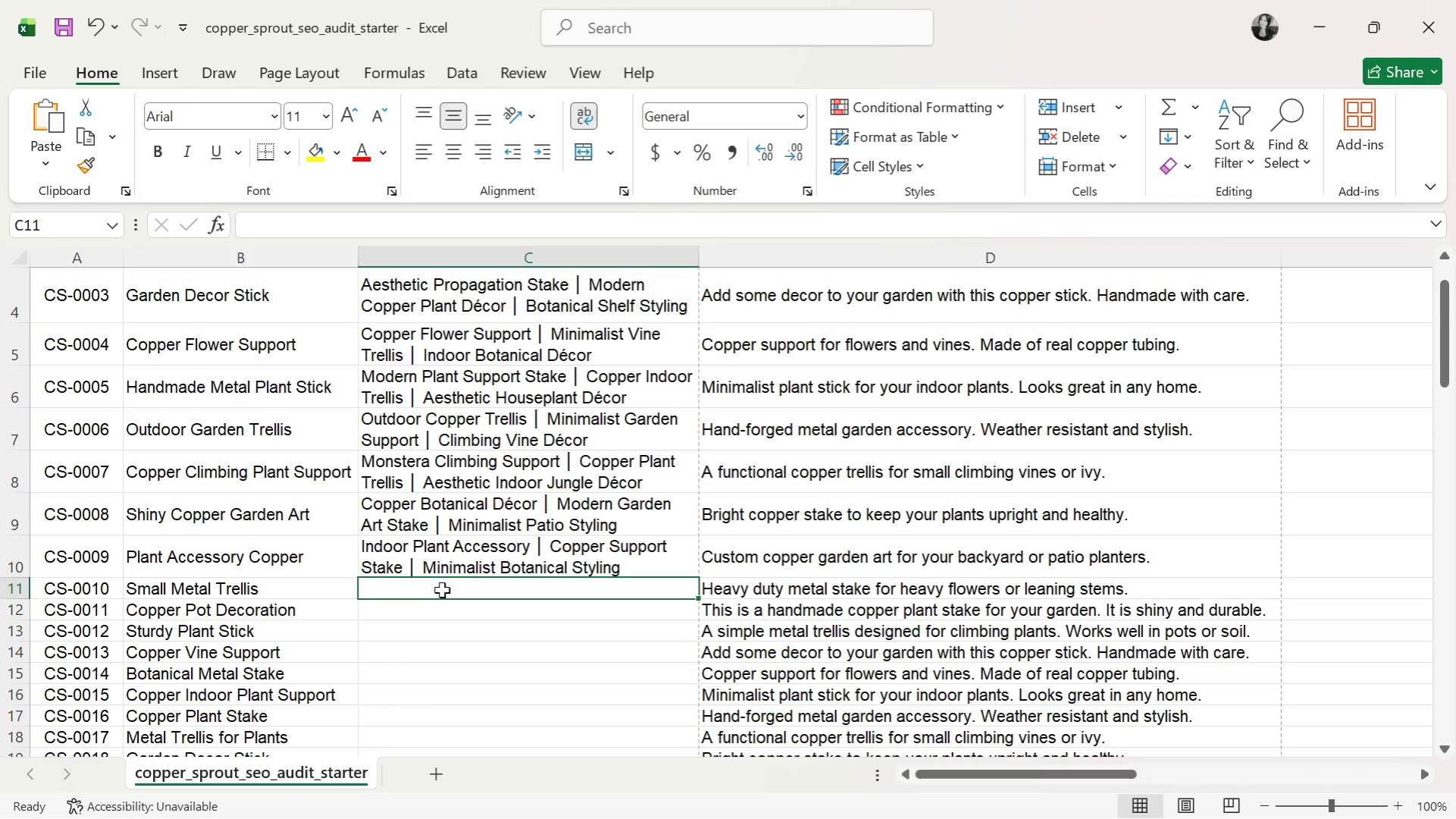 
double_click([442, 590])
 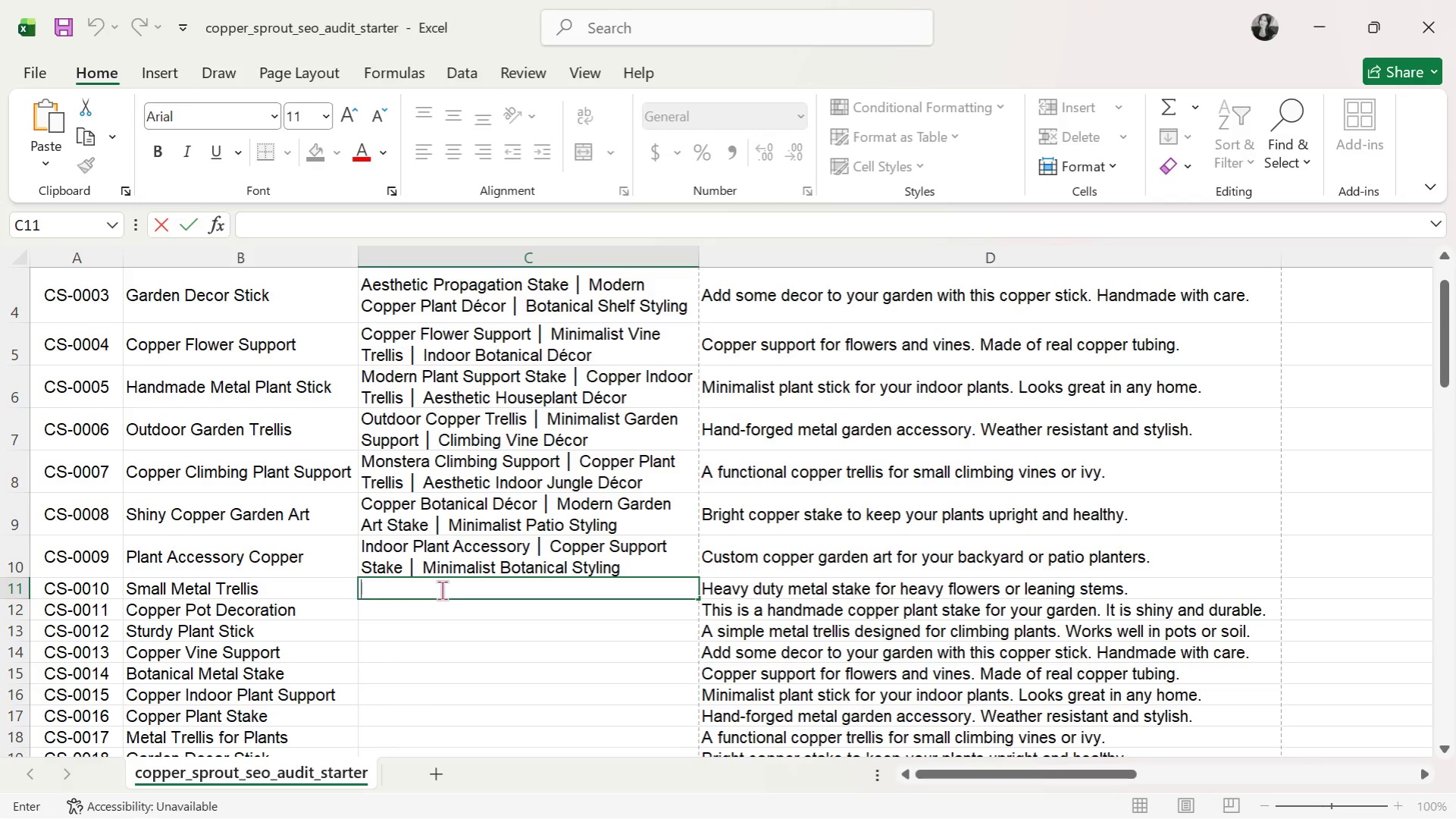 
type(Small Coppeer)
key(Backspace)
key(Backspace)
type(r )
 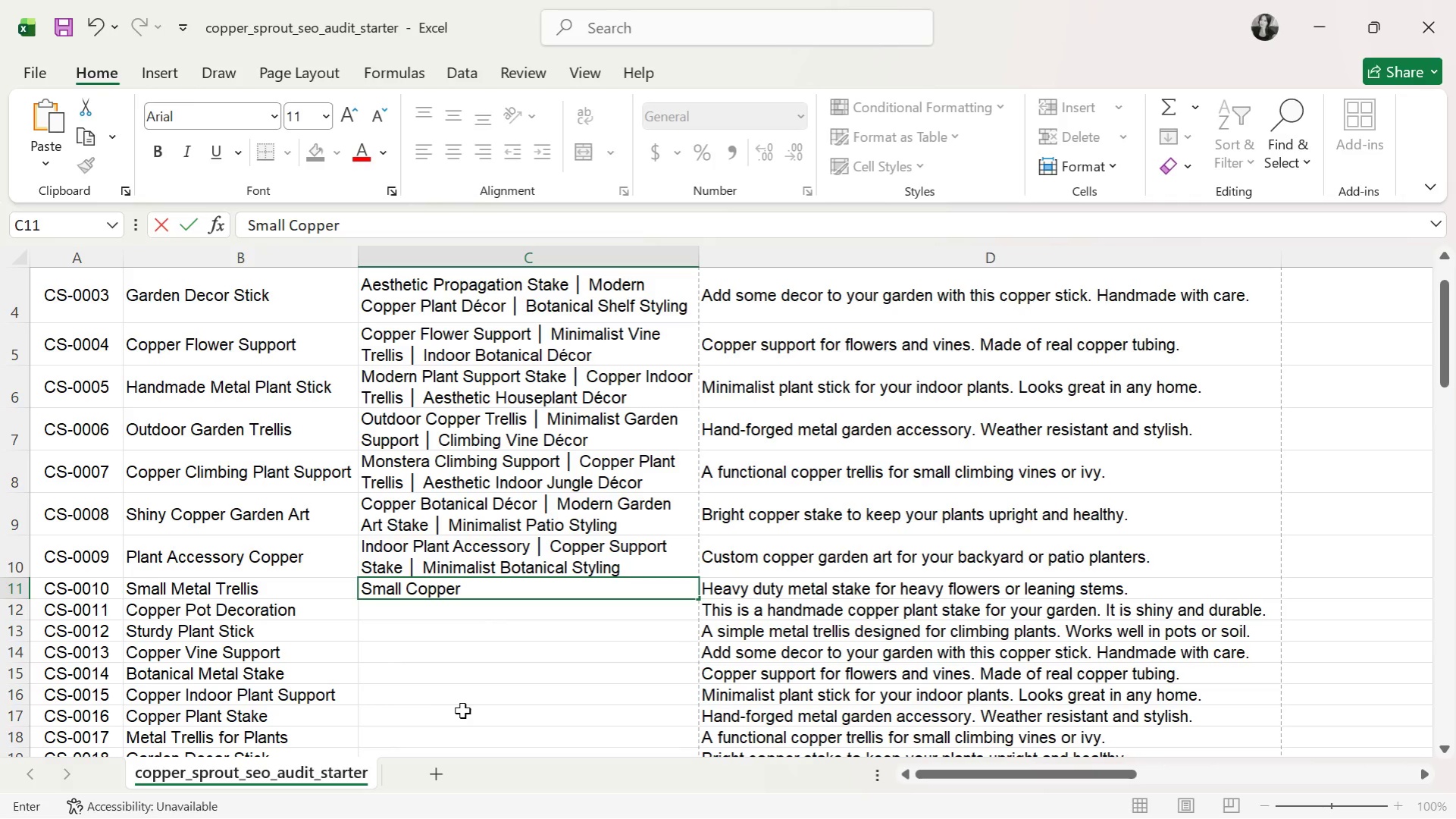 
type(Trellis )
 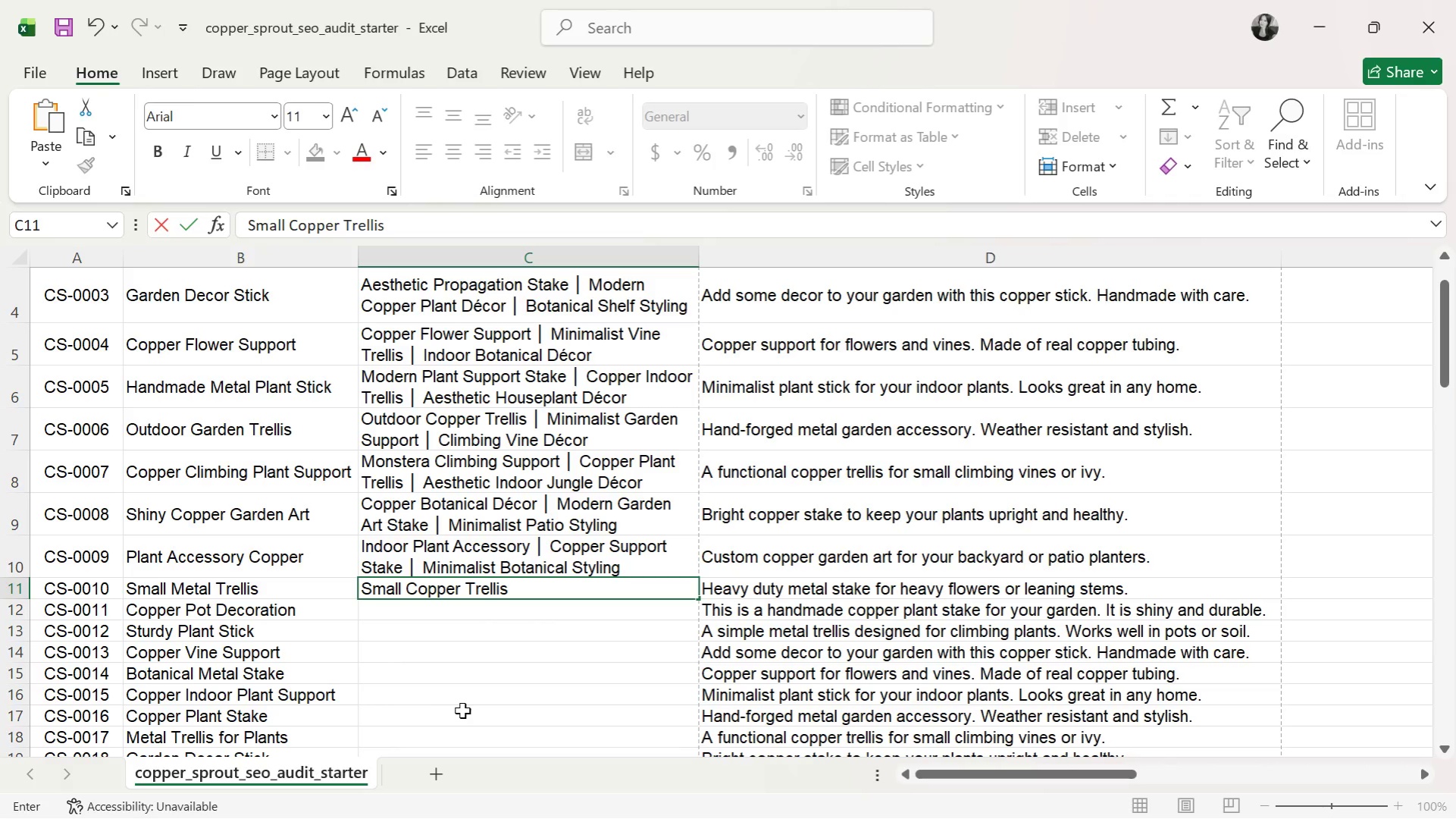 
key(Control+ControlLeft)
 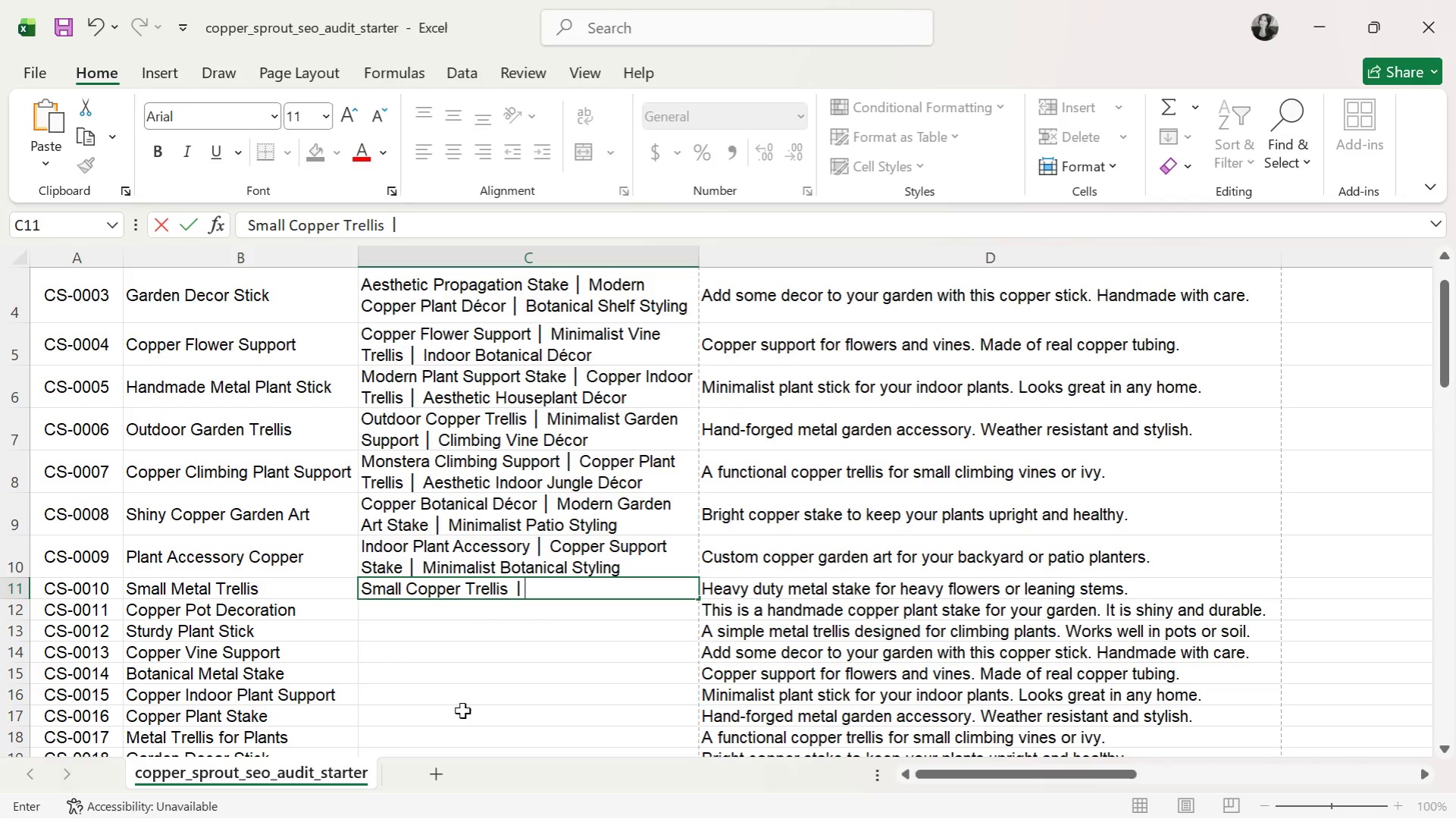 
key(Control+V)
 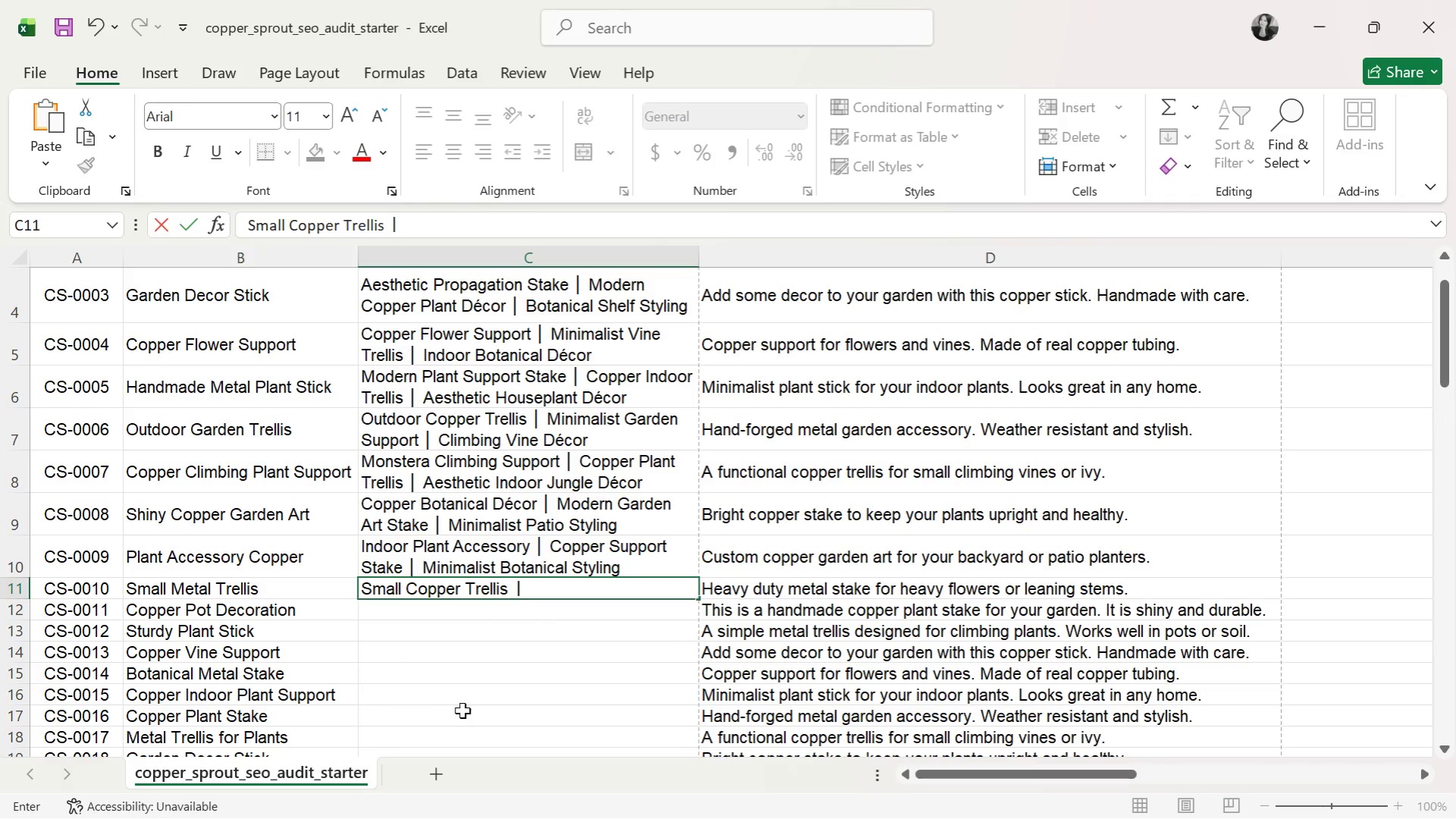 
type( Minimalist Plant Support )
 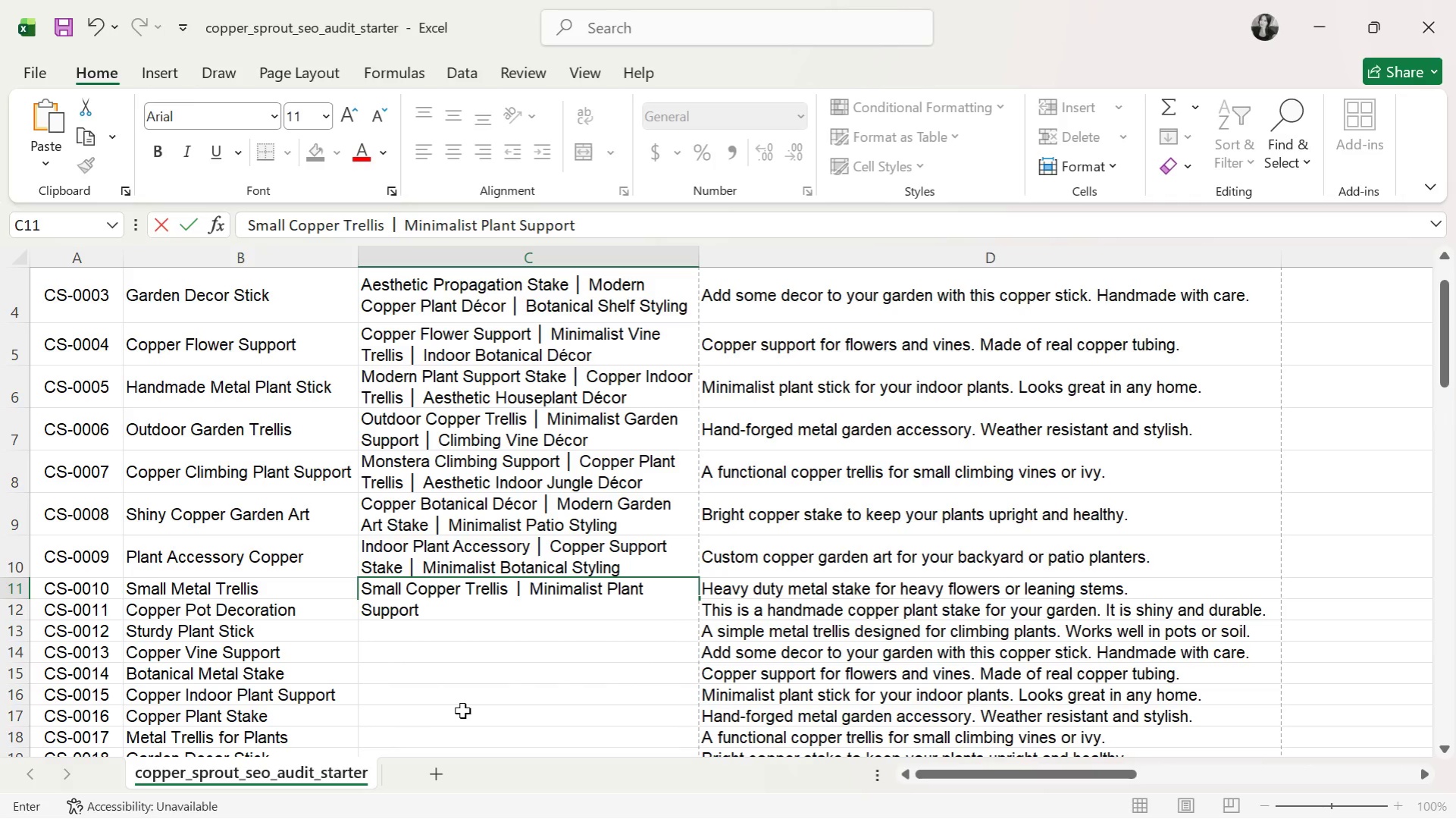 
key(Control+ControlLeft)
 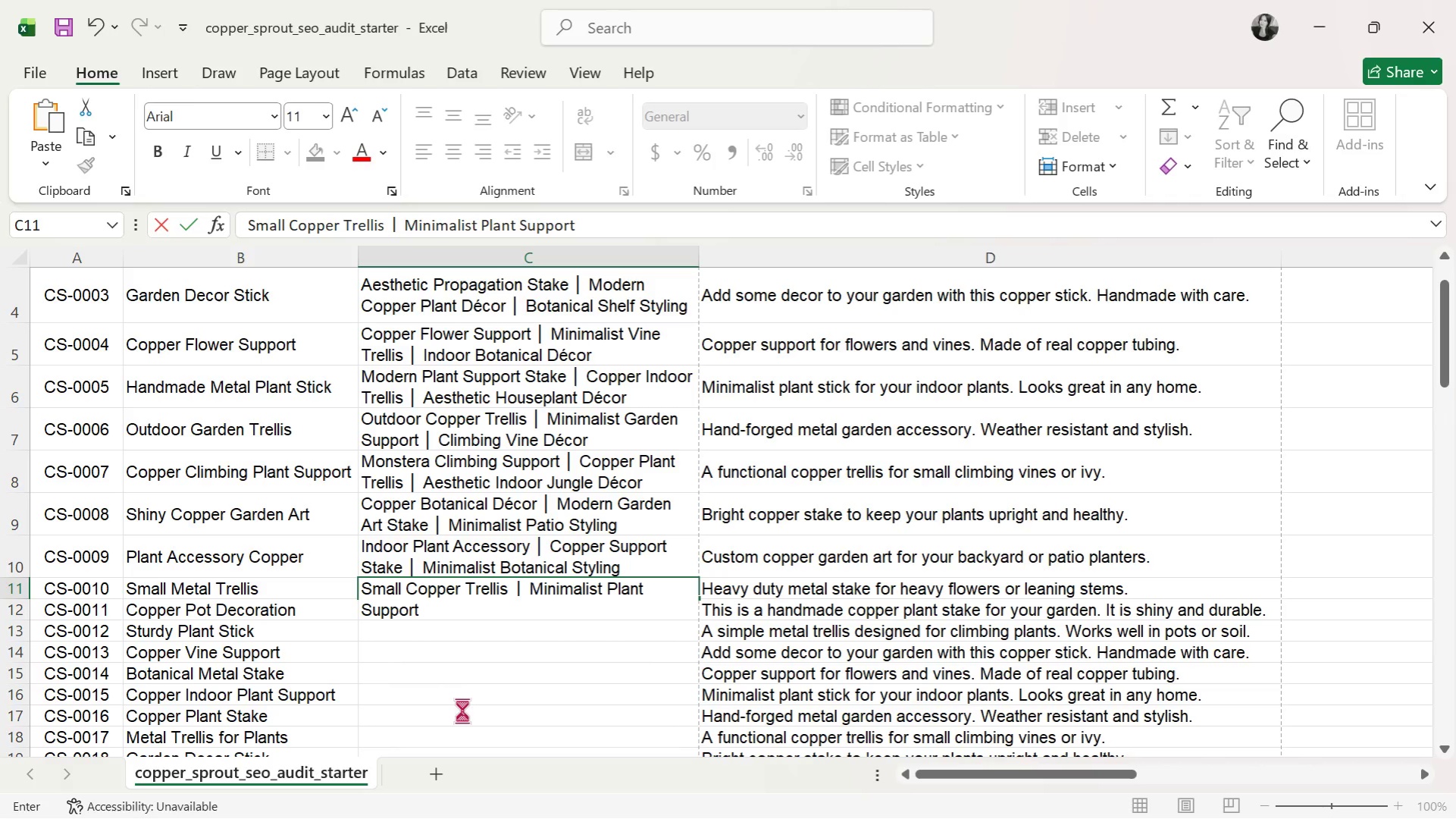 
key(Control+V)
 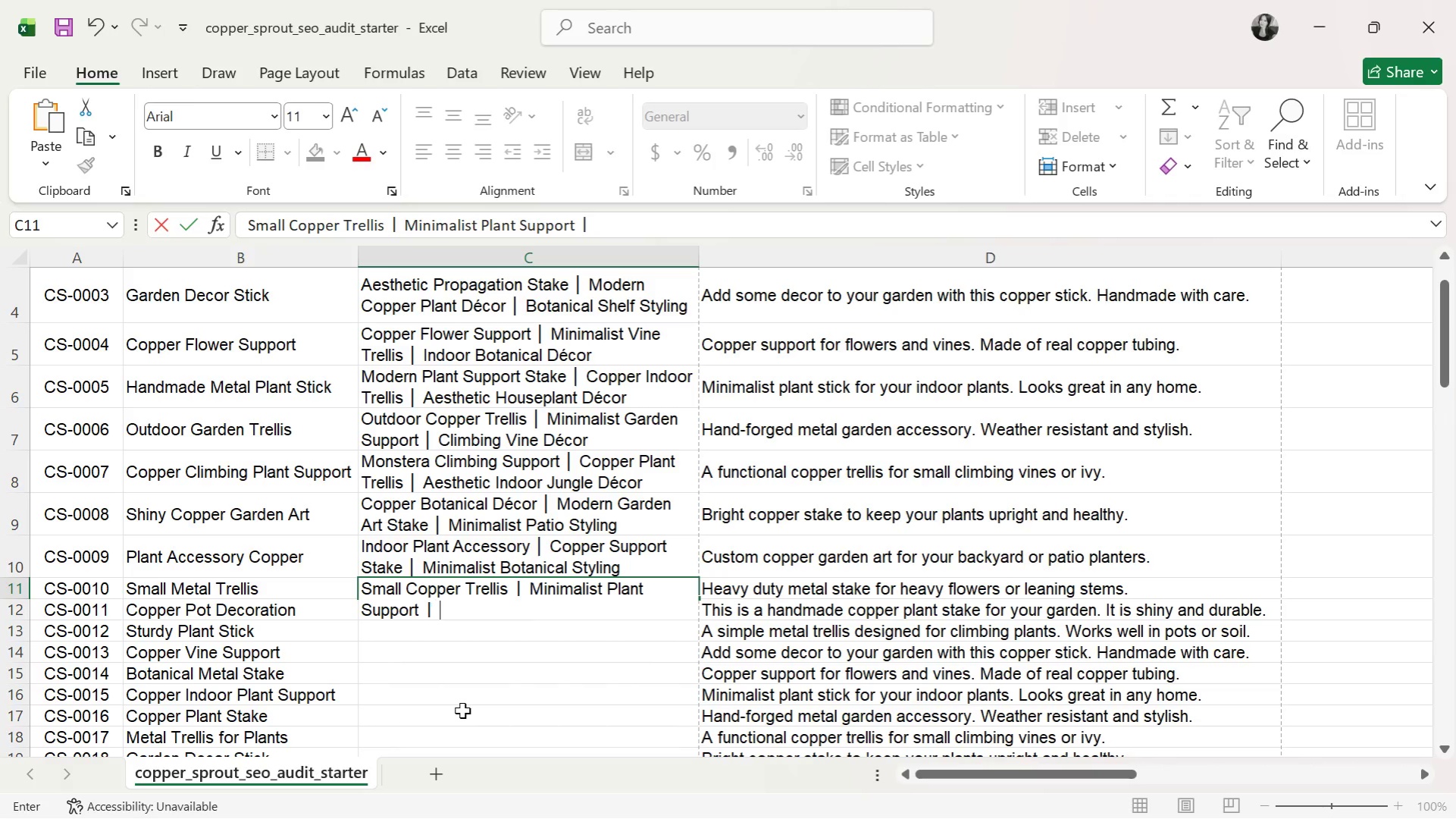 
type( Aesthetic Propagation Decor)
 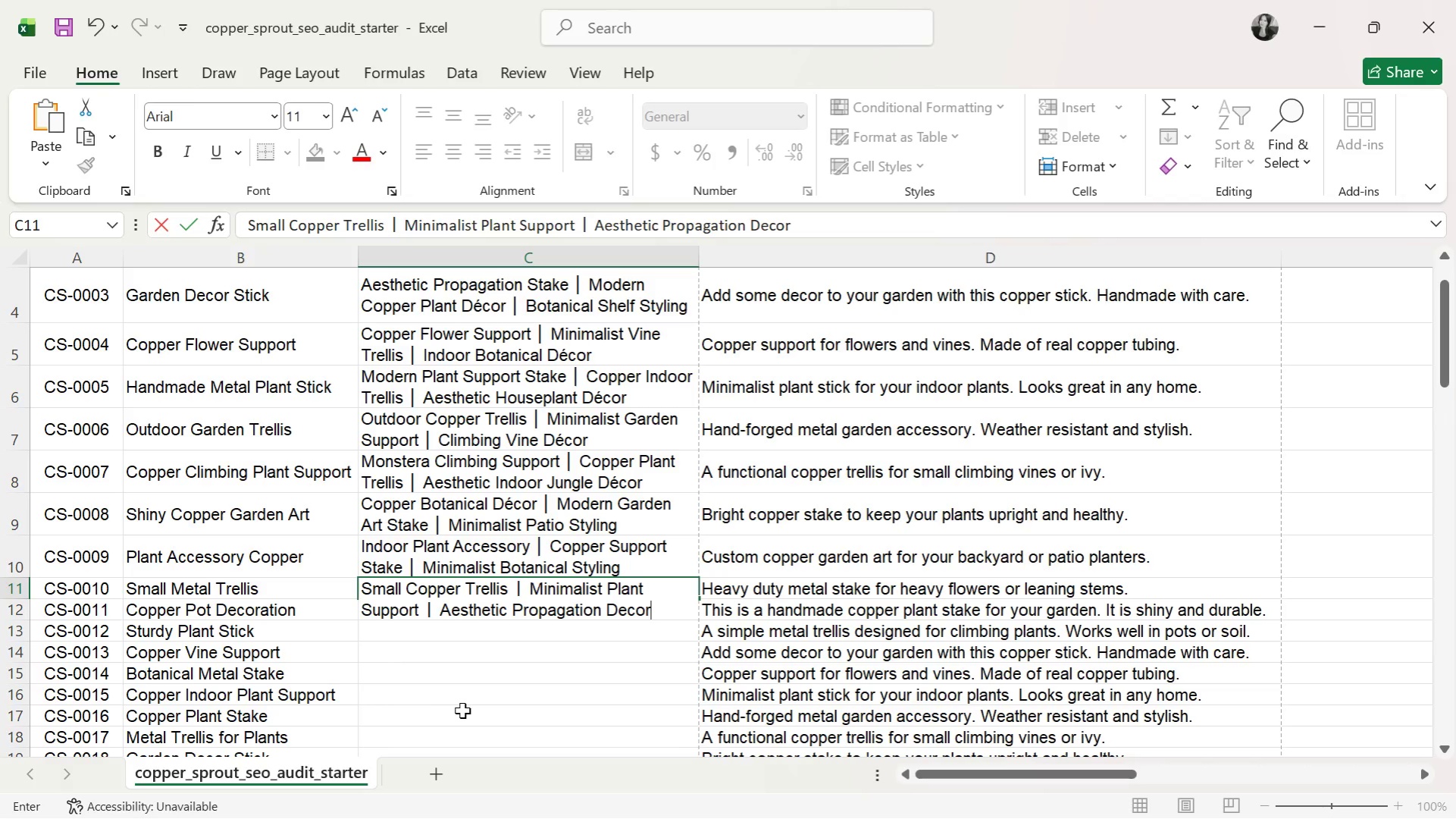 
key(Enter)
 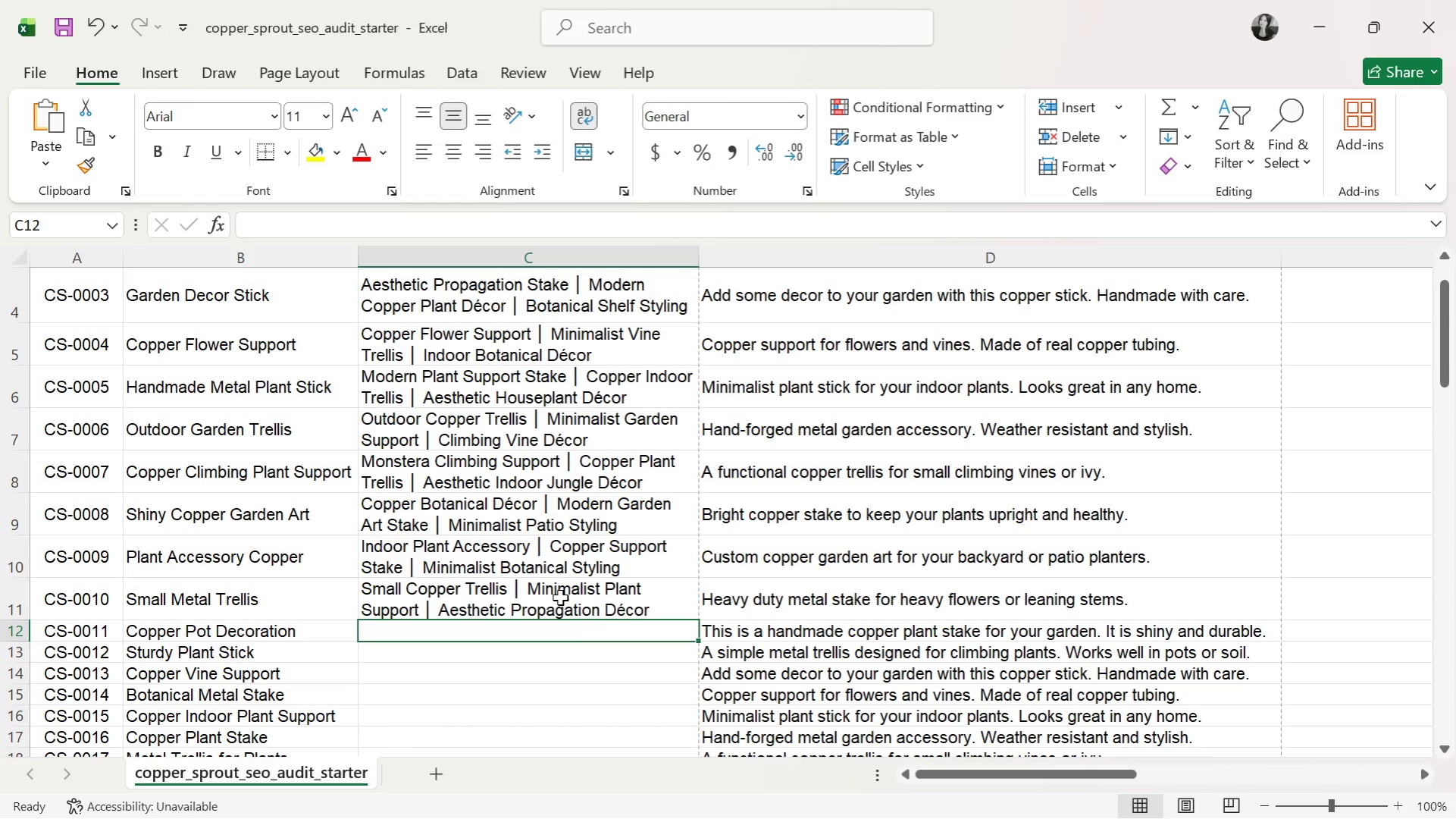 
left_click([620, 595])
 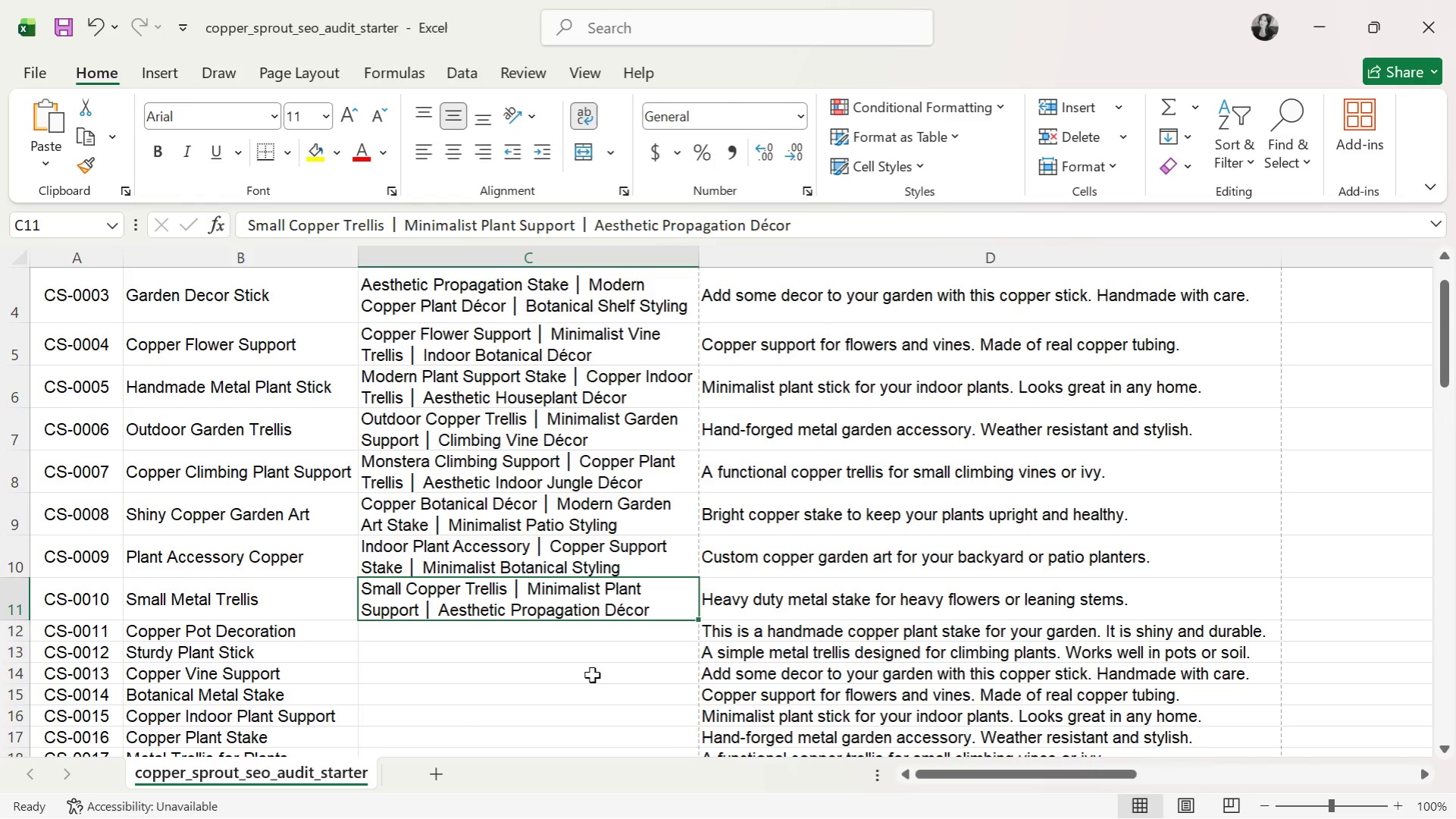 
left_click([546, 633])
 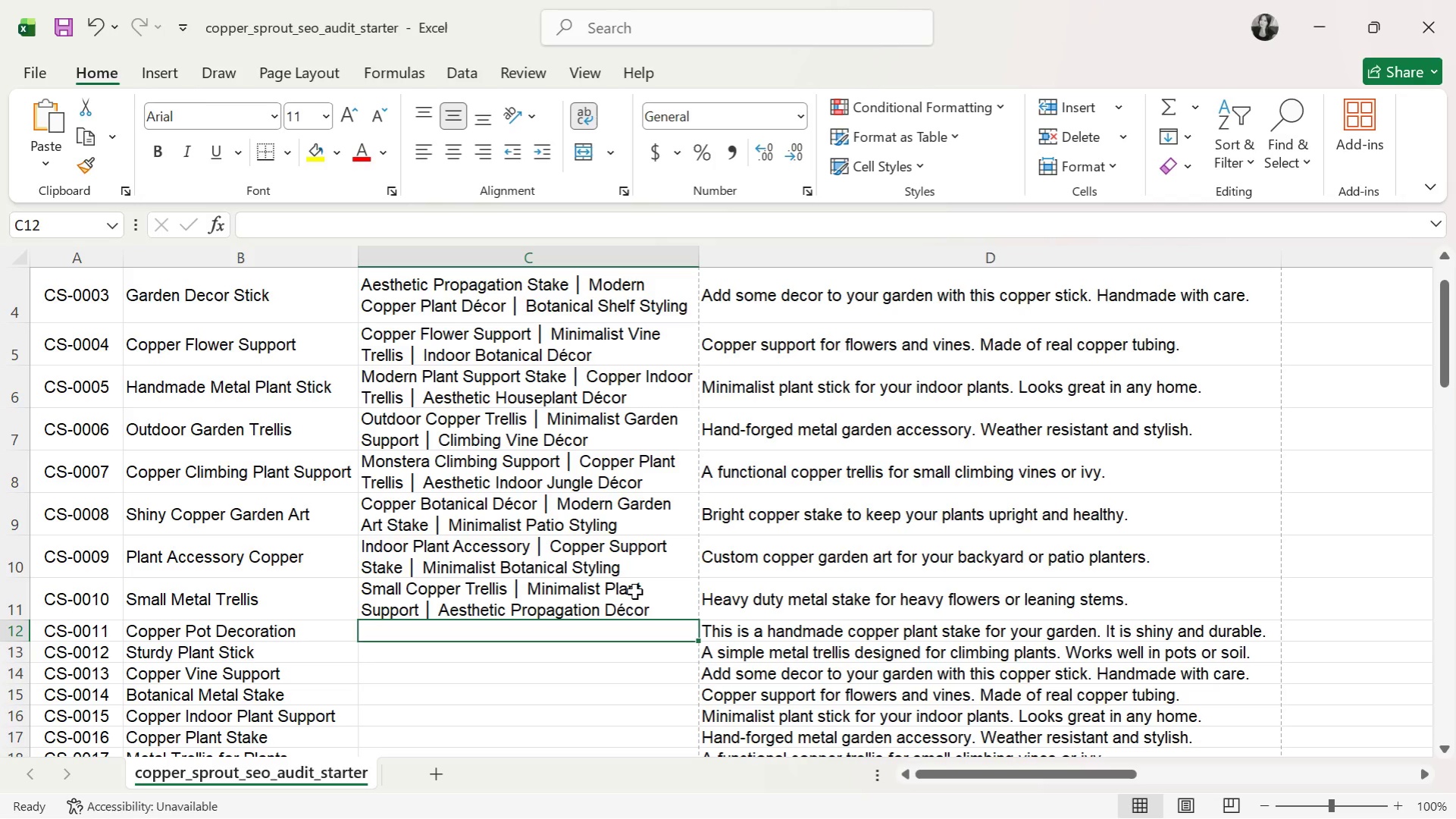 
wait(6.88)
 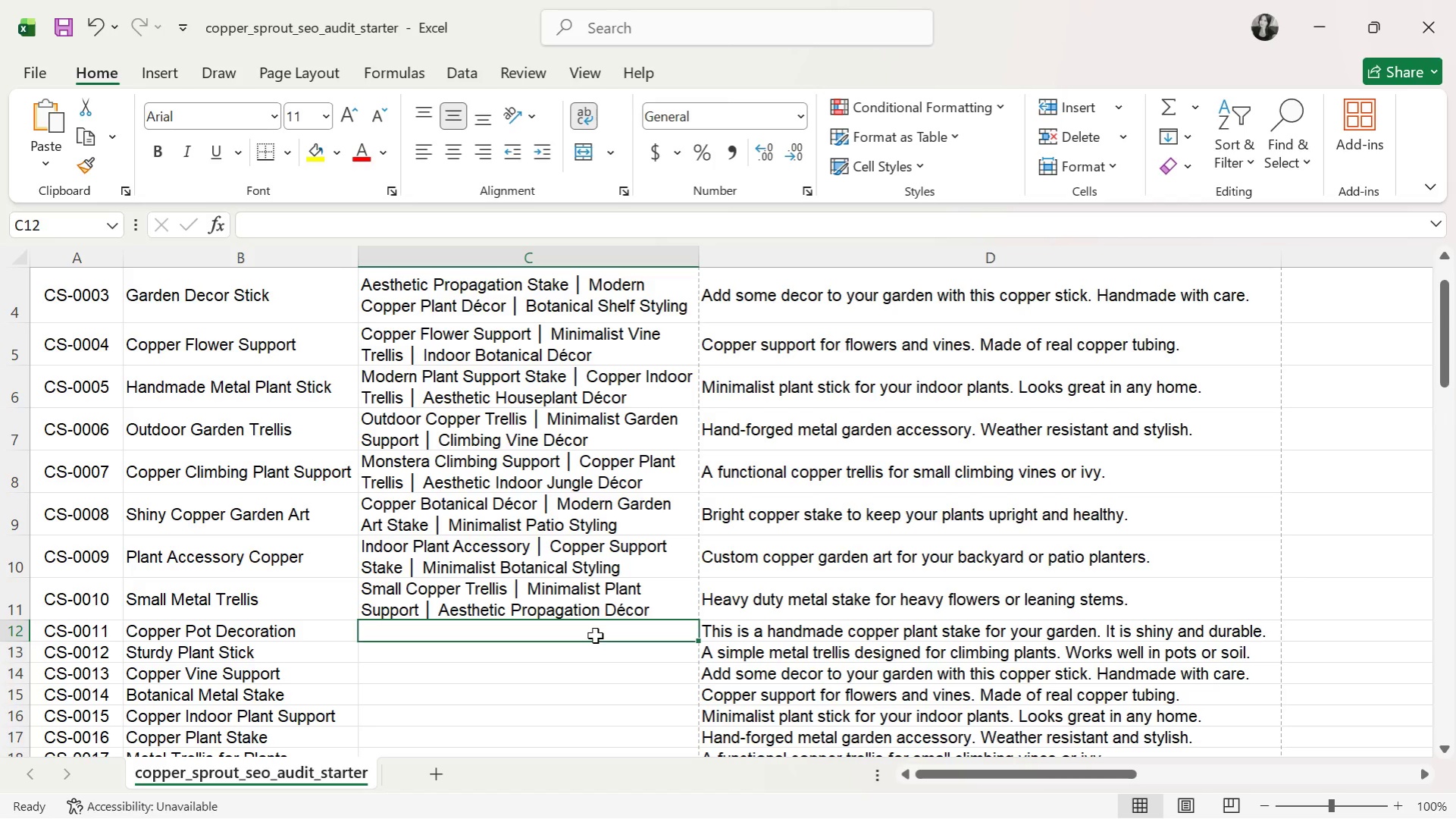 
scroll: coordinate [532, 646], scroll_direction: down, amount: 1.0
 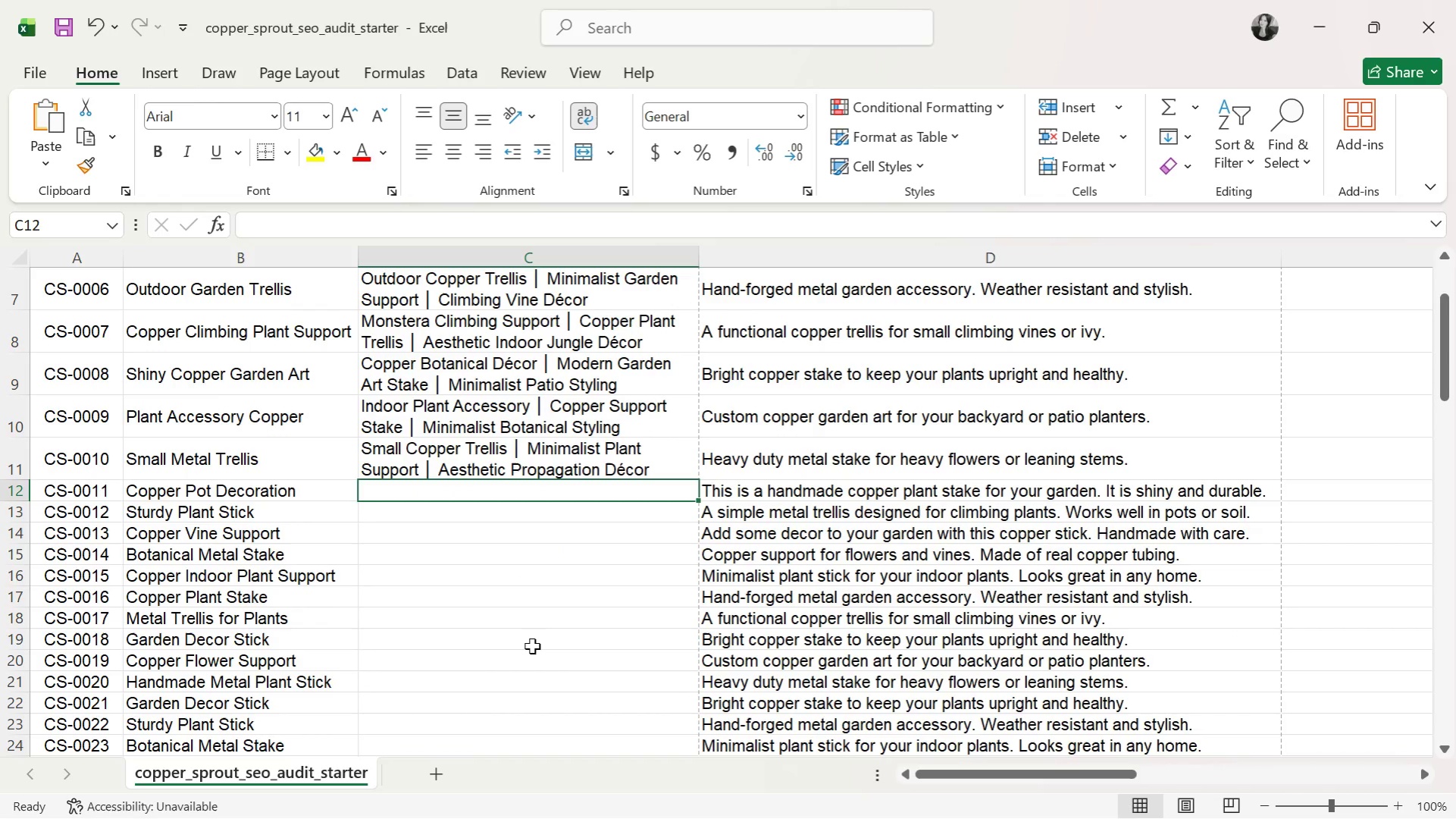 
type(Copper Pot Accent )
 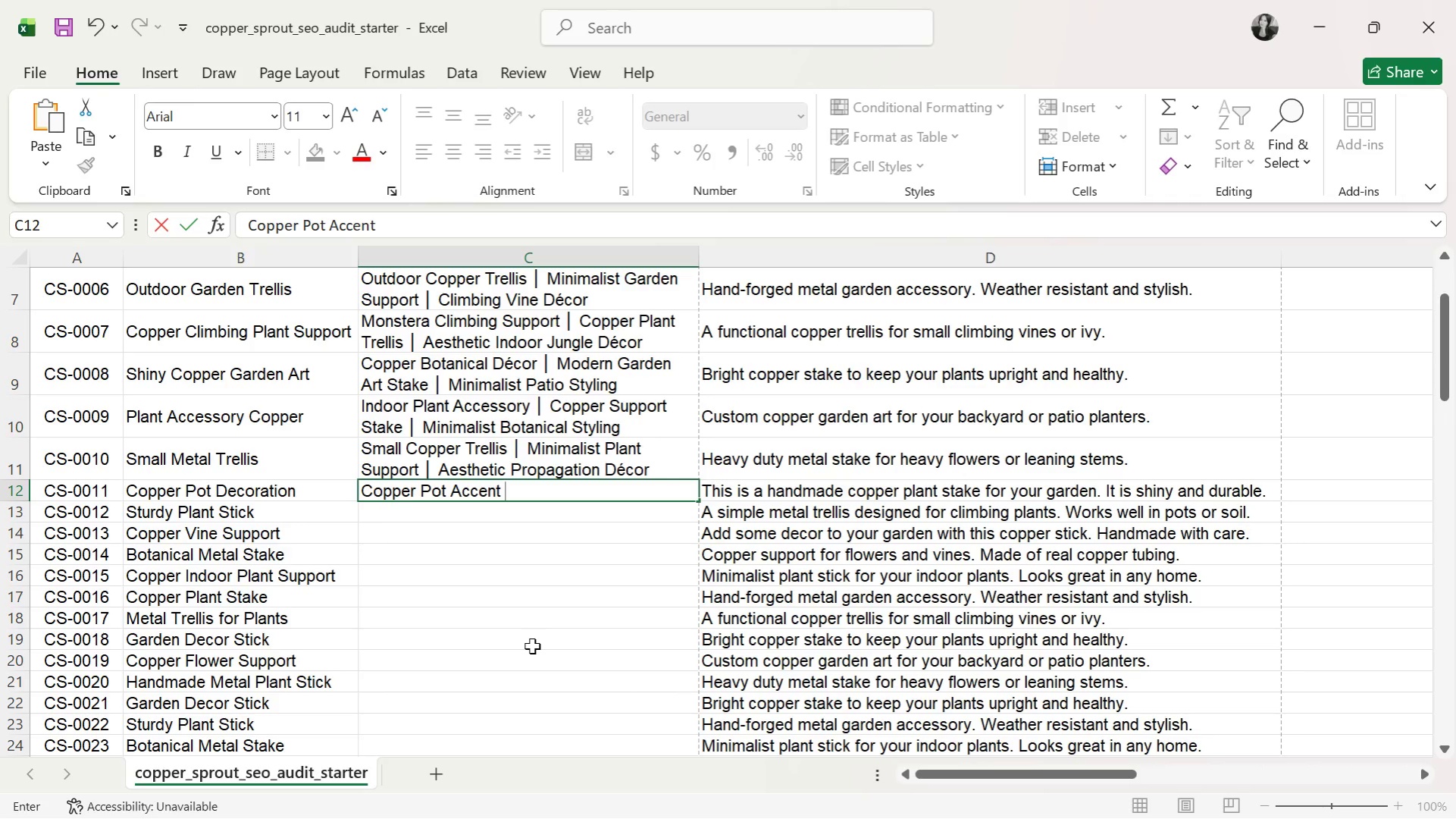 
key(Control+ControlLeft)
 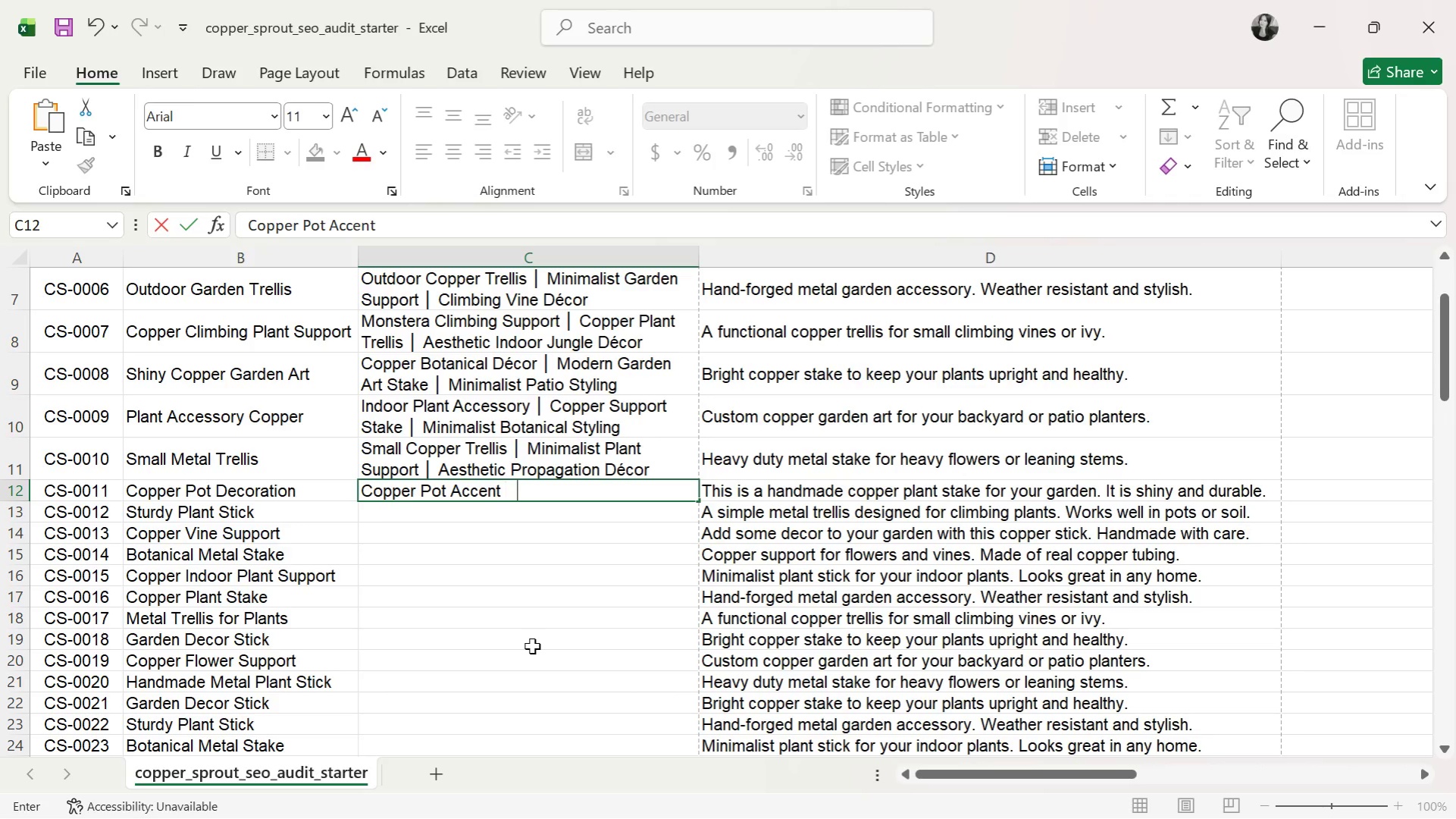 
key(Control+V)
 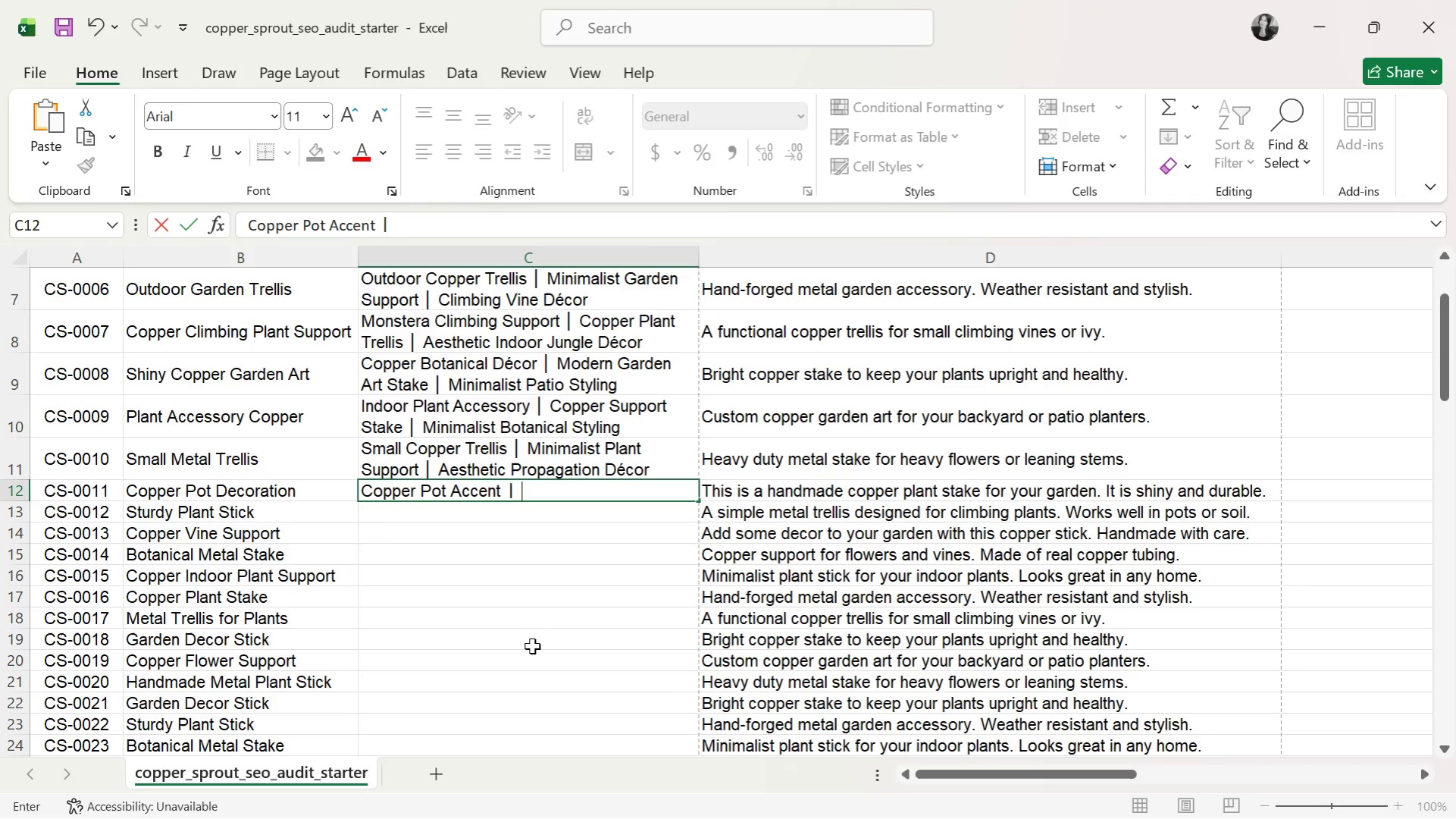 
type( Minimalist Plant Decor )
 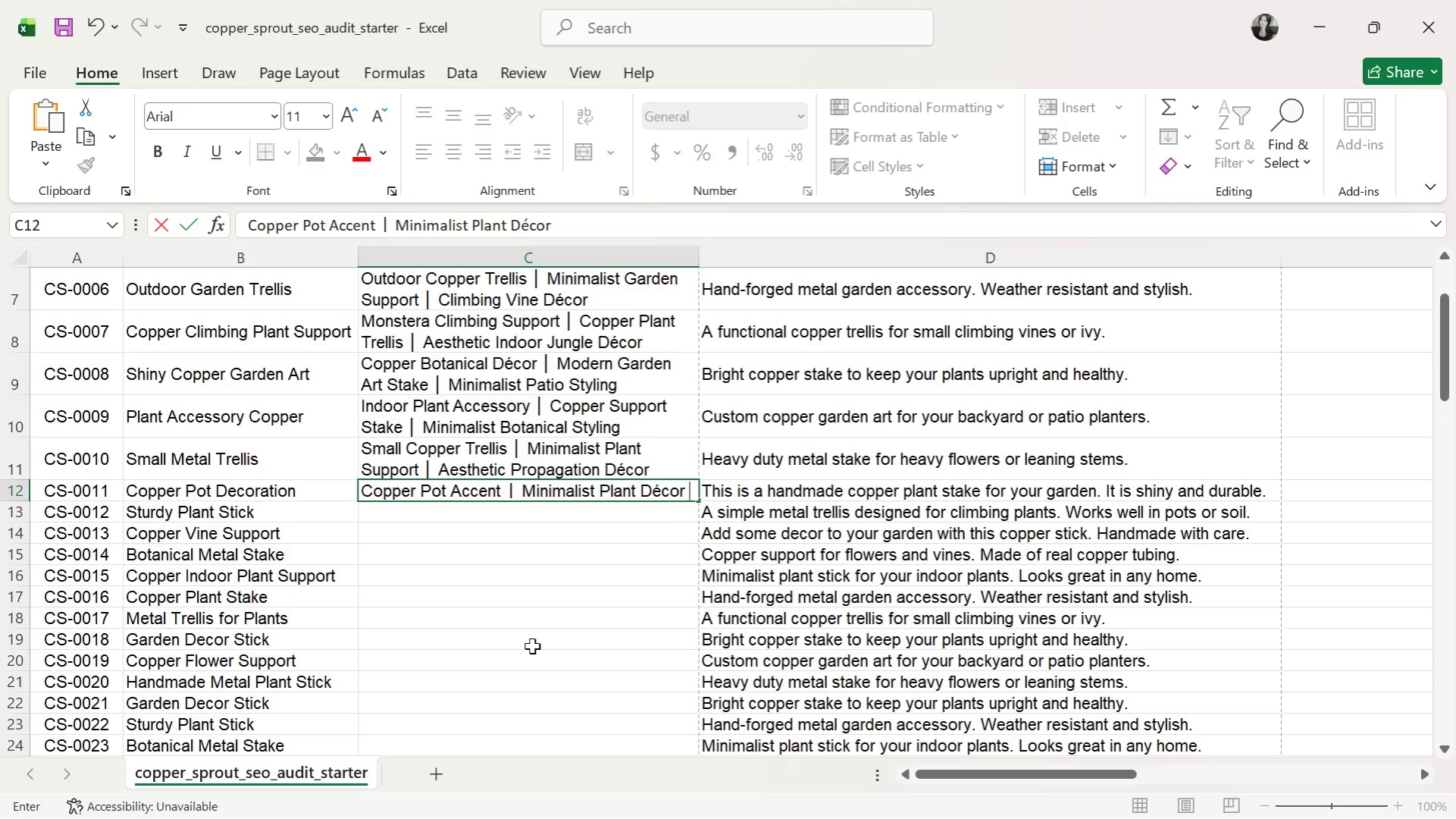 
key(Control+ControlLeft)
 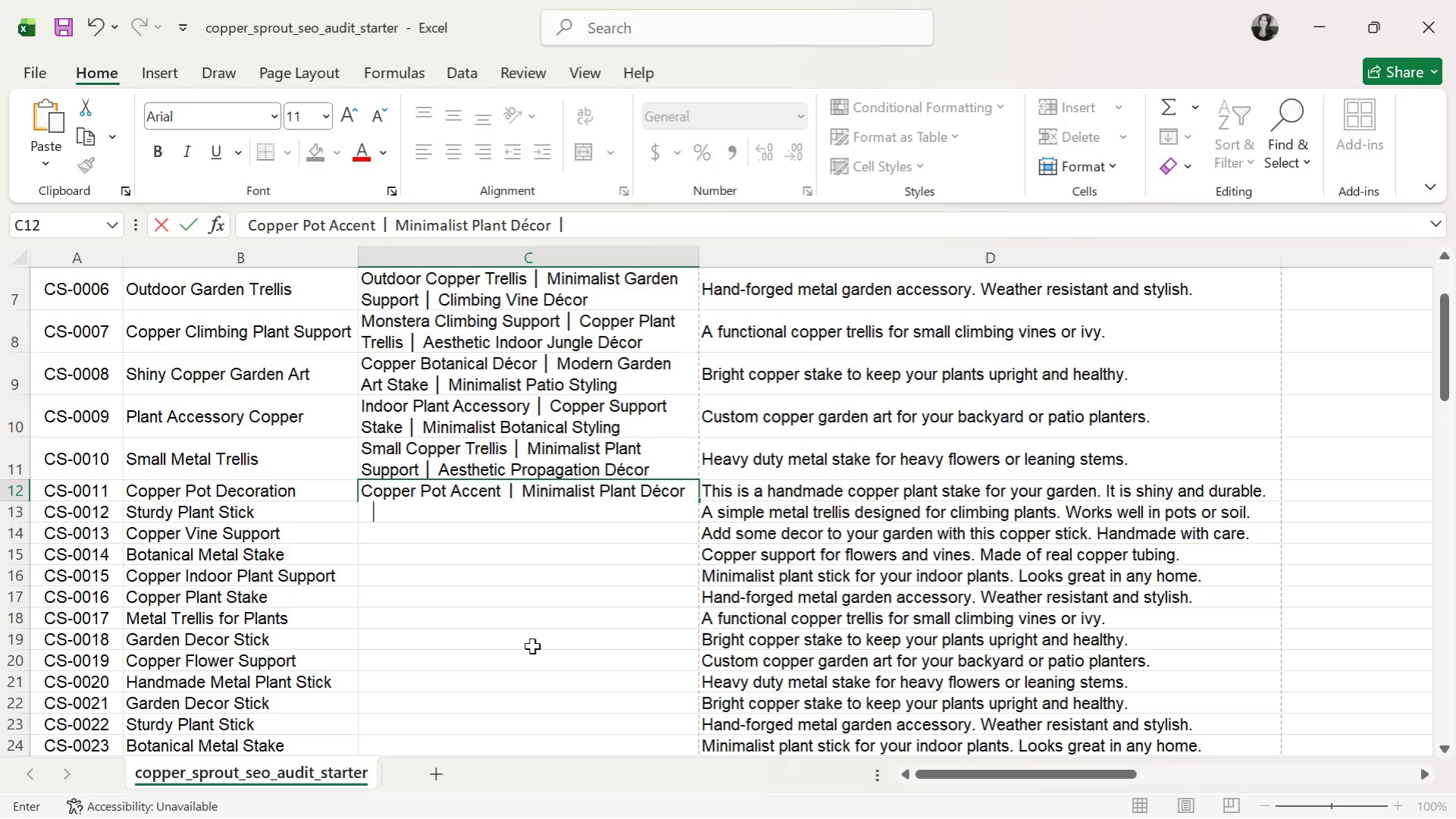 
key(Control+V)
 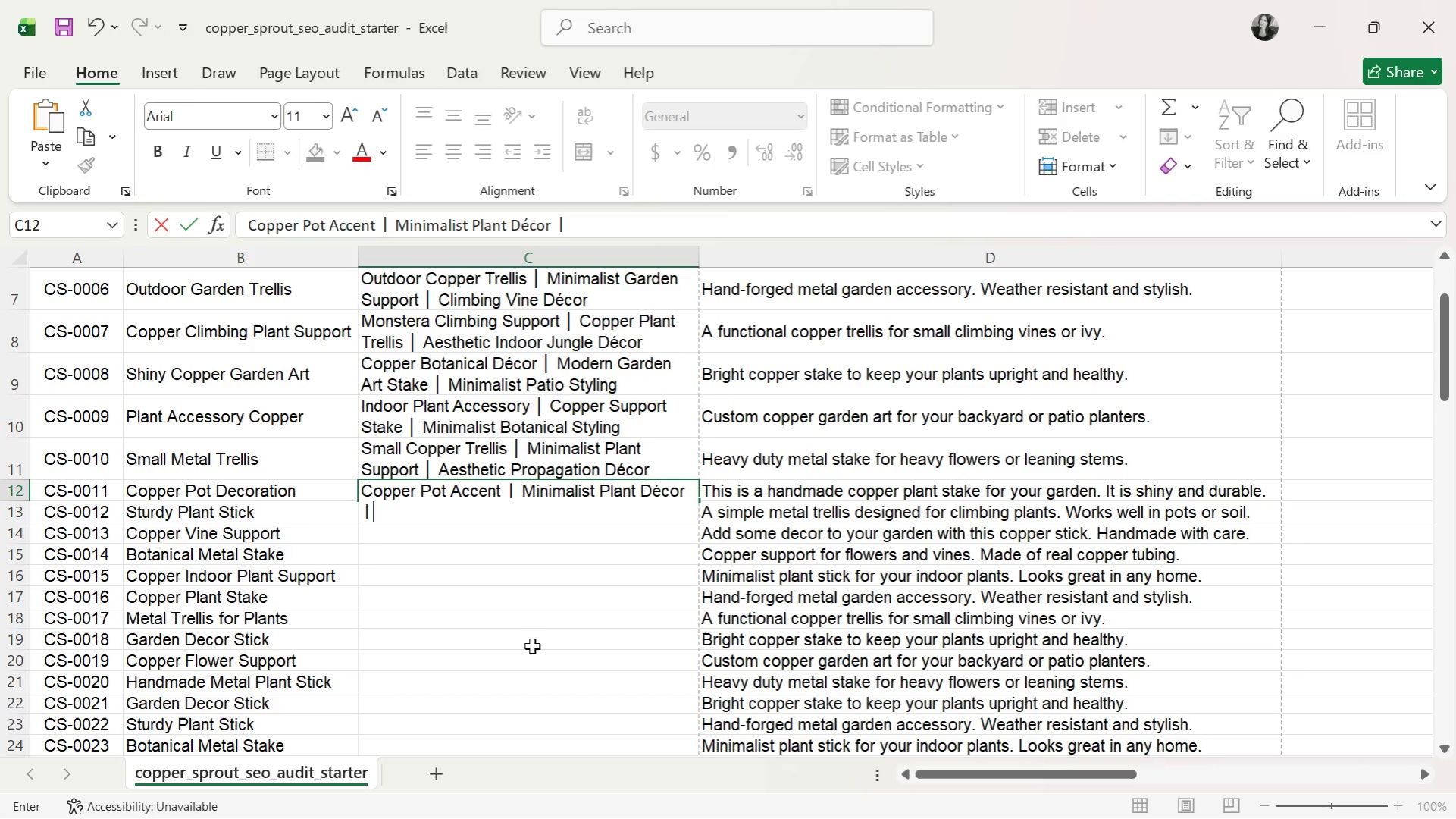 
type( Indoor Botanical Styling)
 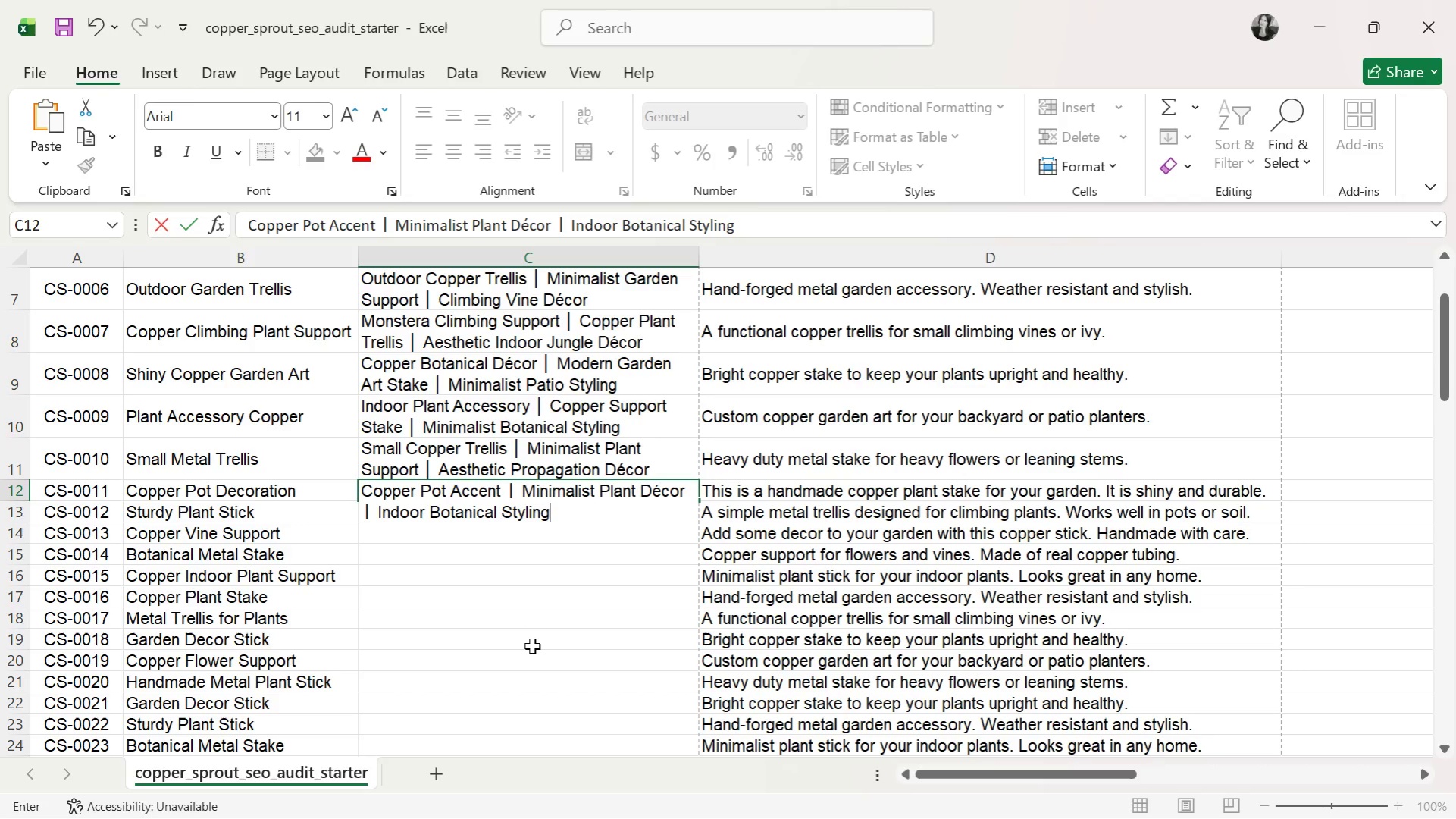 
key(Enter)
 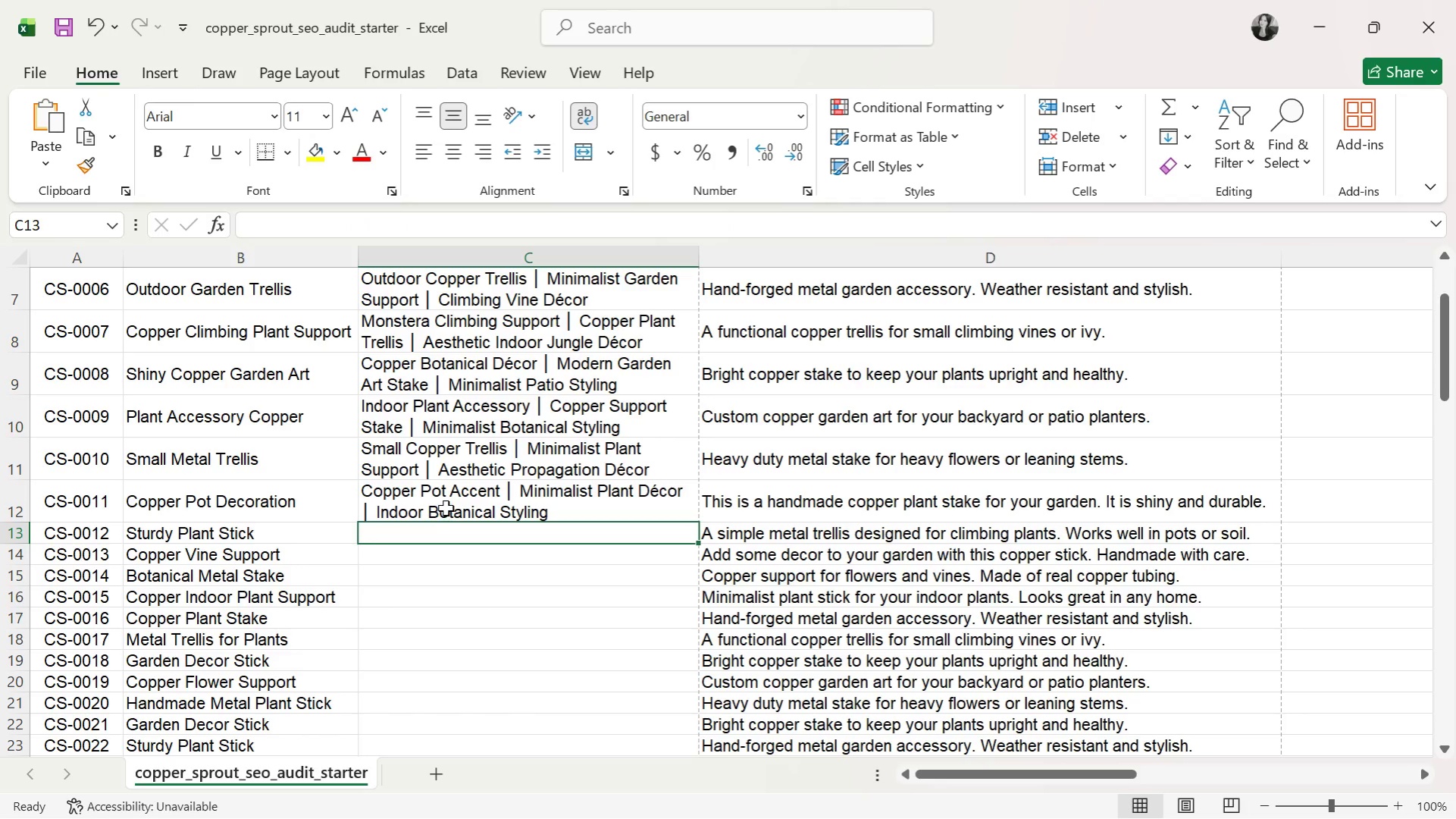 
left_click([434, 504])
 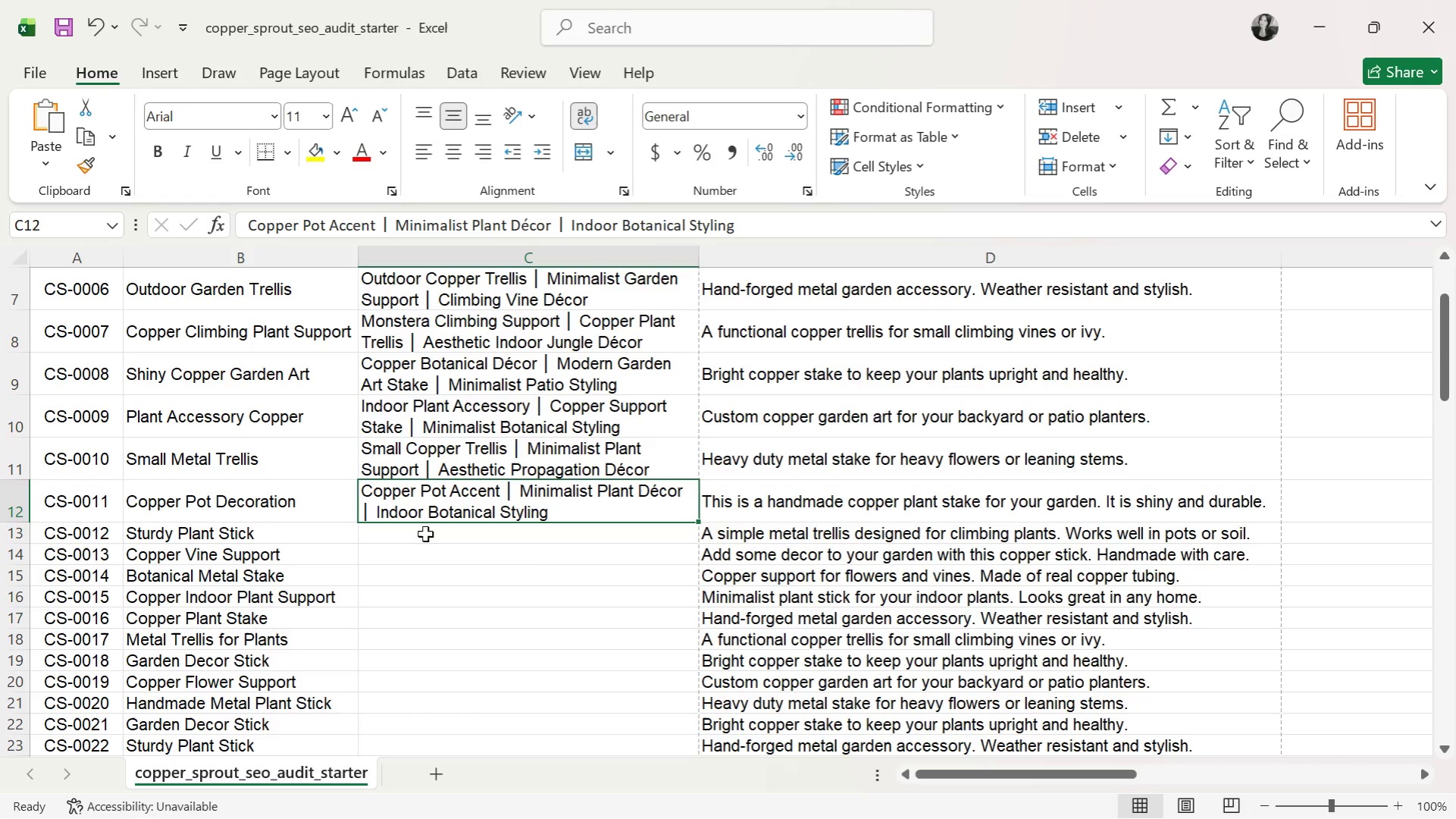 
left_click([464, 538])
 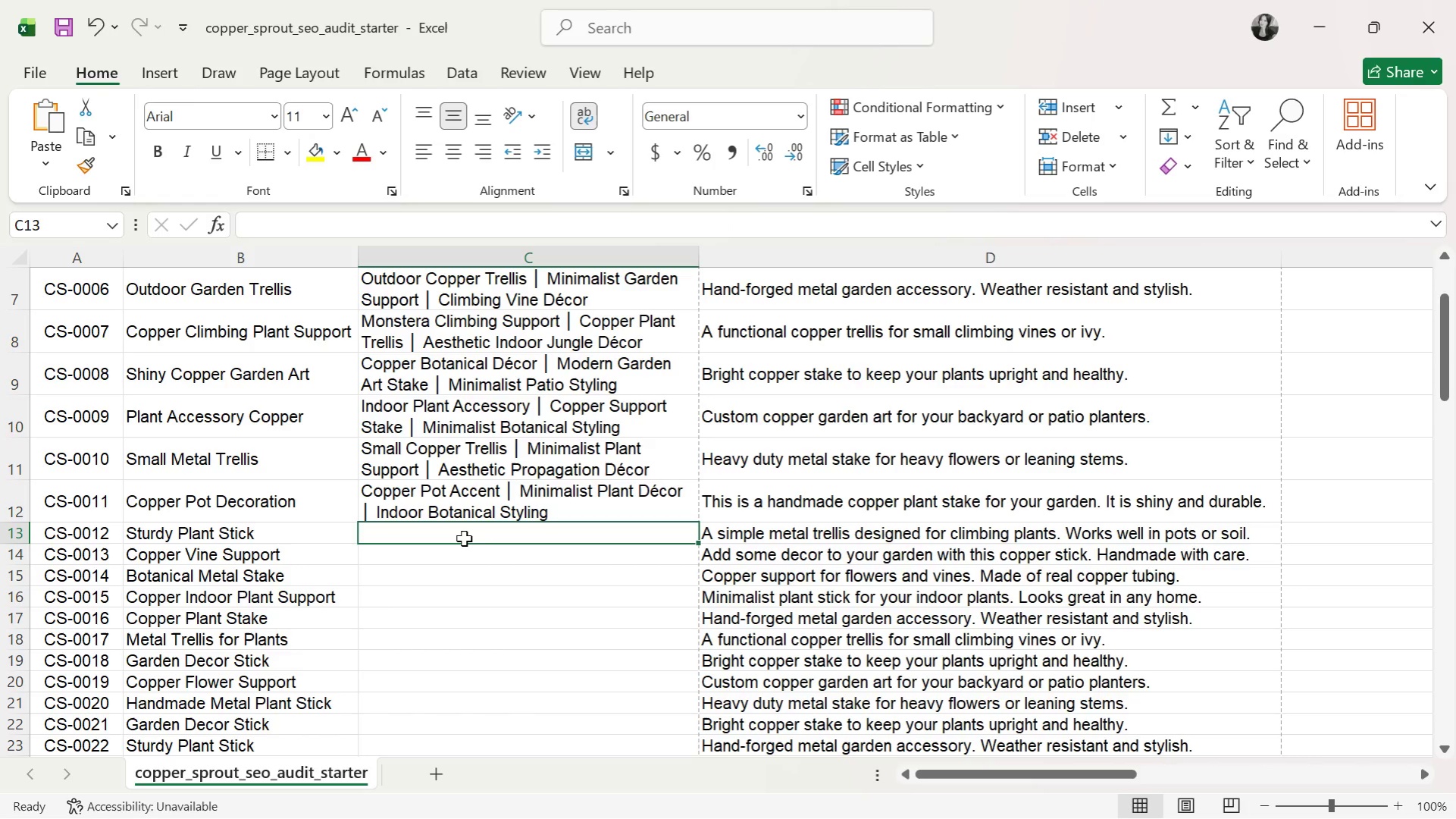 
type(Heavy Duty Plant Stake )
 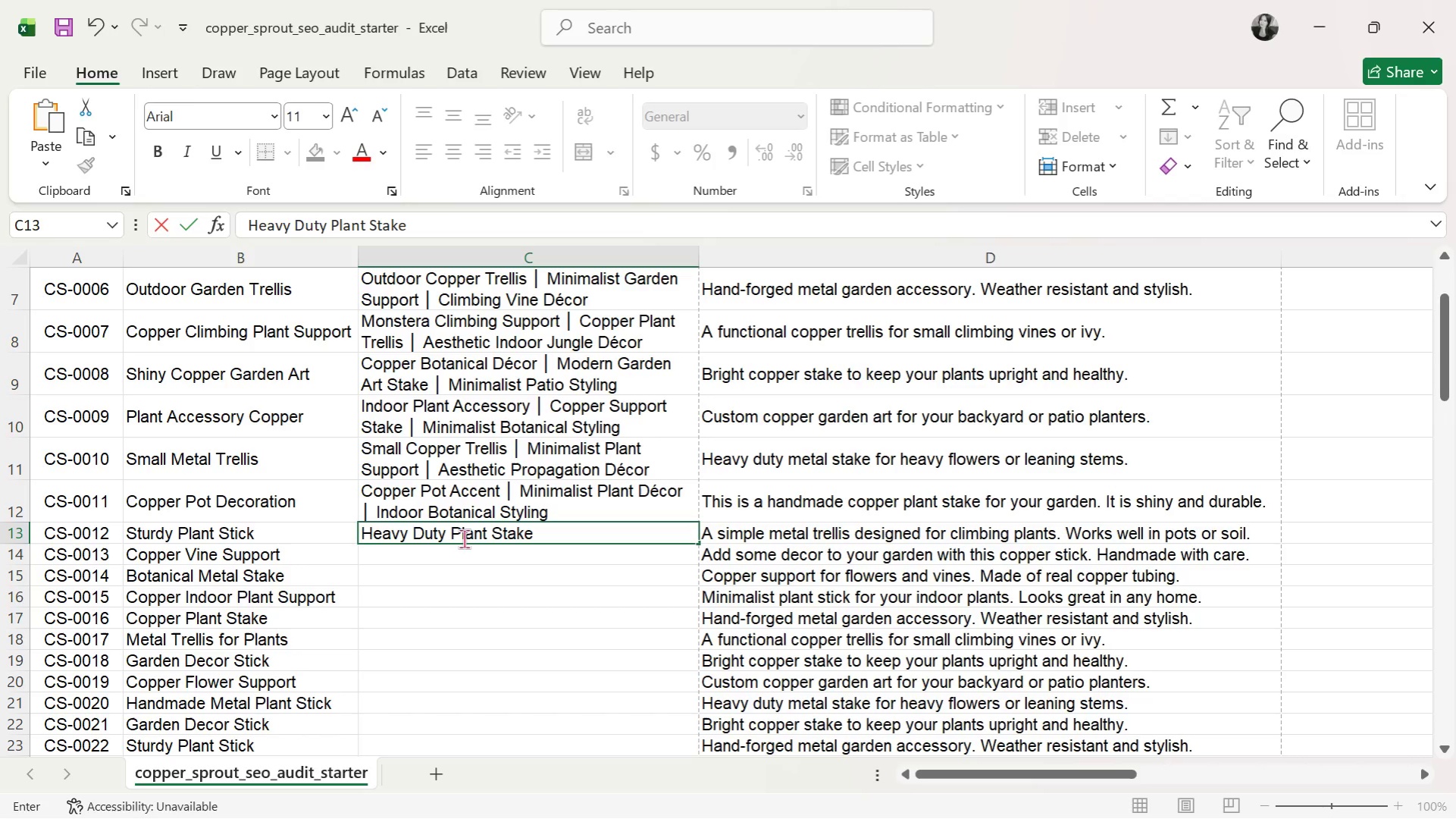 
key(Control+ControlLeft)
 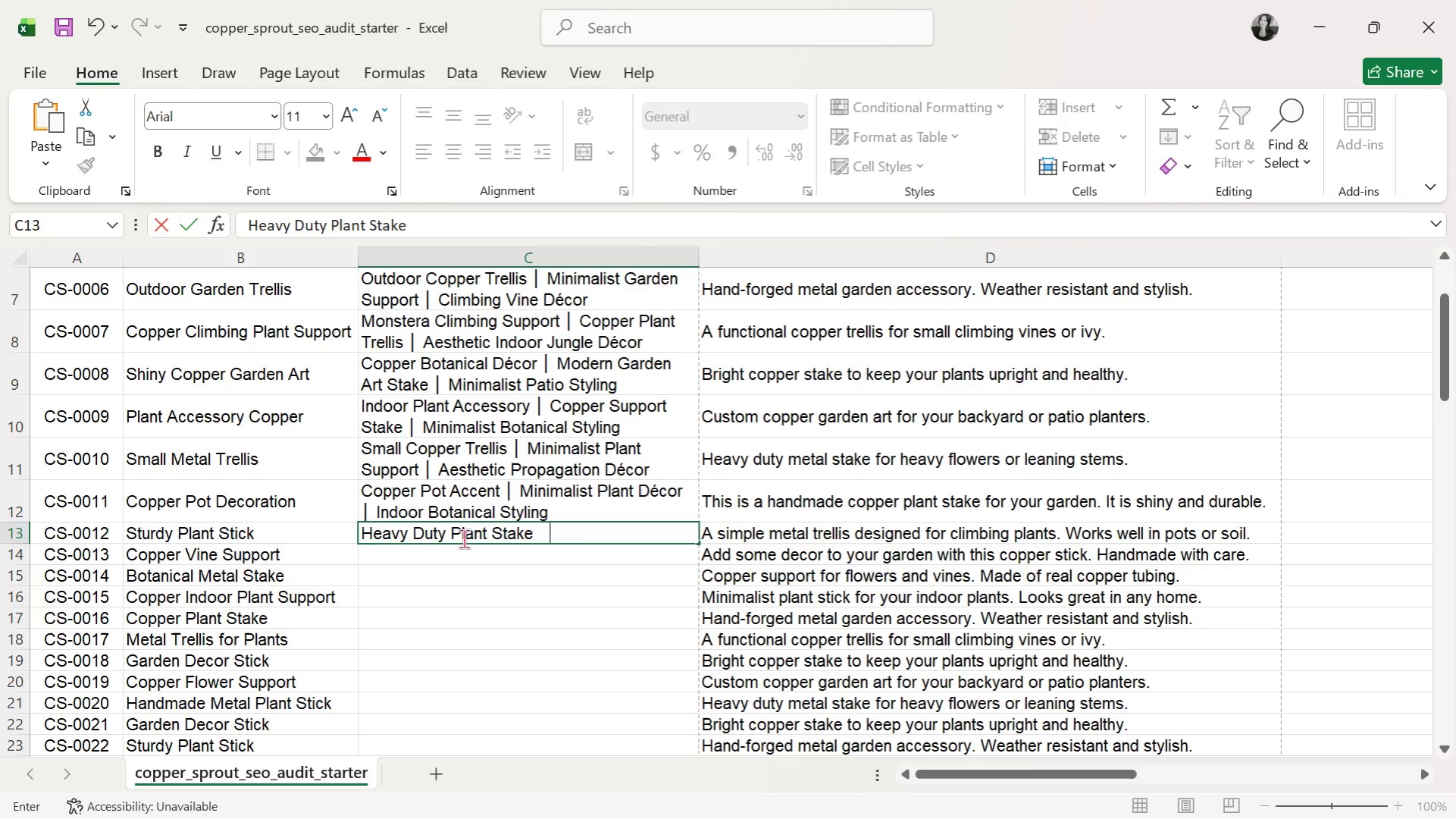 
key(Control+V)
 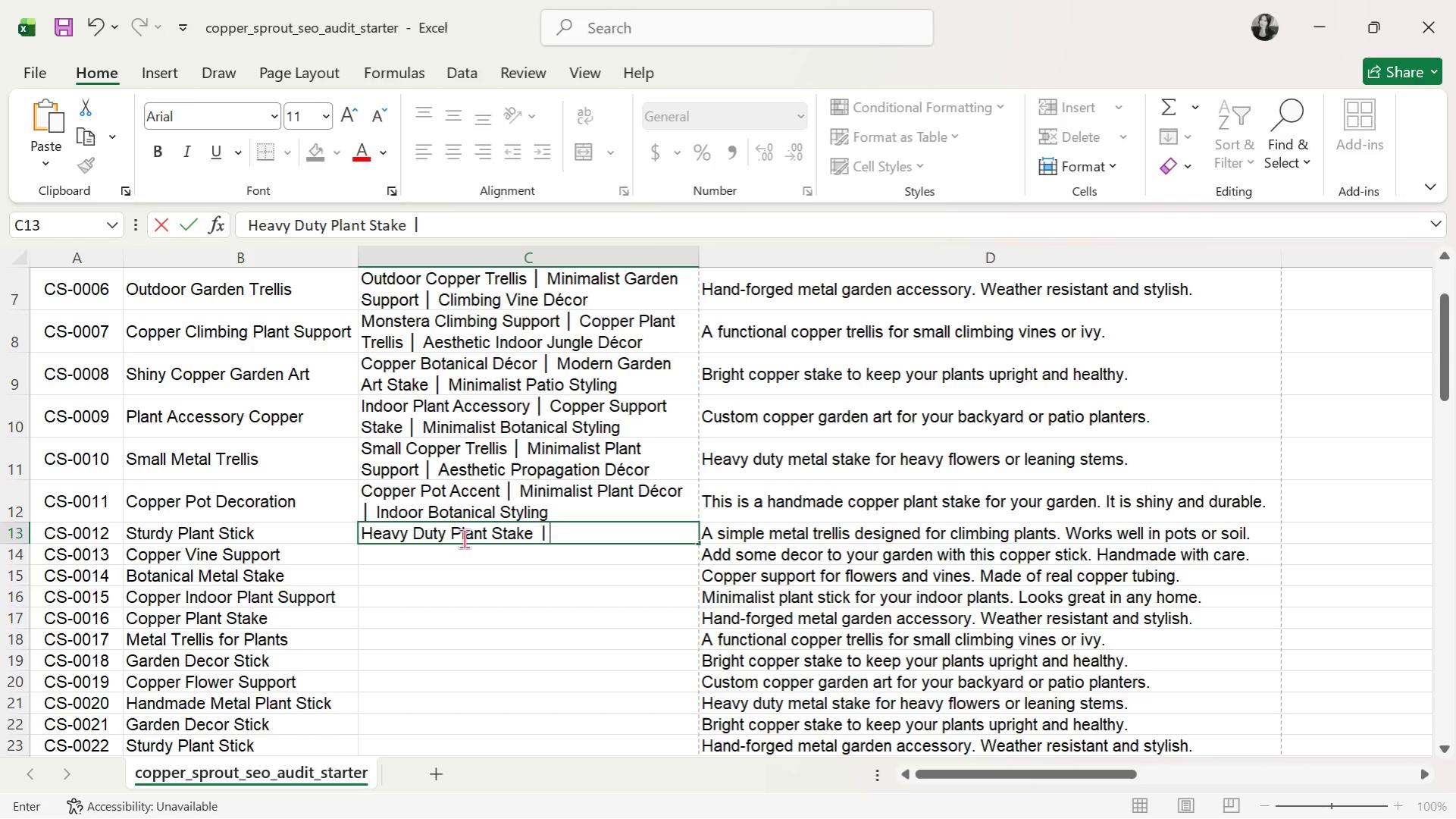 
type( Copper Flower Support )
 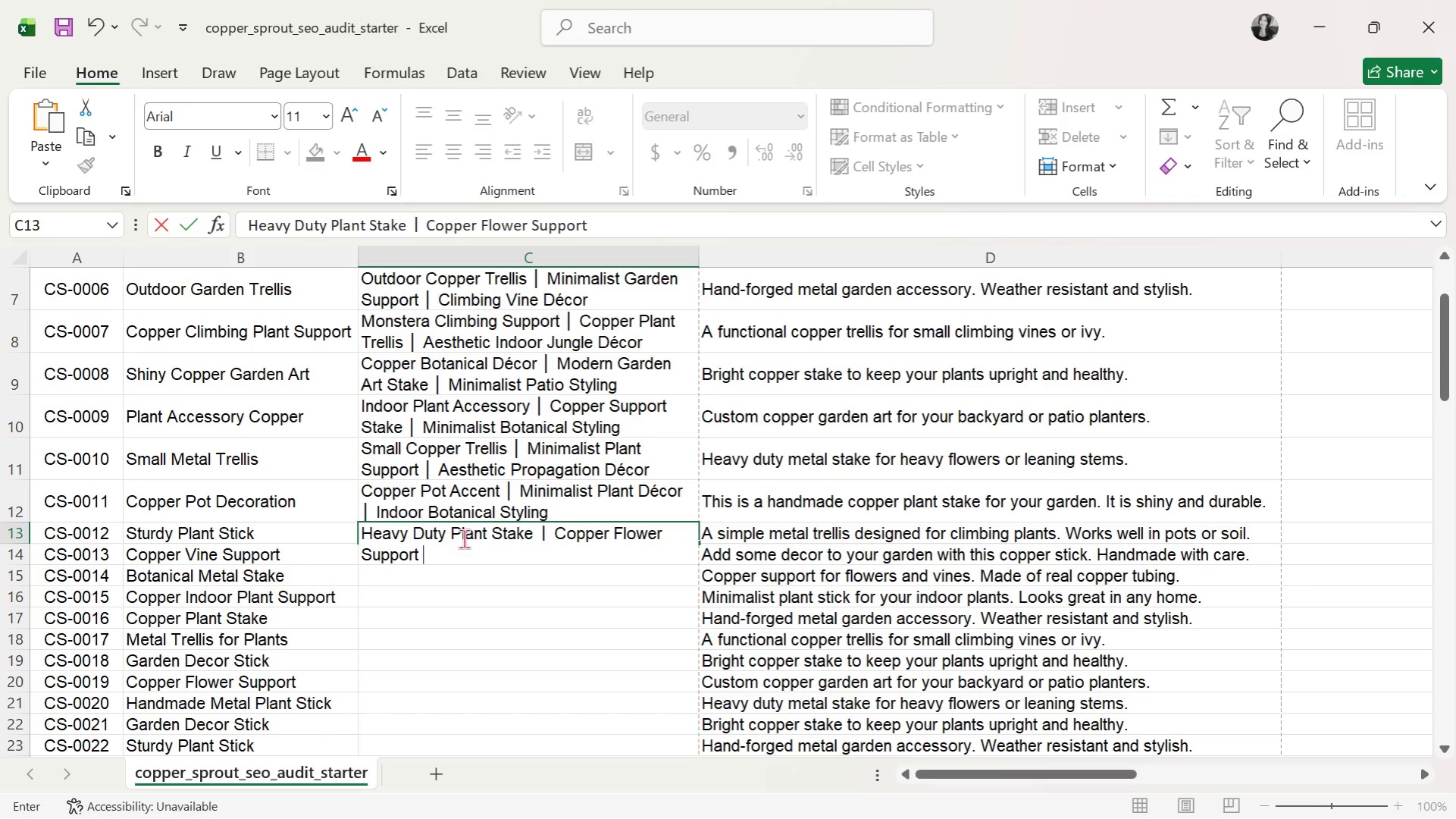 
key(Control+ControlLeft)
 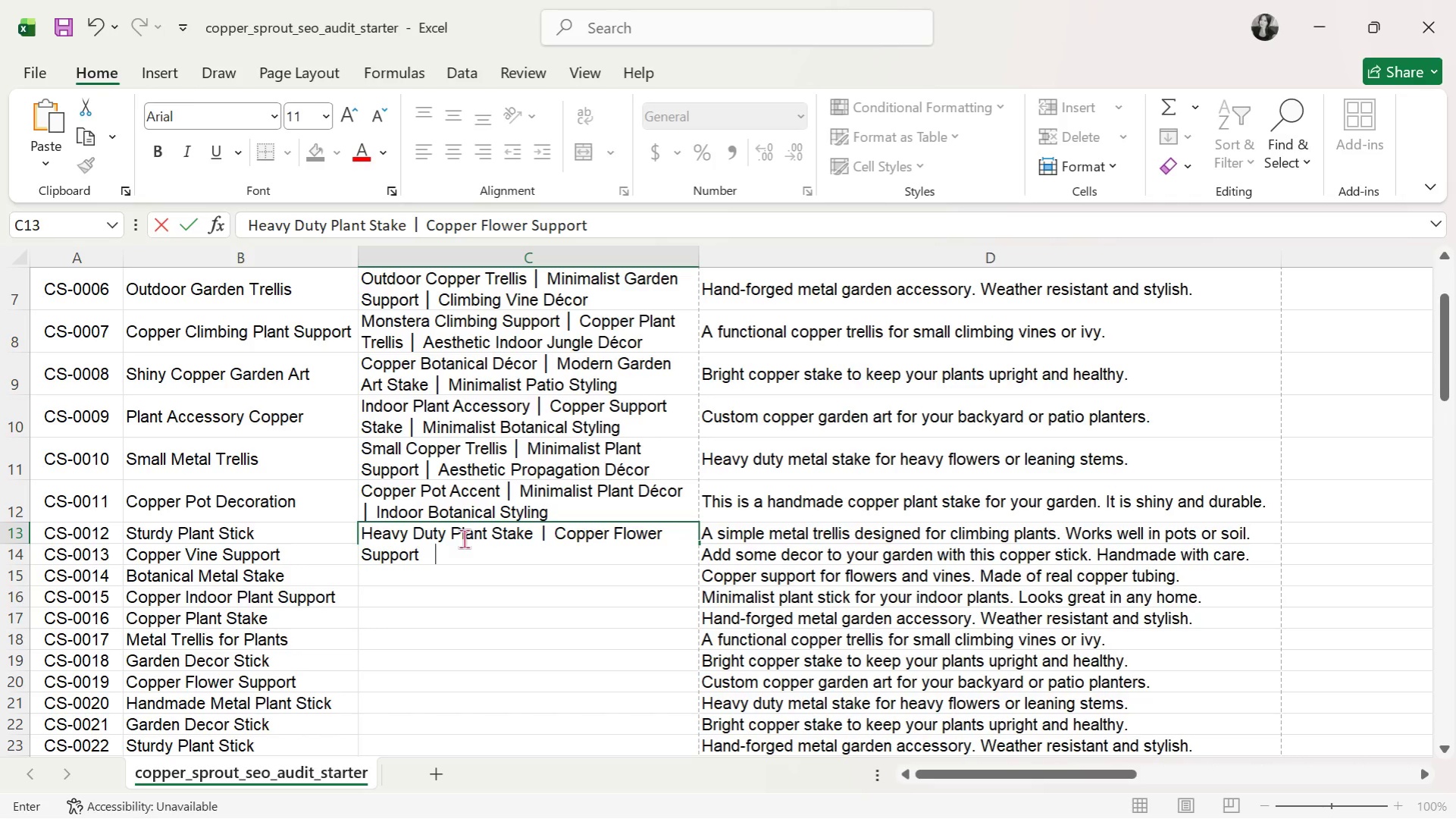 
key(Control+V)
 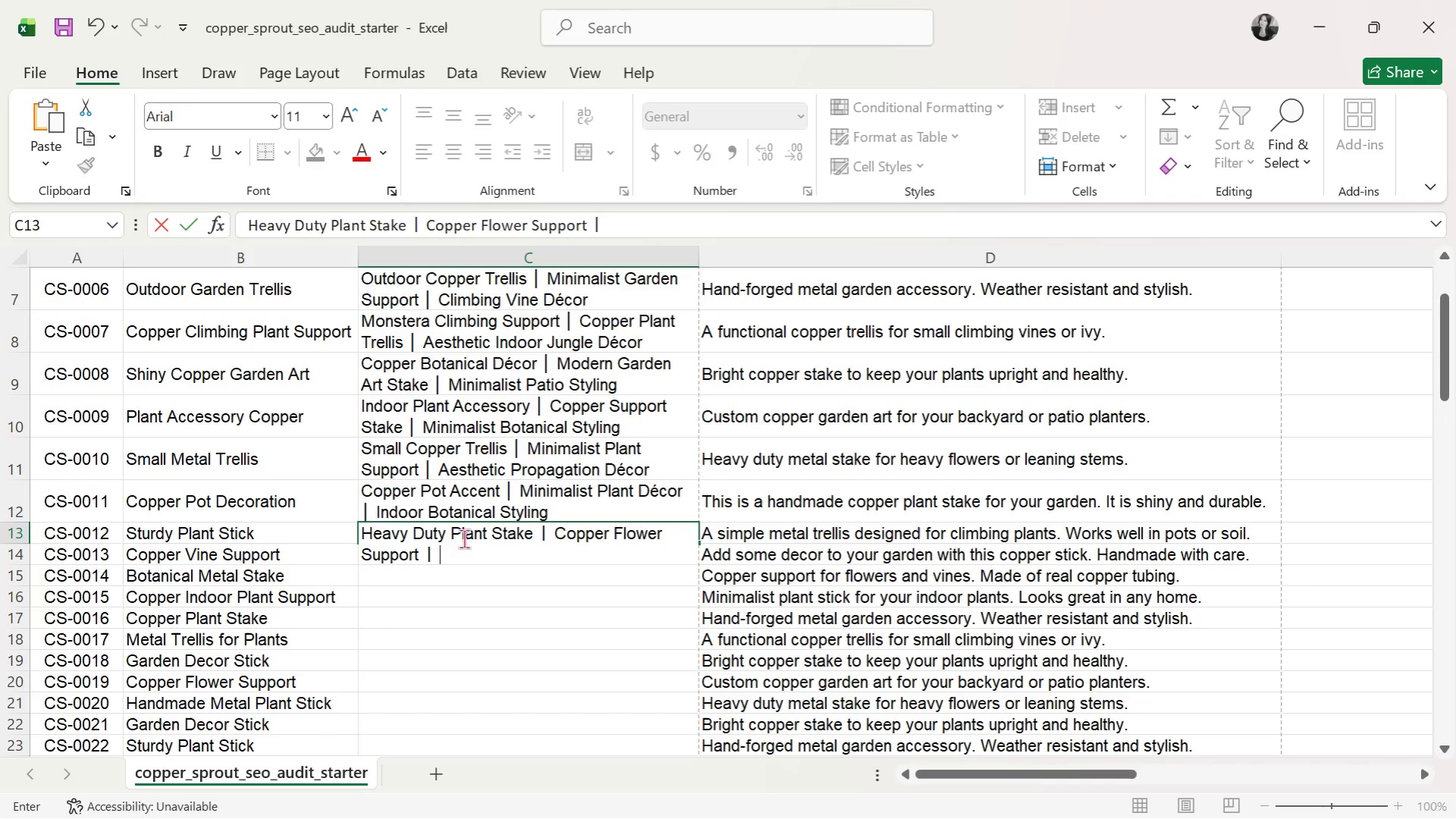 
type( Modern Garden Styling)
 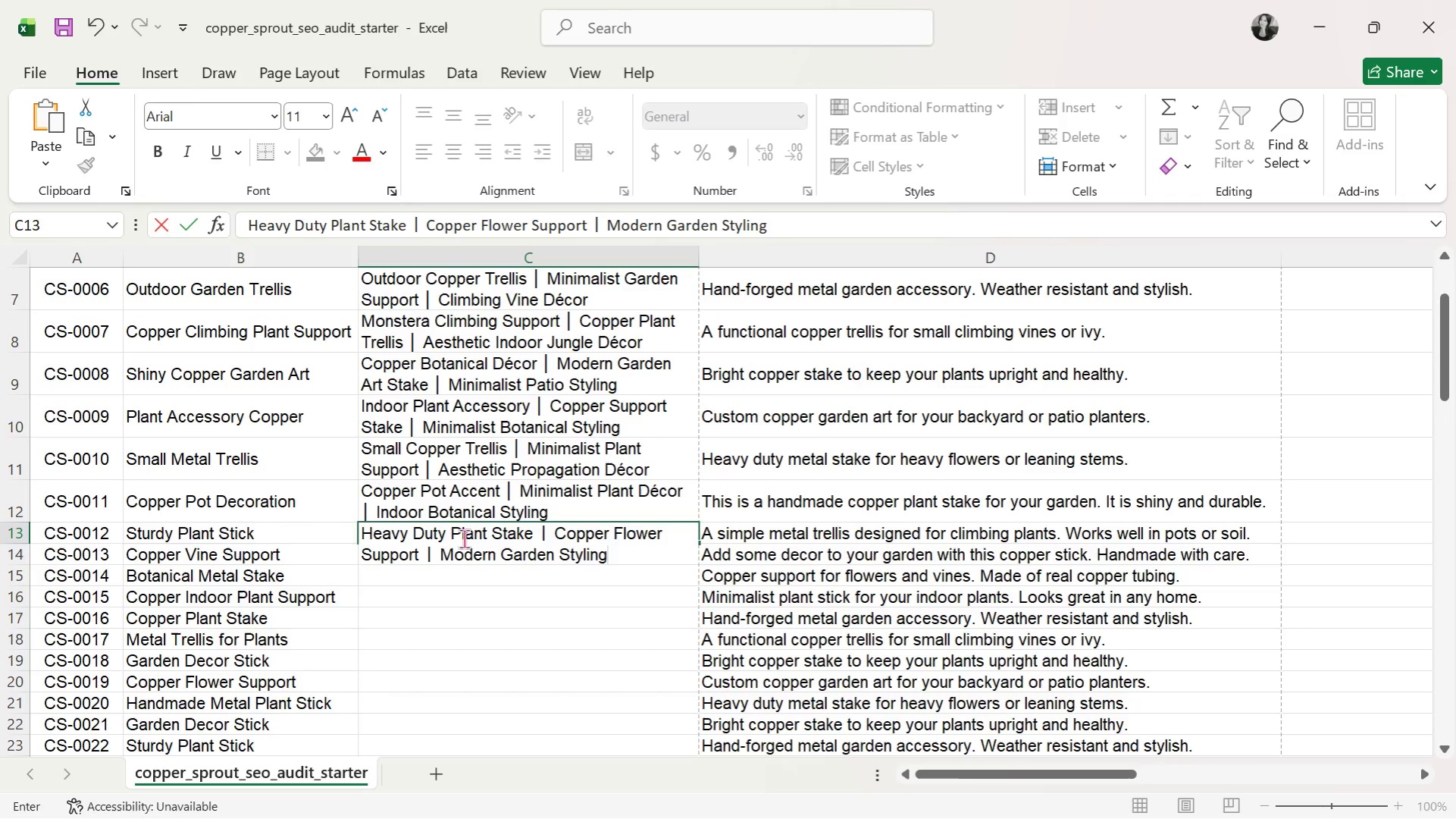 
key(Enter)
 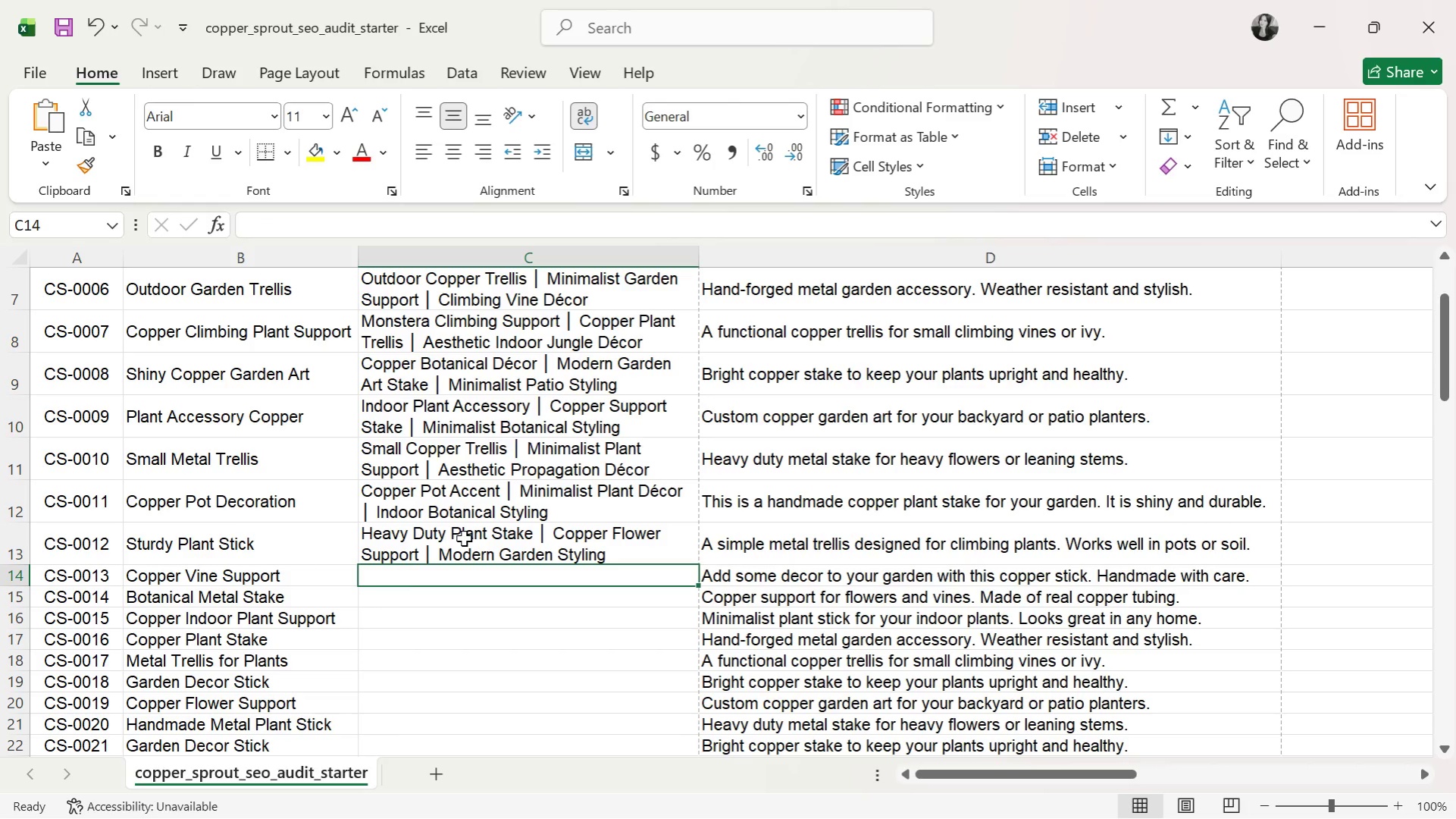 
wait(11.91)
 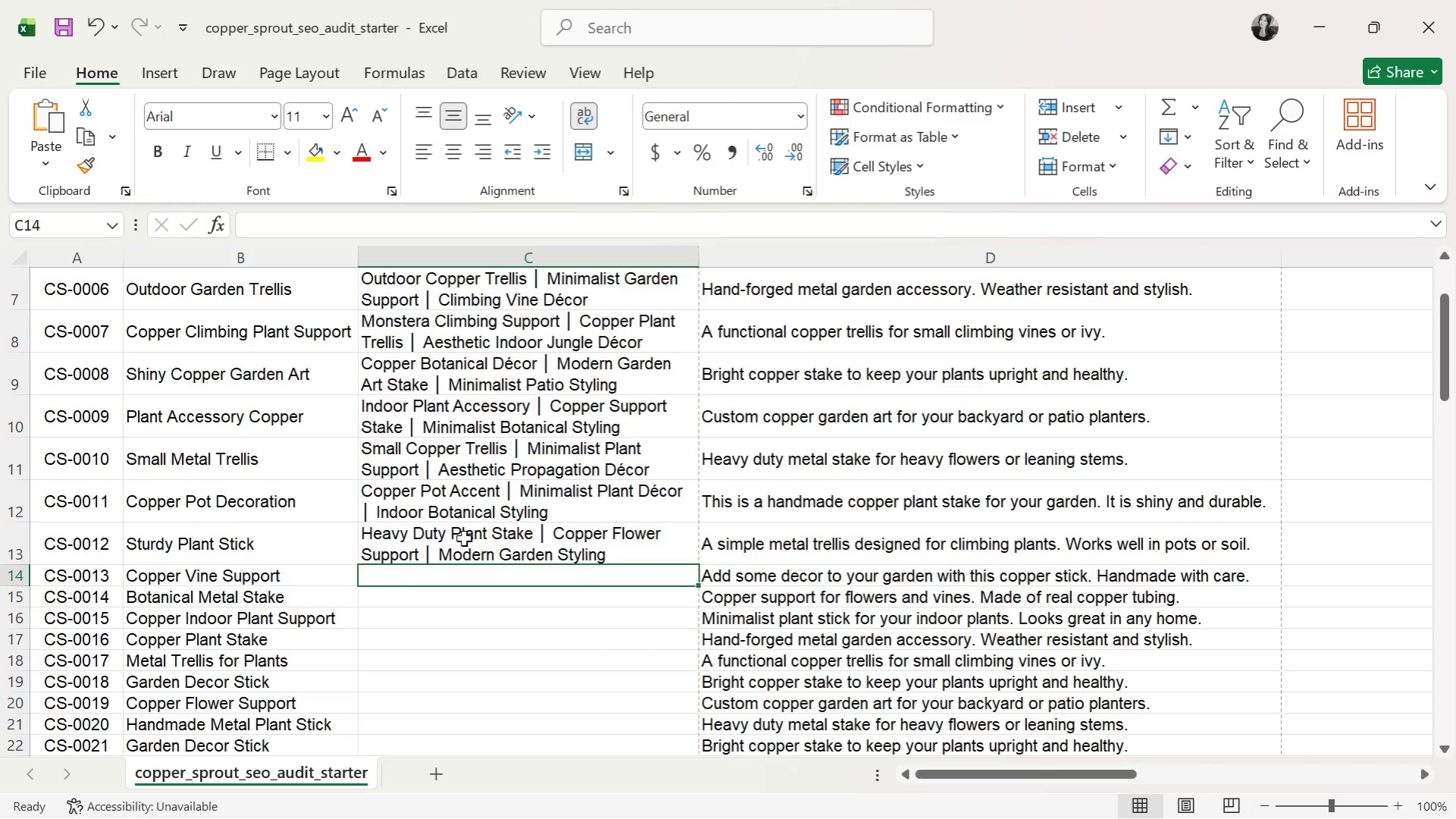 
type(Copper Vine Trellis )
 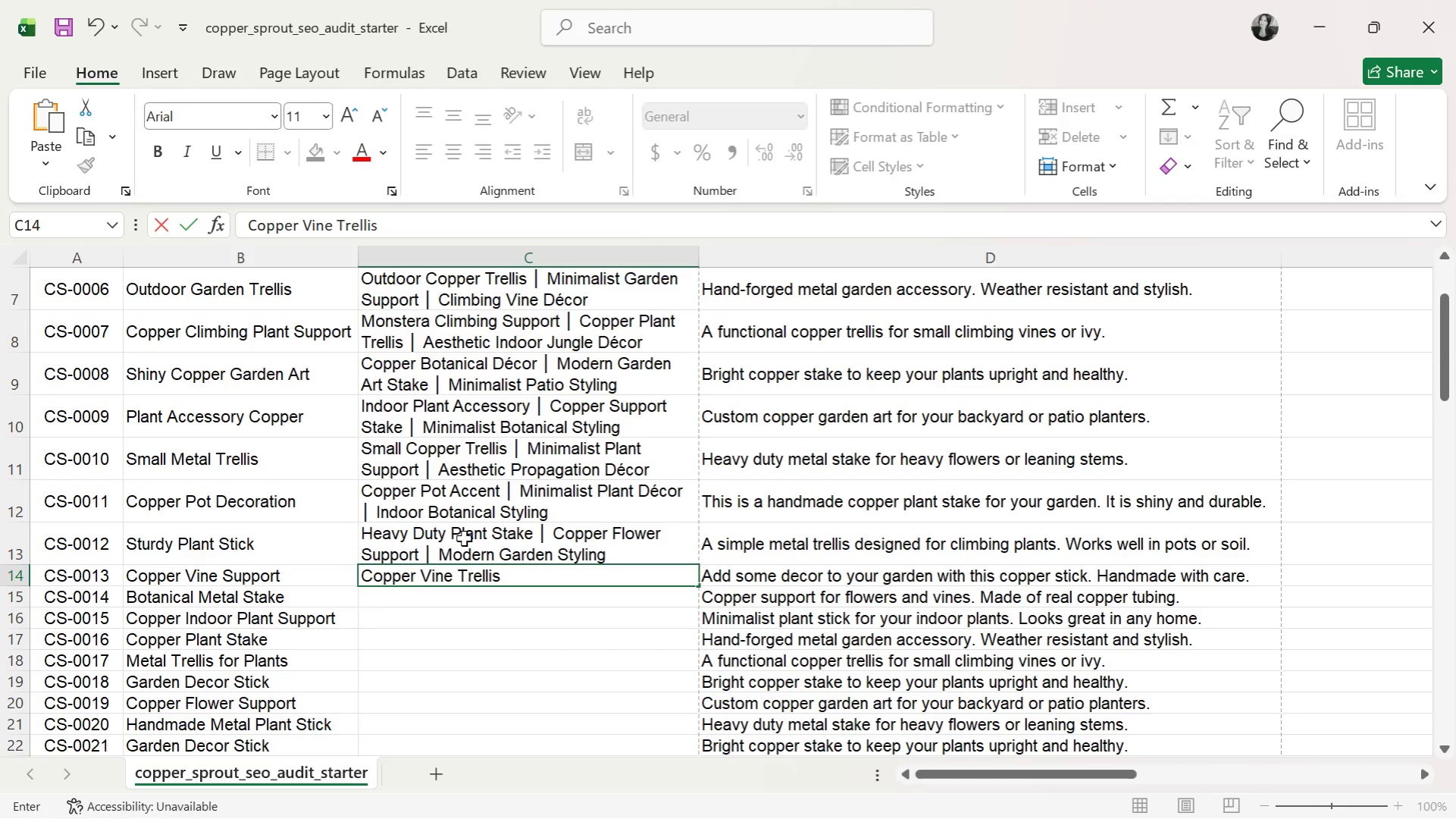 
key(Control+ControlLeft)
 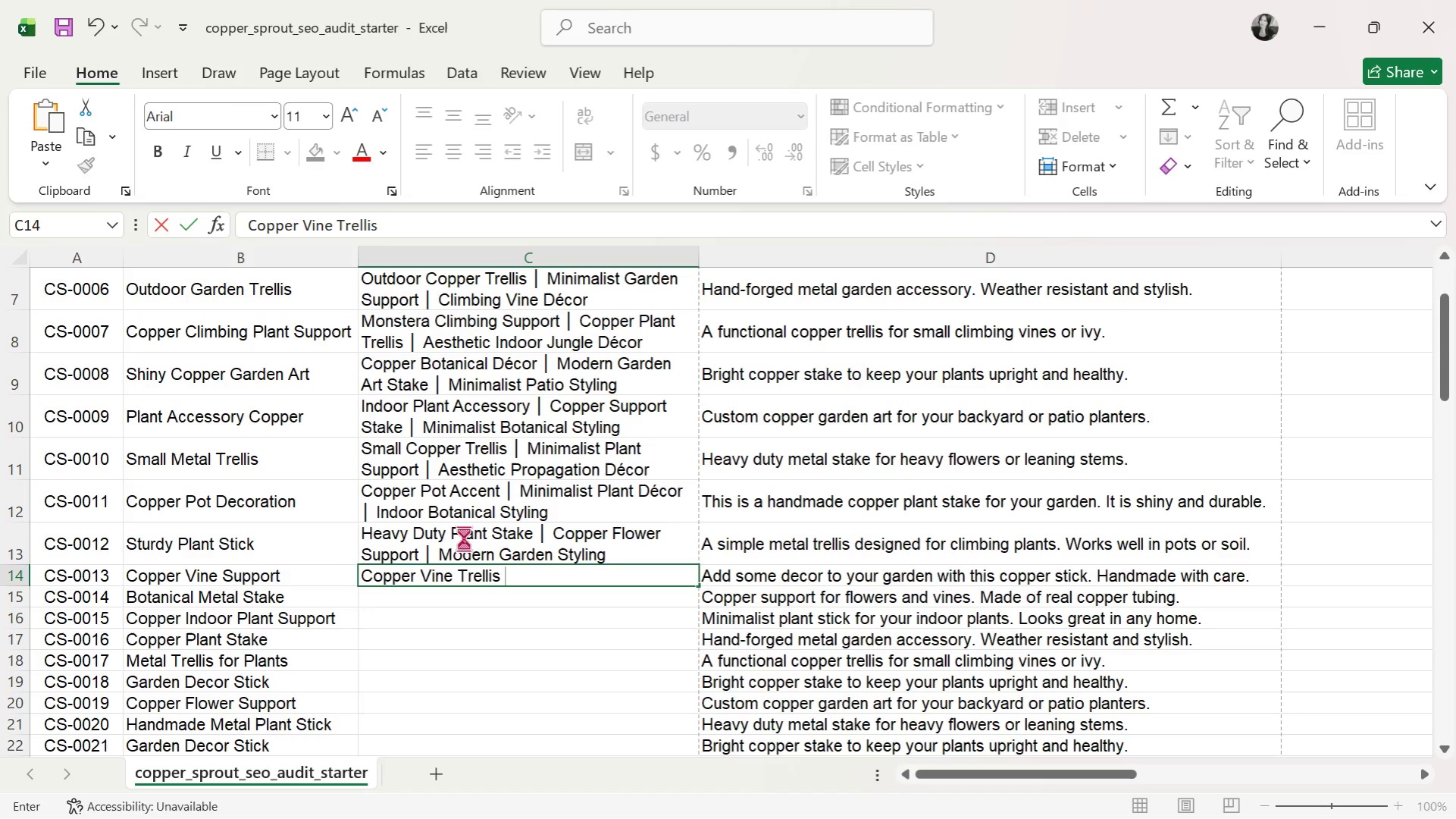 
key(Control+V)
 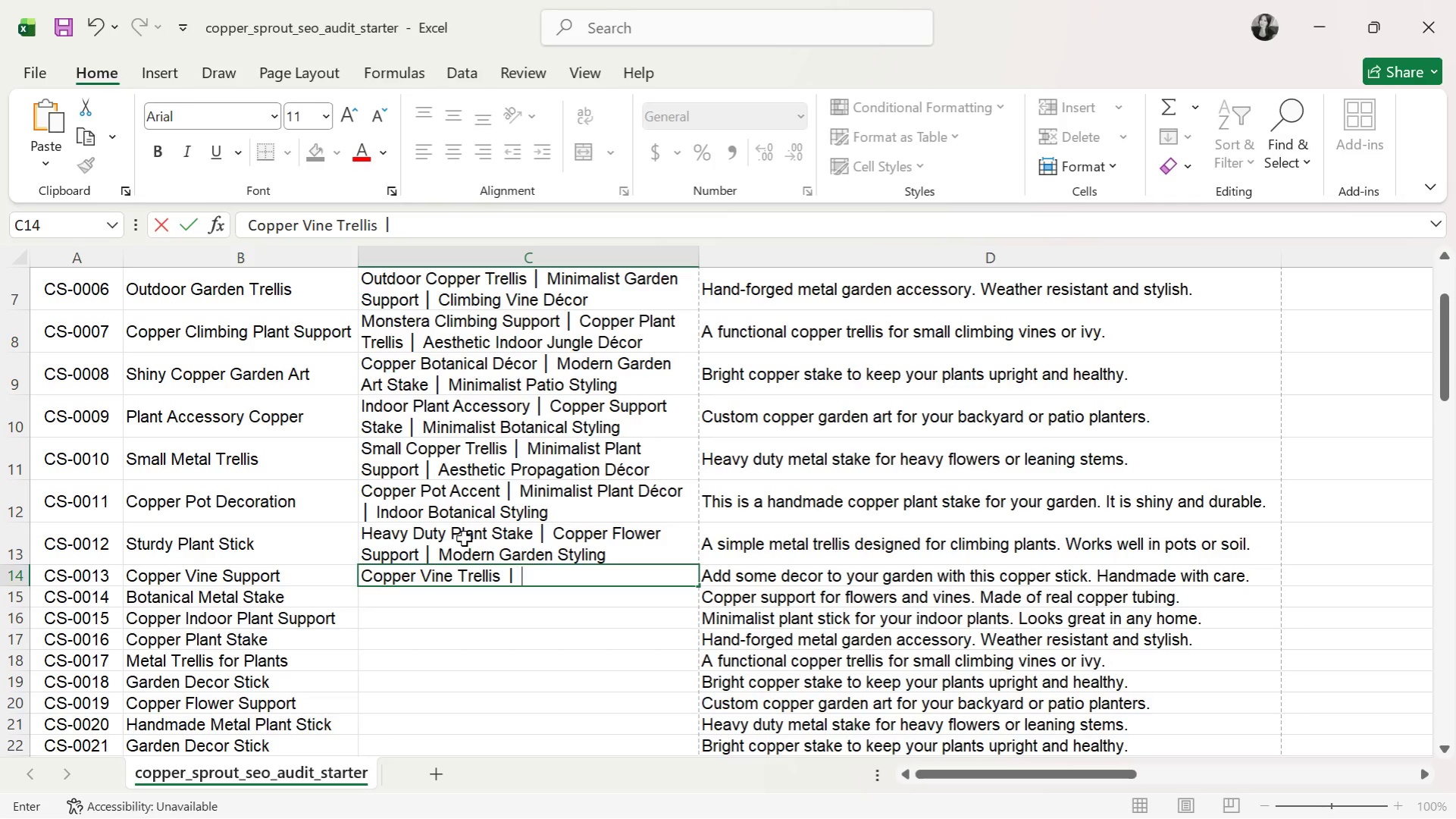 
type( Mos)
key(Backspace)
type(nstera Climbing Su)
key(Backspace)
type(upport )
 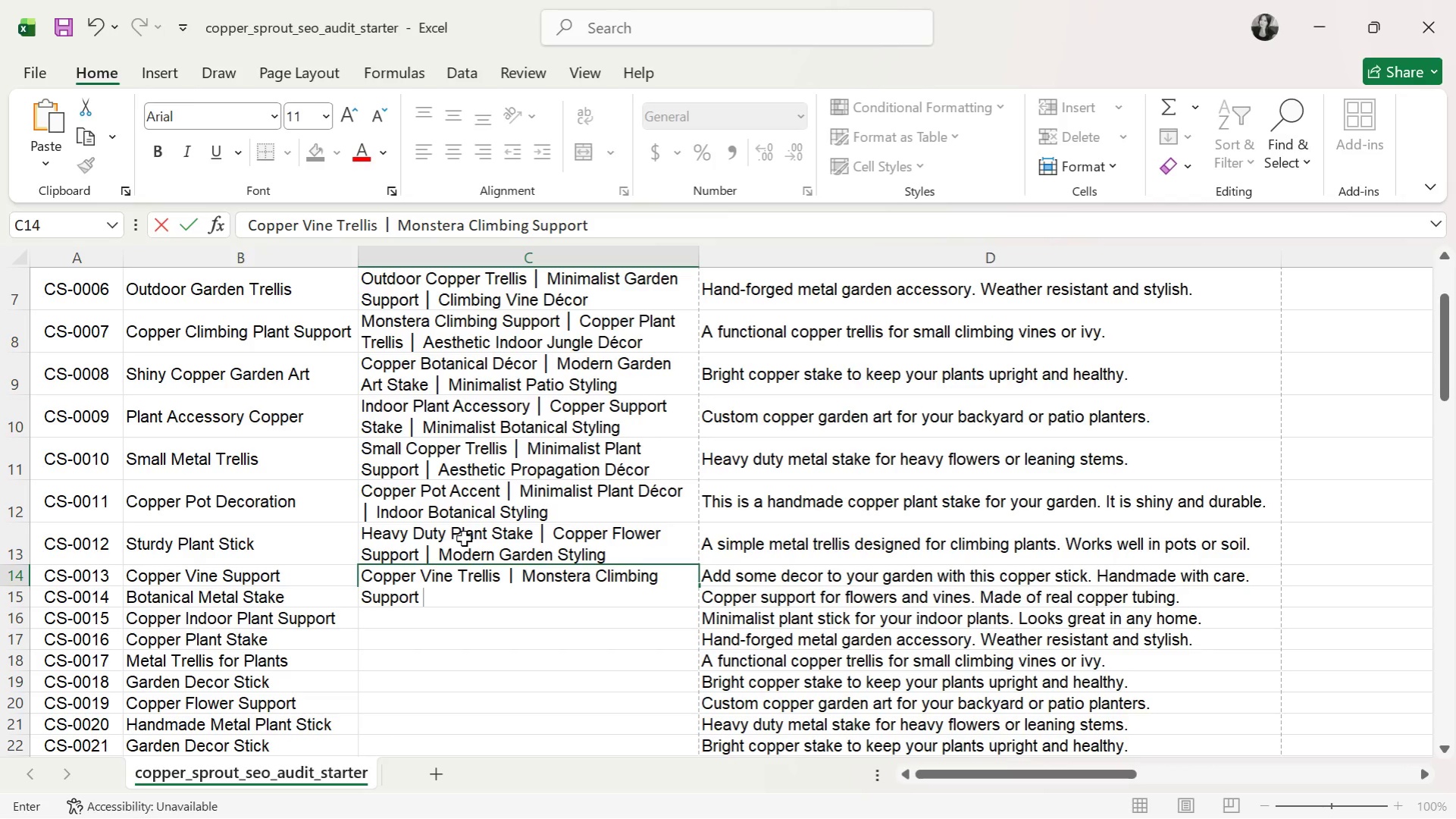 
key(Control+ControlLeft)
 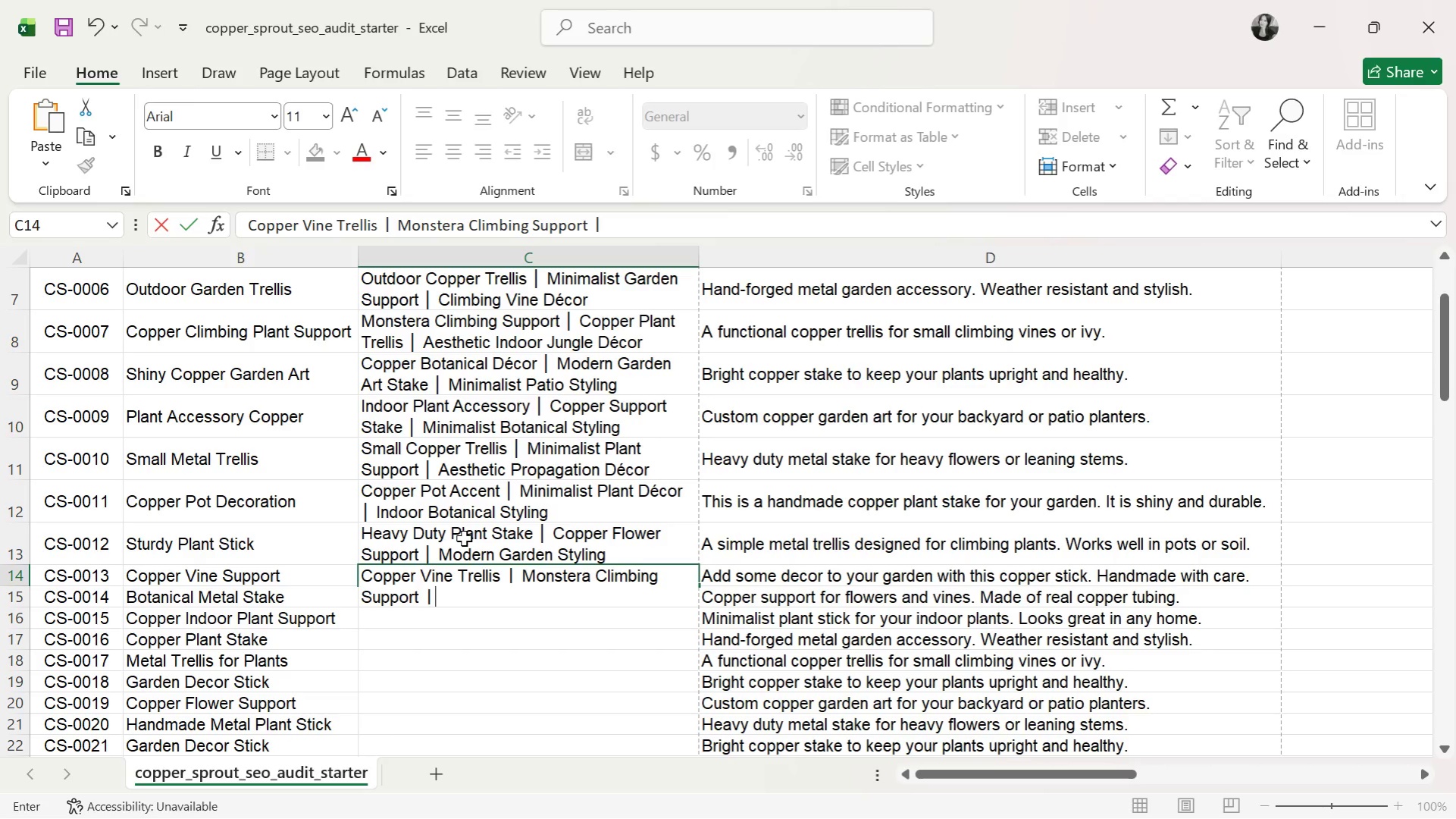 
key(Control+V)
 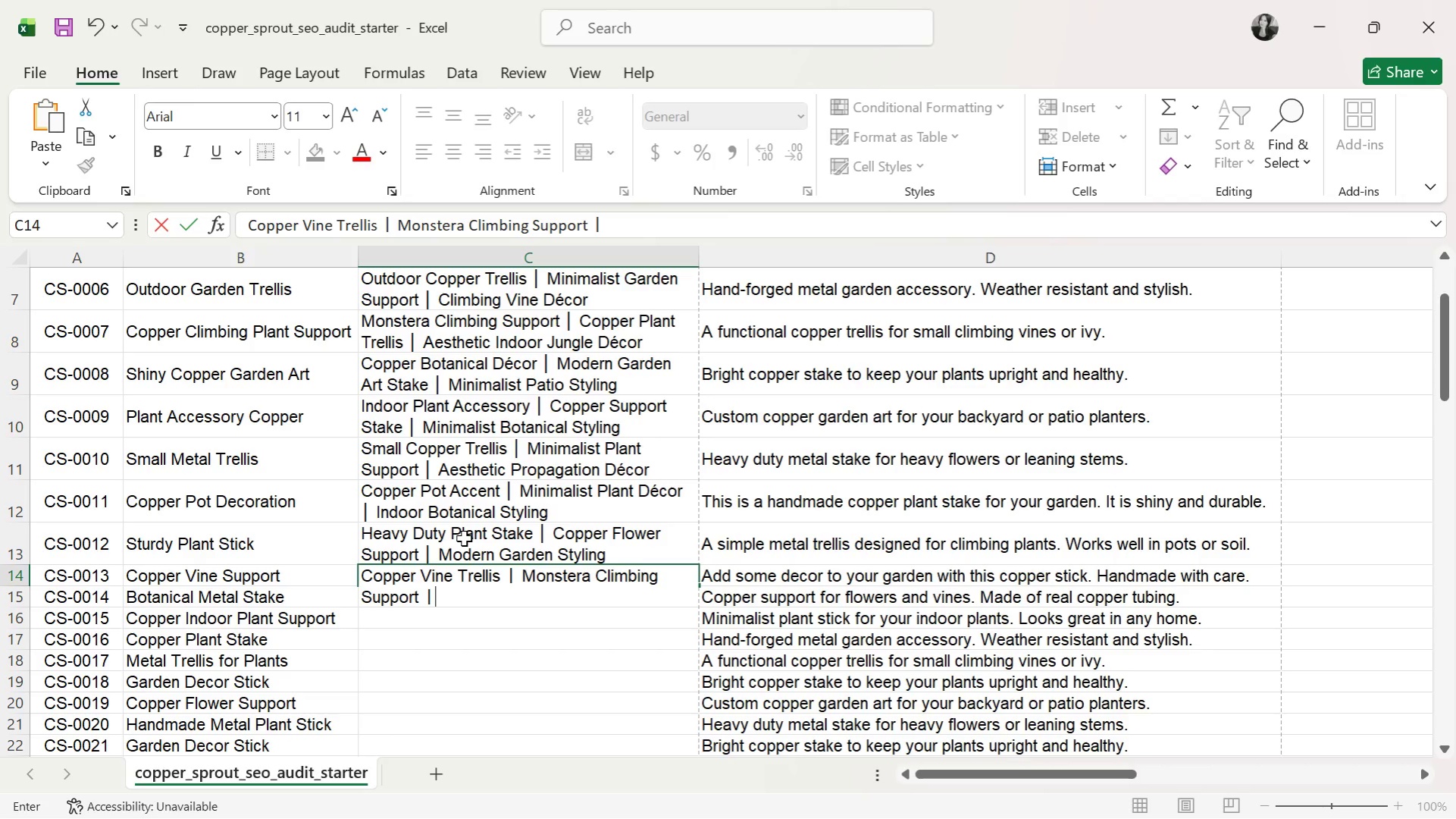 
type( Minimalist Plant Decor)
 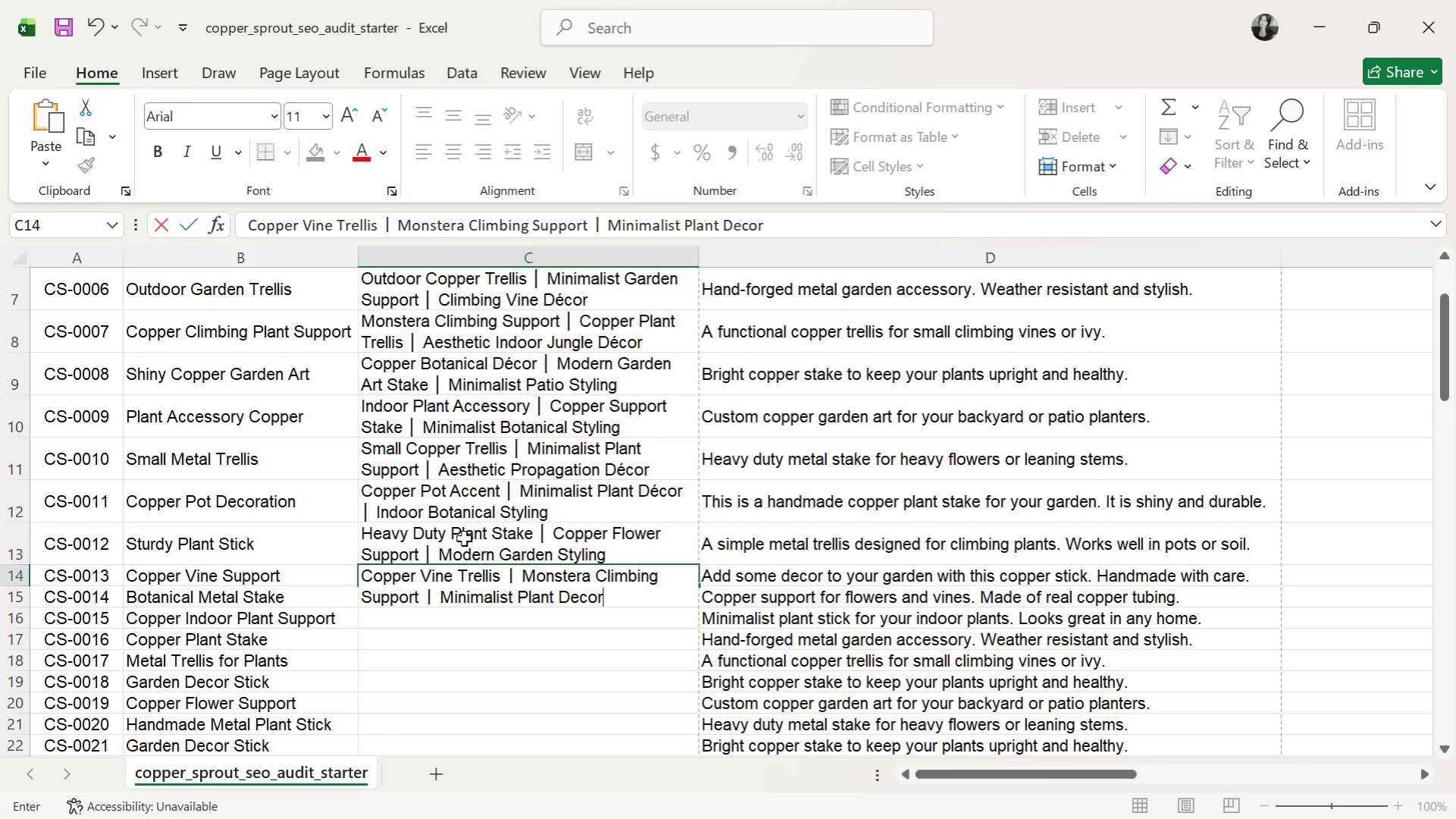 
key(Enter)
 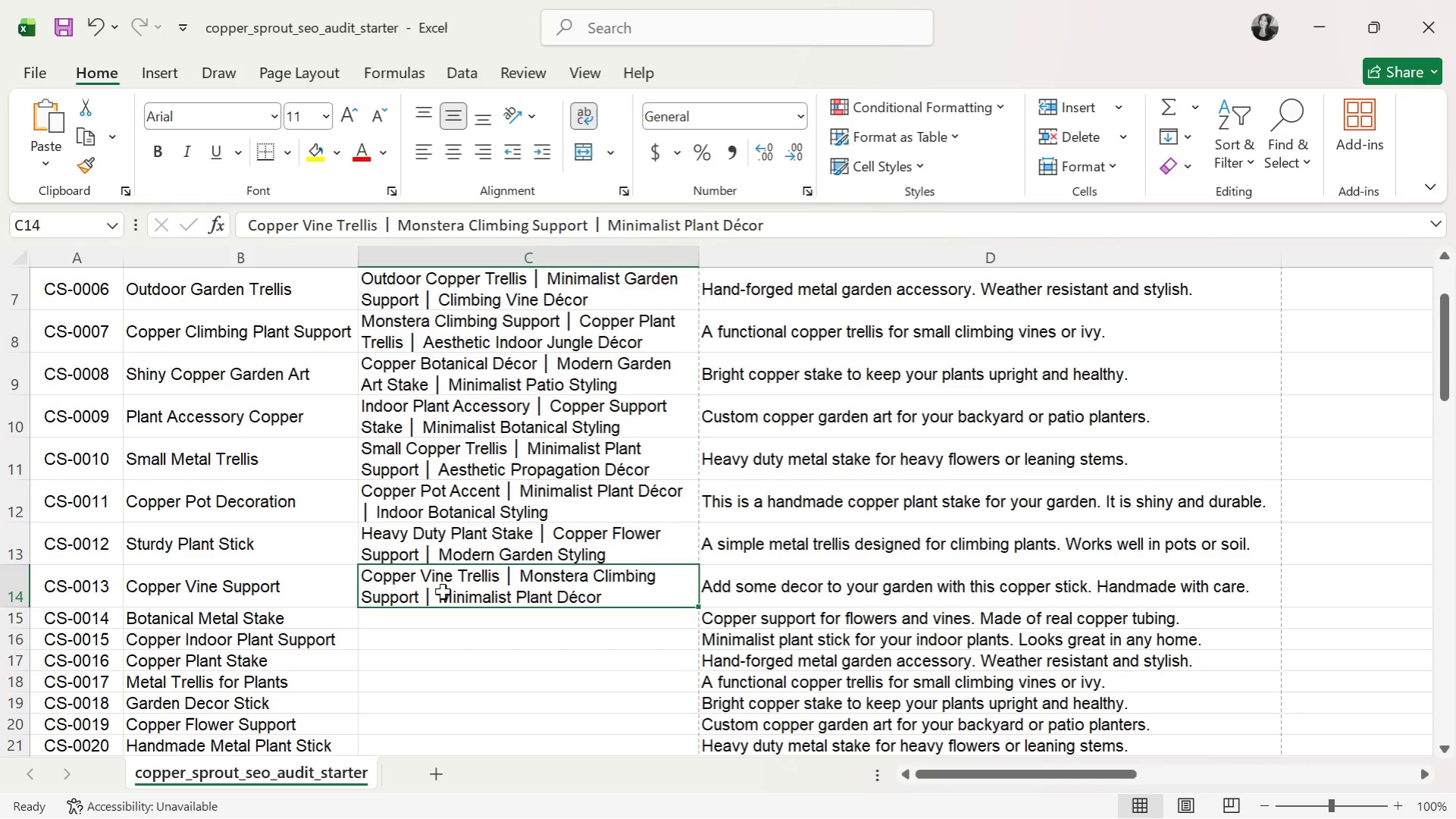 
wait(8.89)
 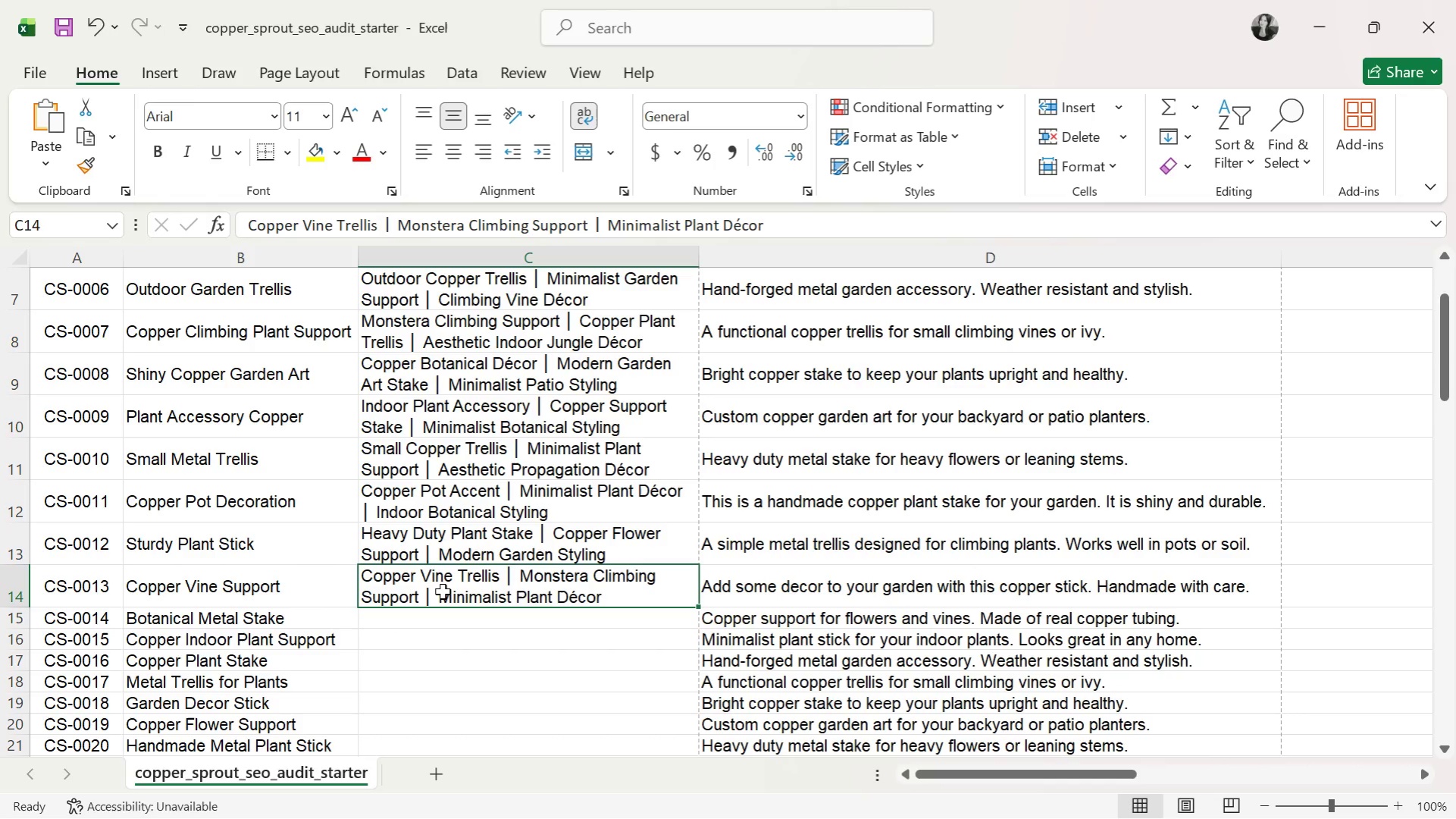 
left_click([410, 623])
 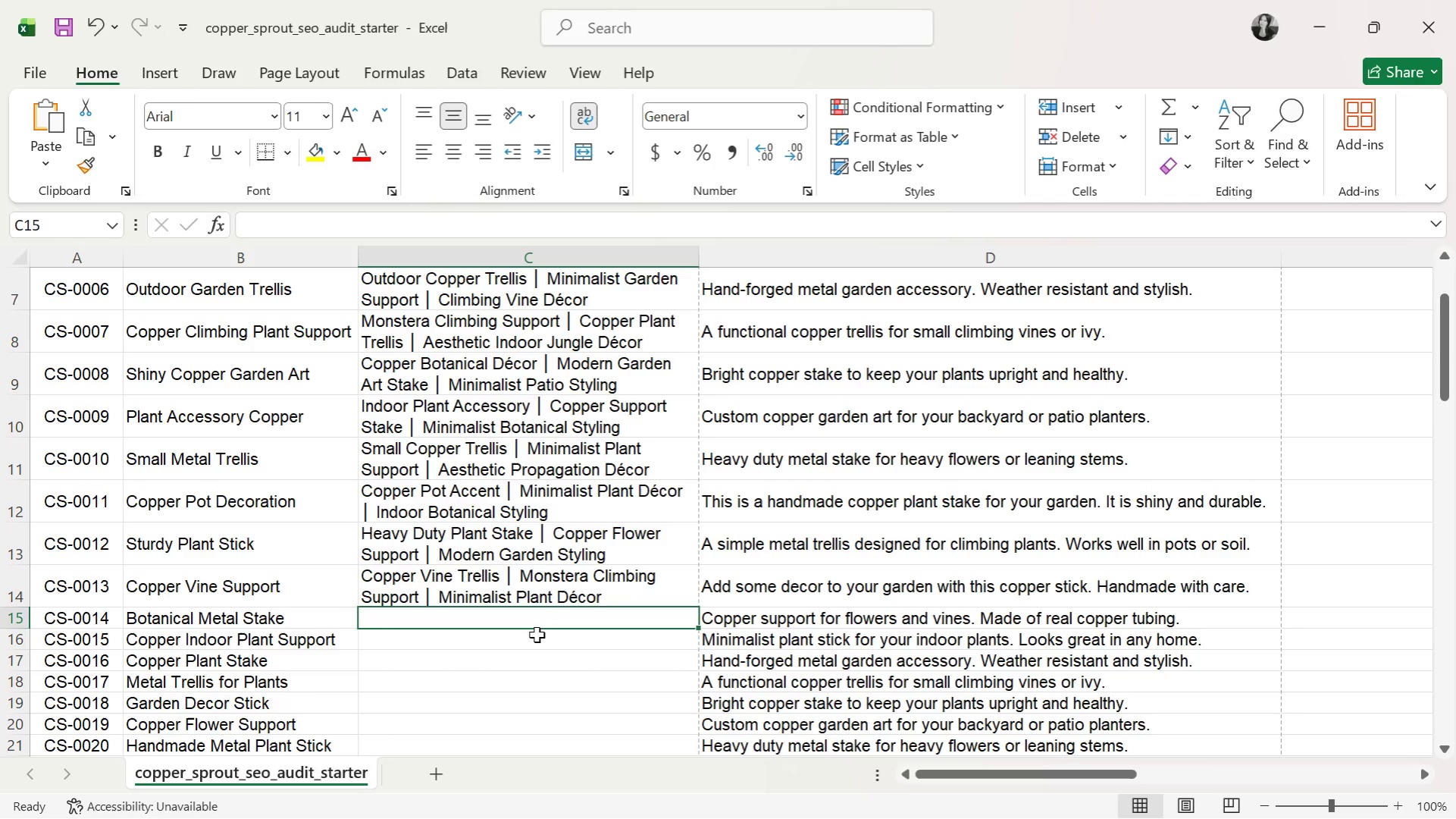 
type(Botanical Plant Stake )
 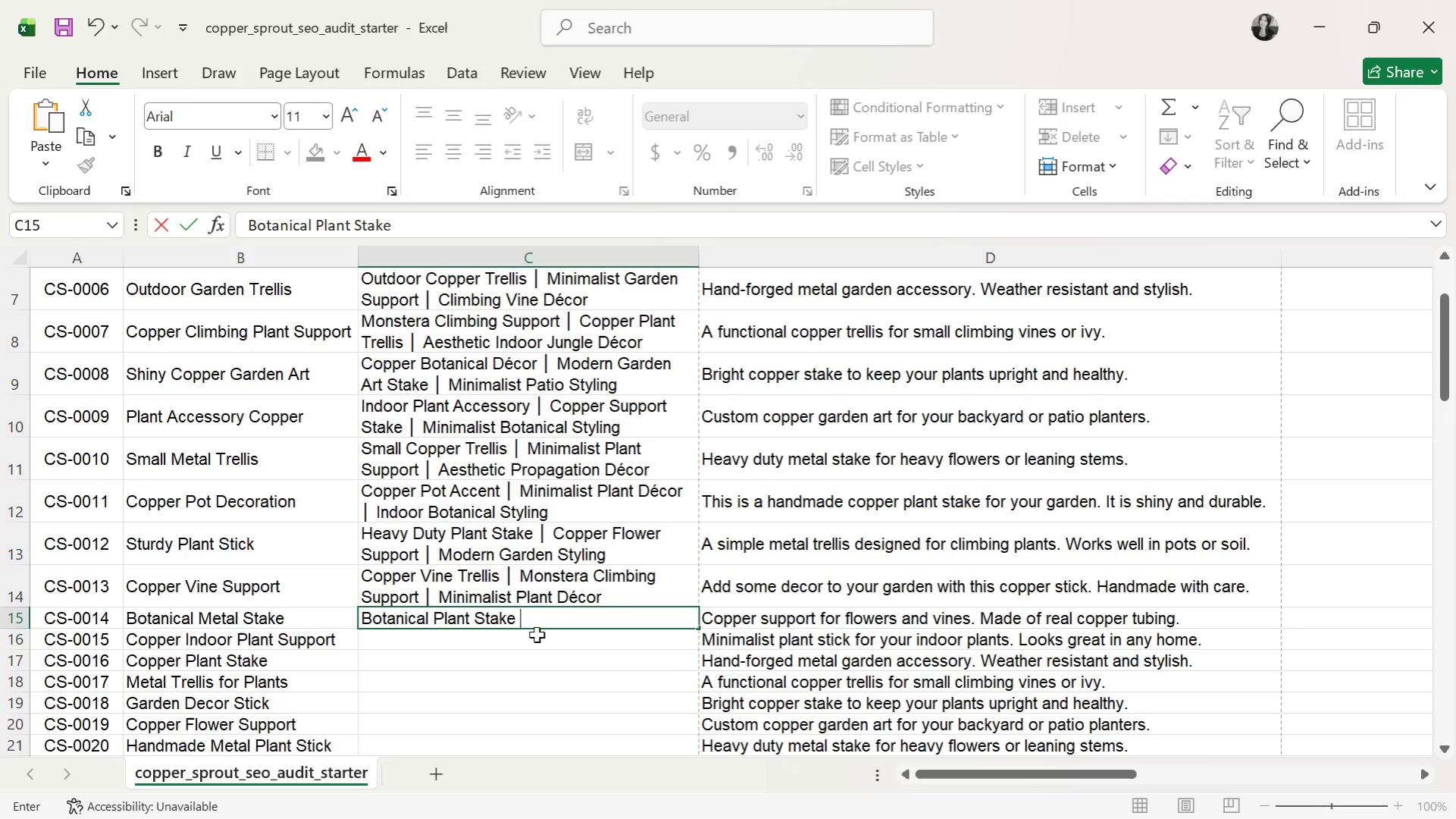 
key(Control+ControlLeft)
 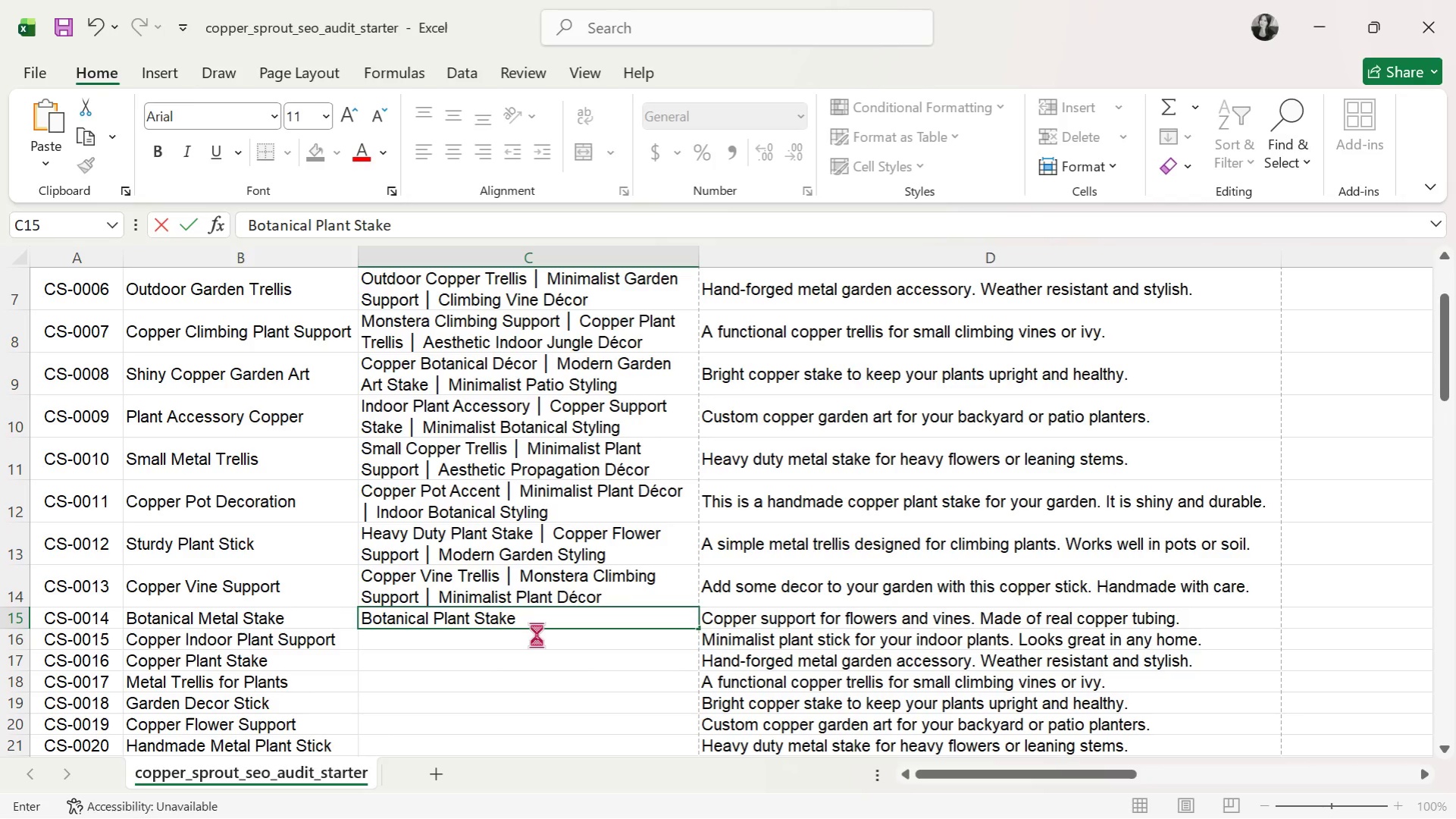 
key(Control+V)
 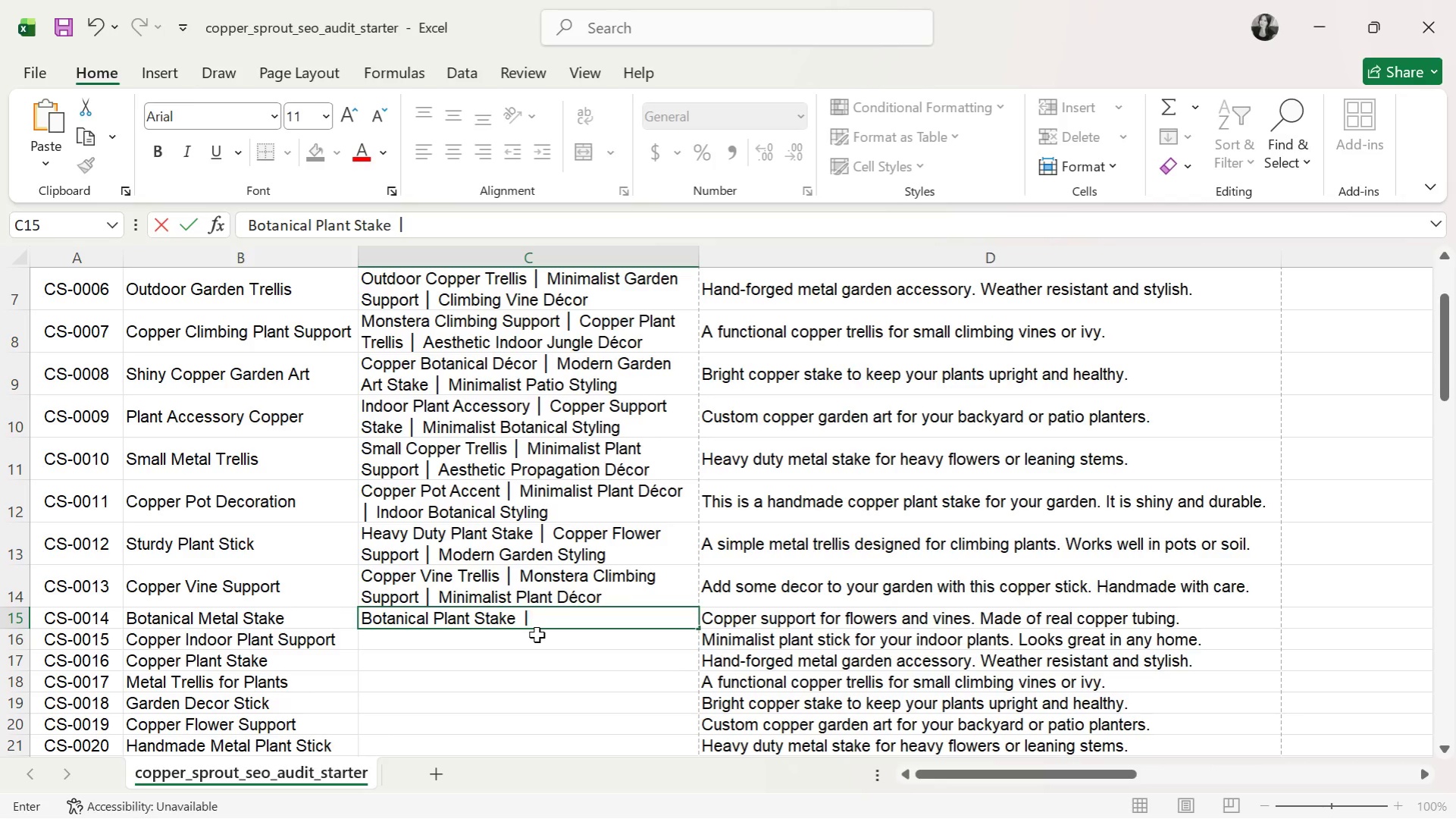 
type( Minimalist Copper Decor )
 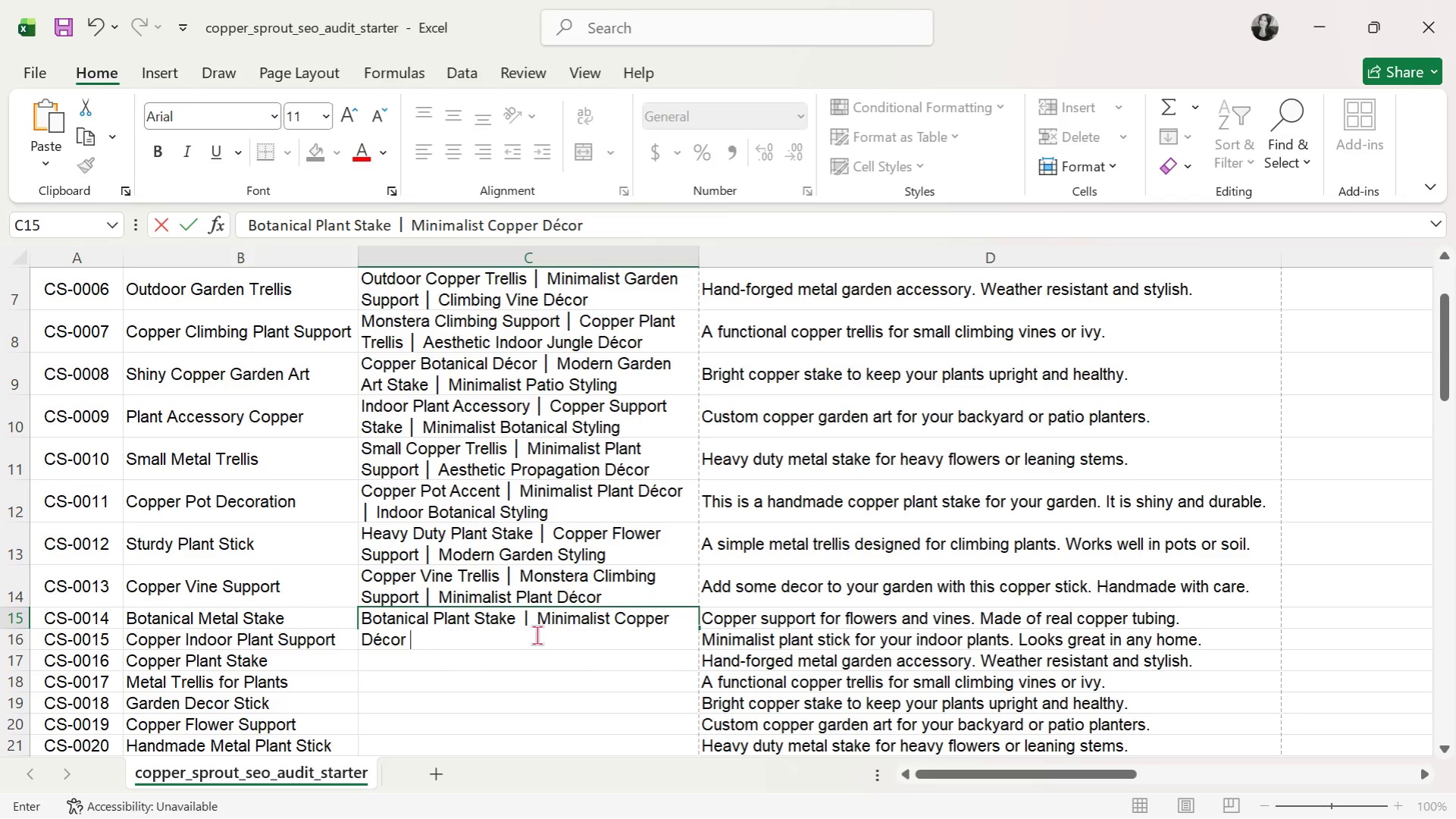 
key(Control+V)
 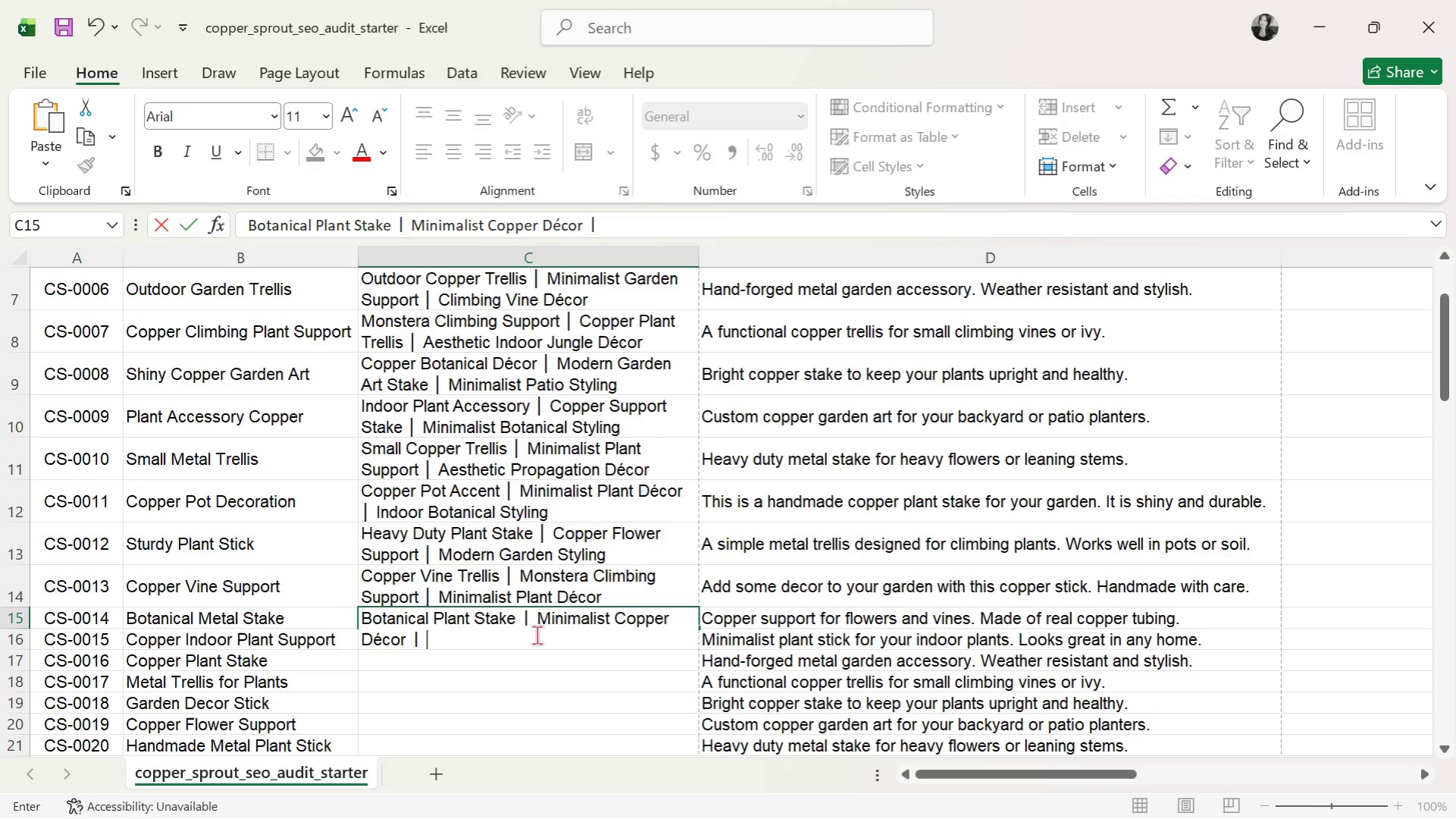 
type( Indoor Jungle Styling)
 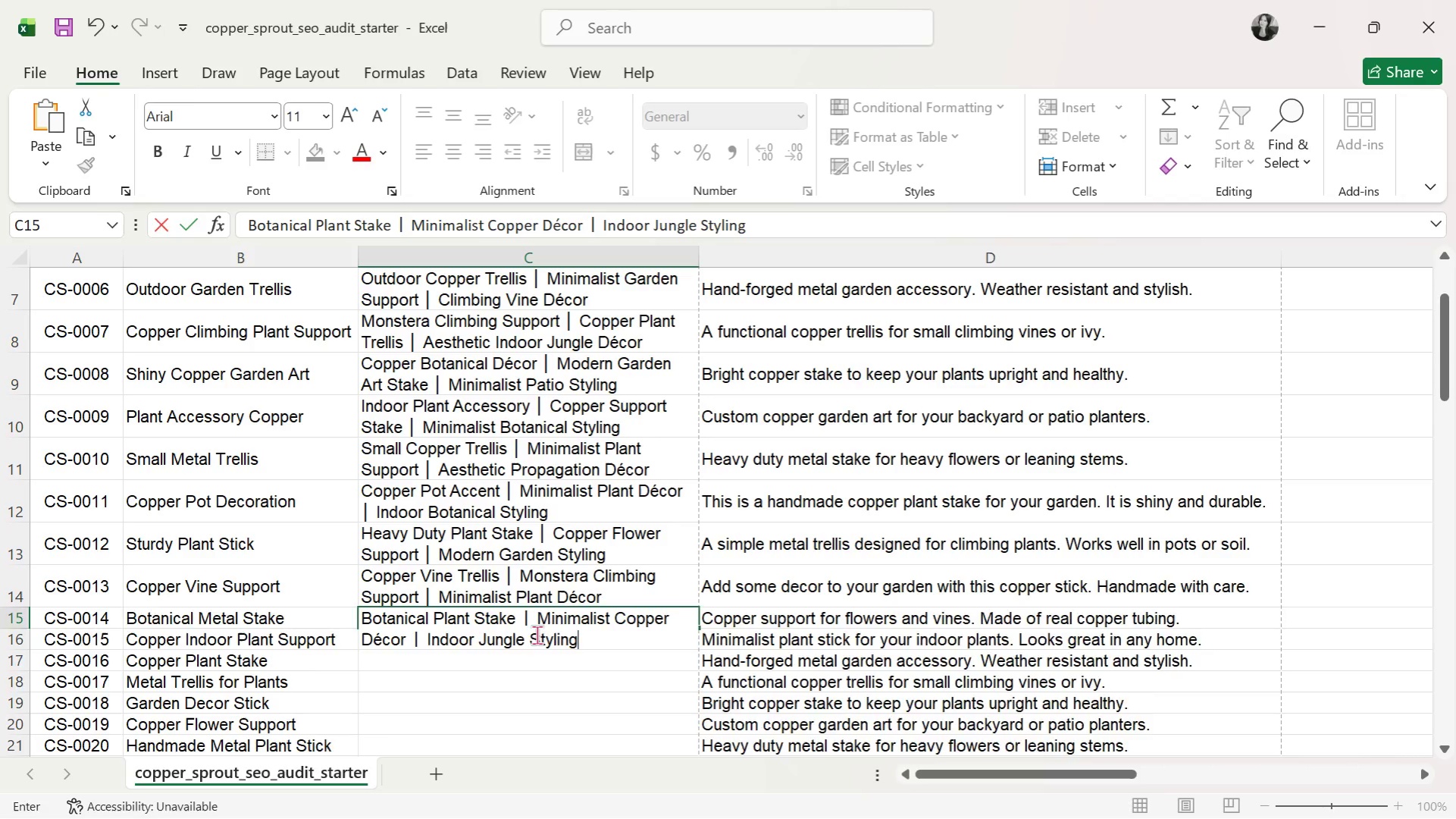 
key(Enter)
 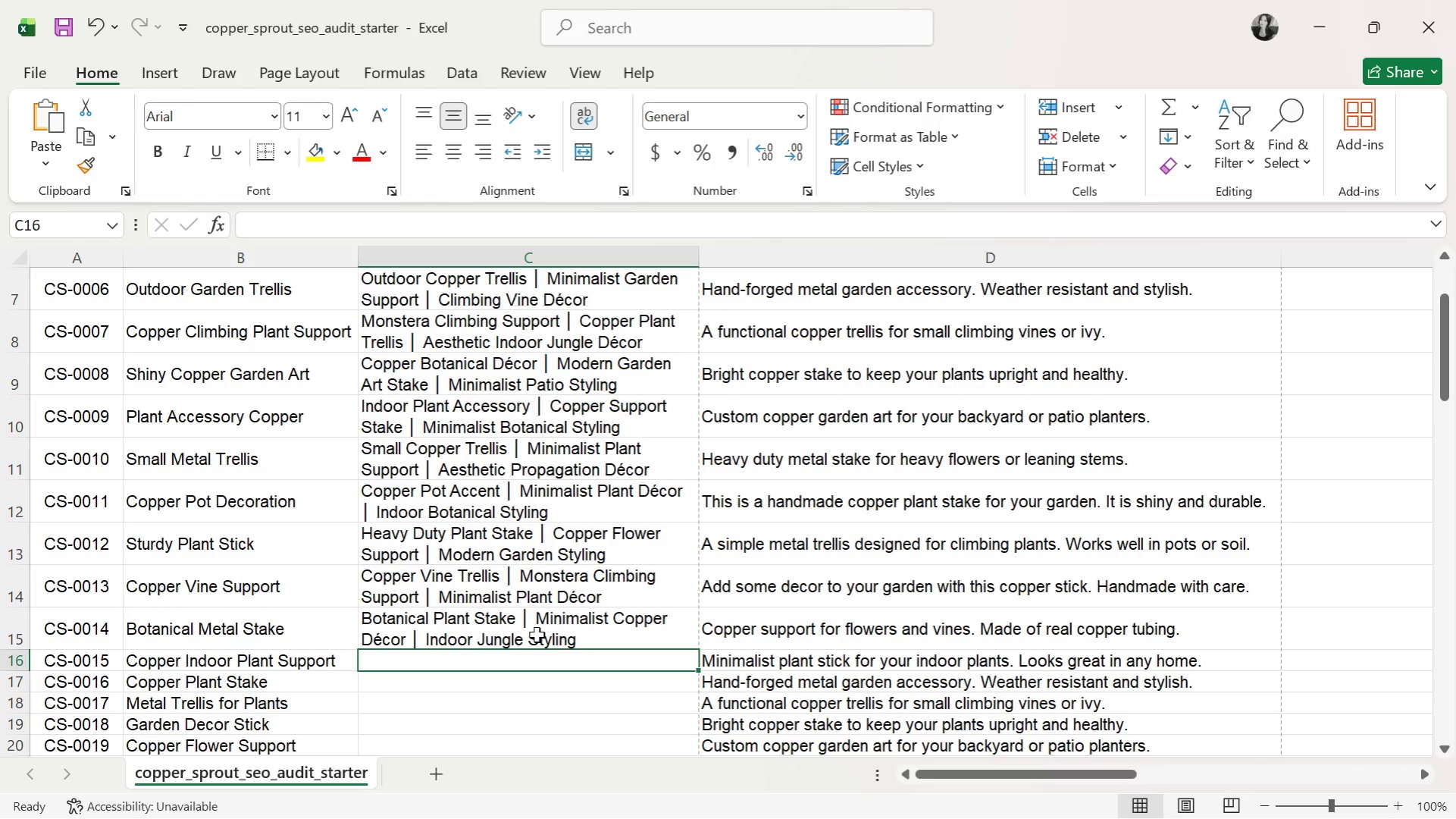 
left_click([537, 635])
 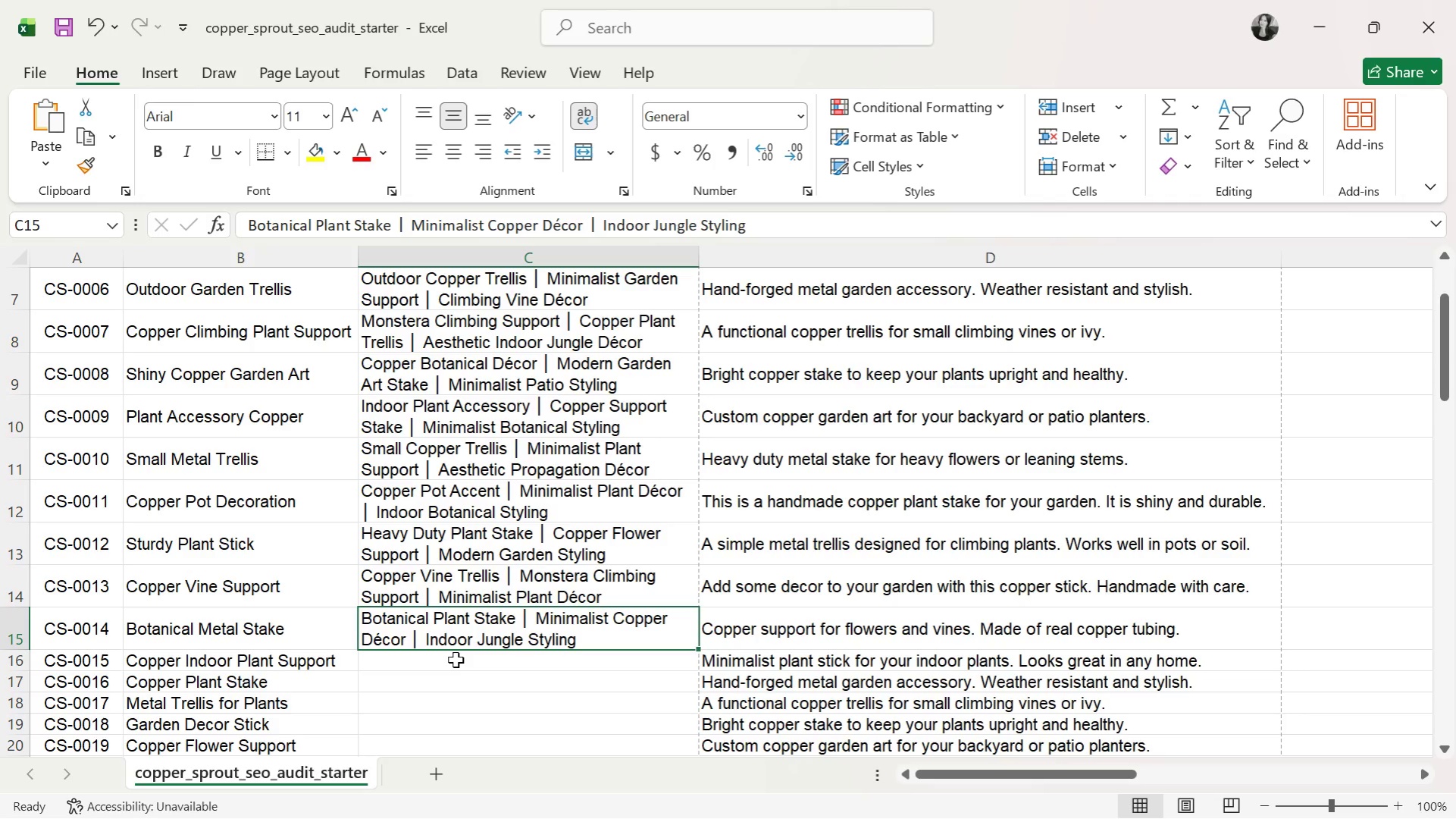 
wait(12.8)
 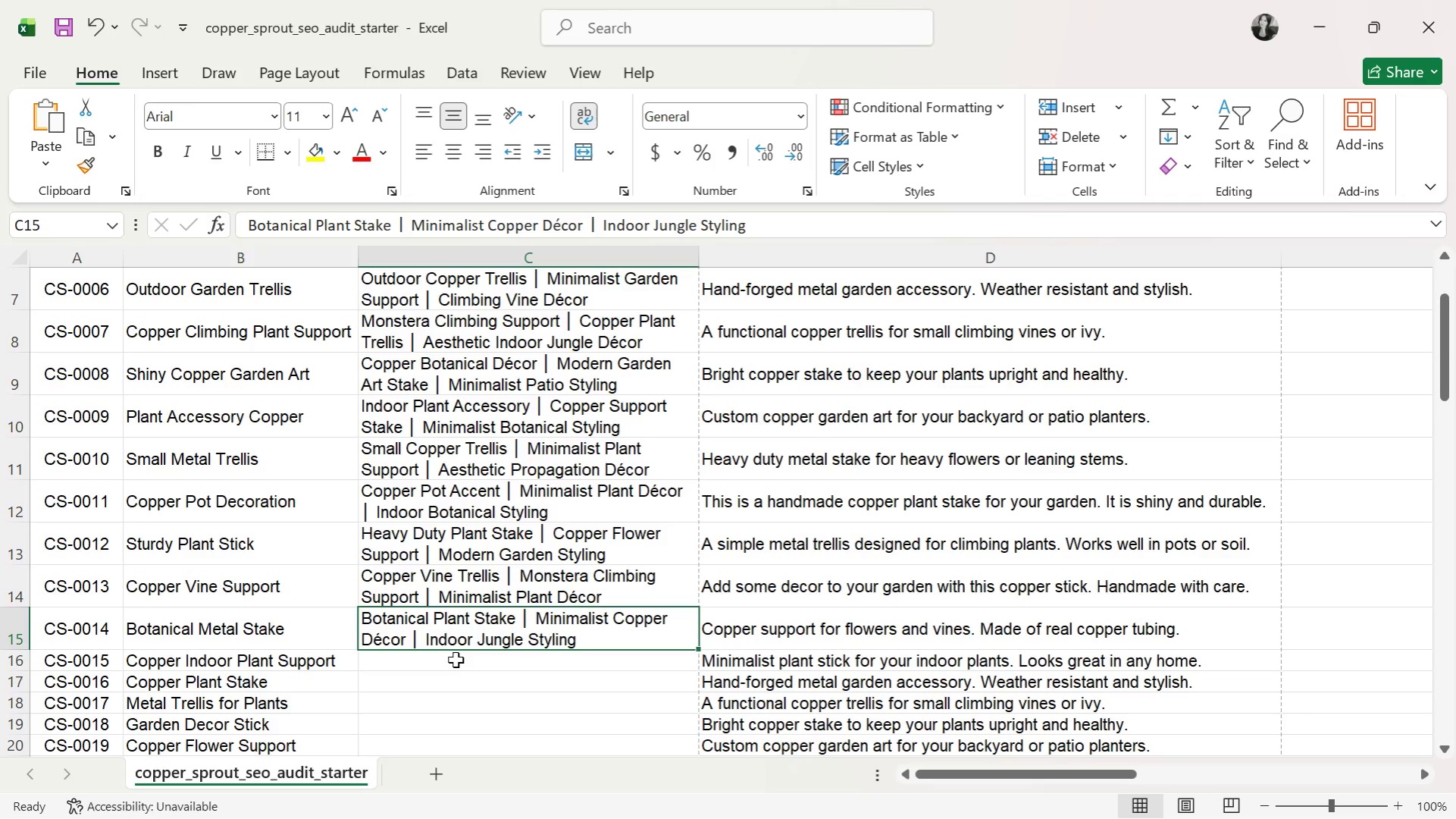 
double_click([415, 662])
 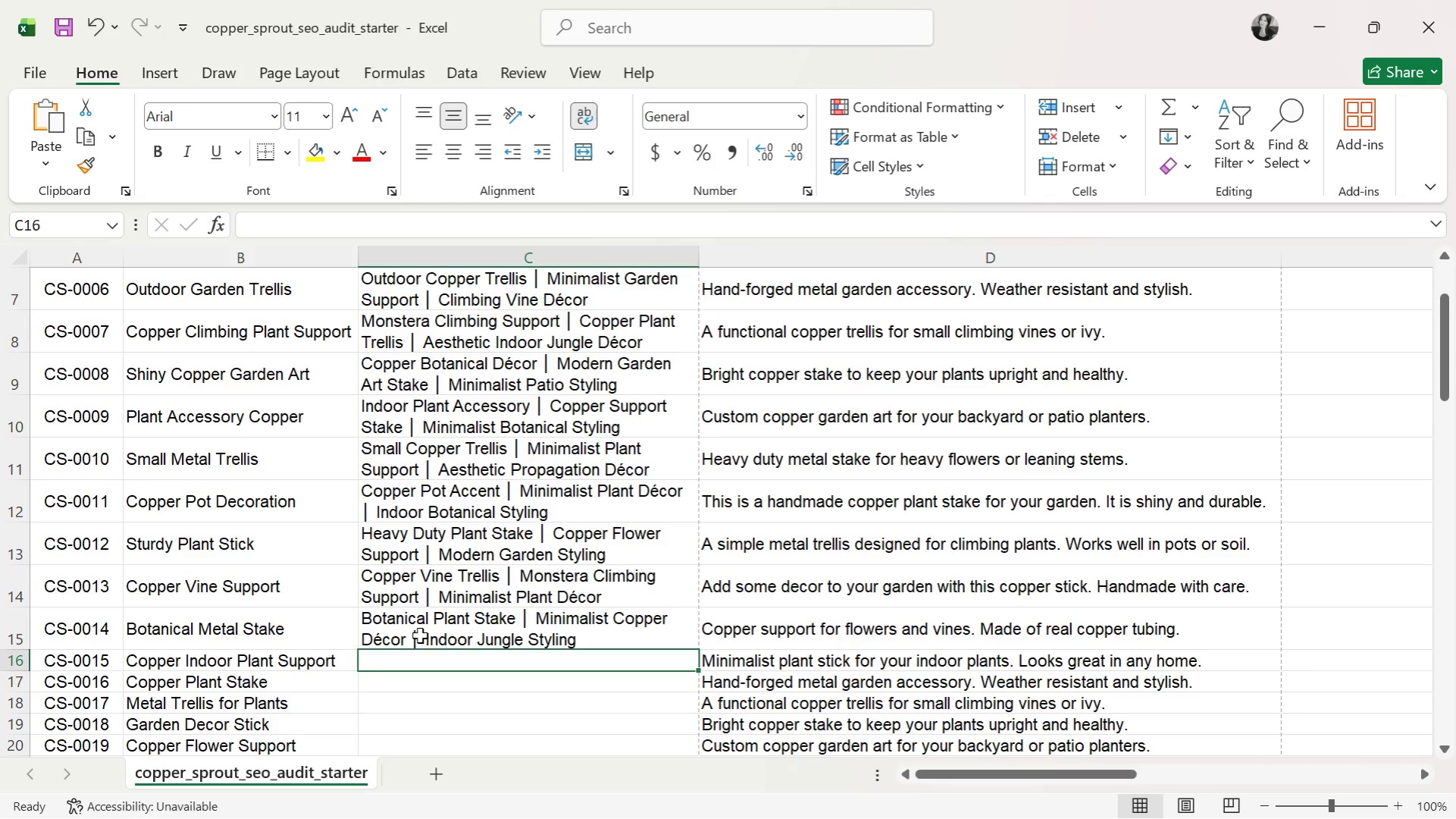 
triple_click([420, 635])
 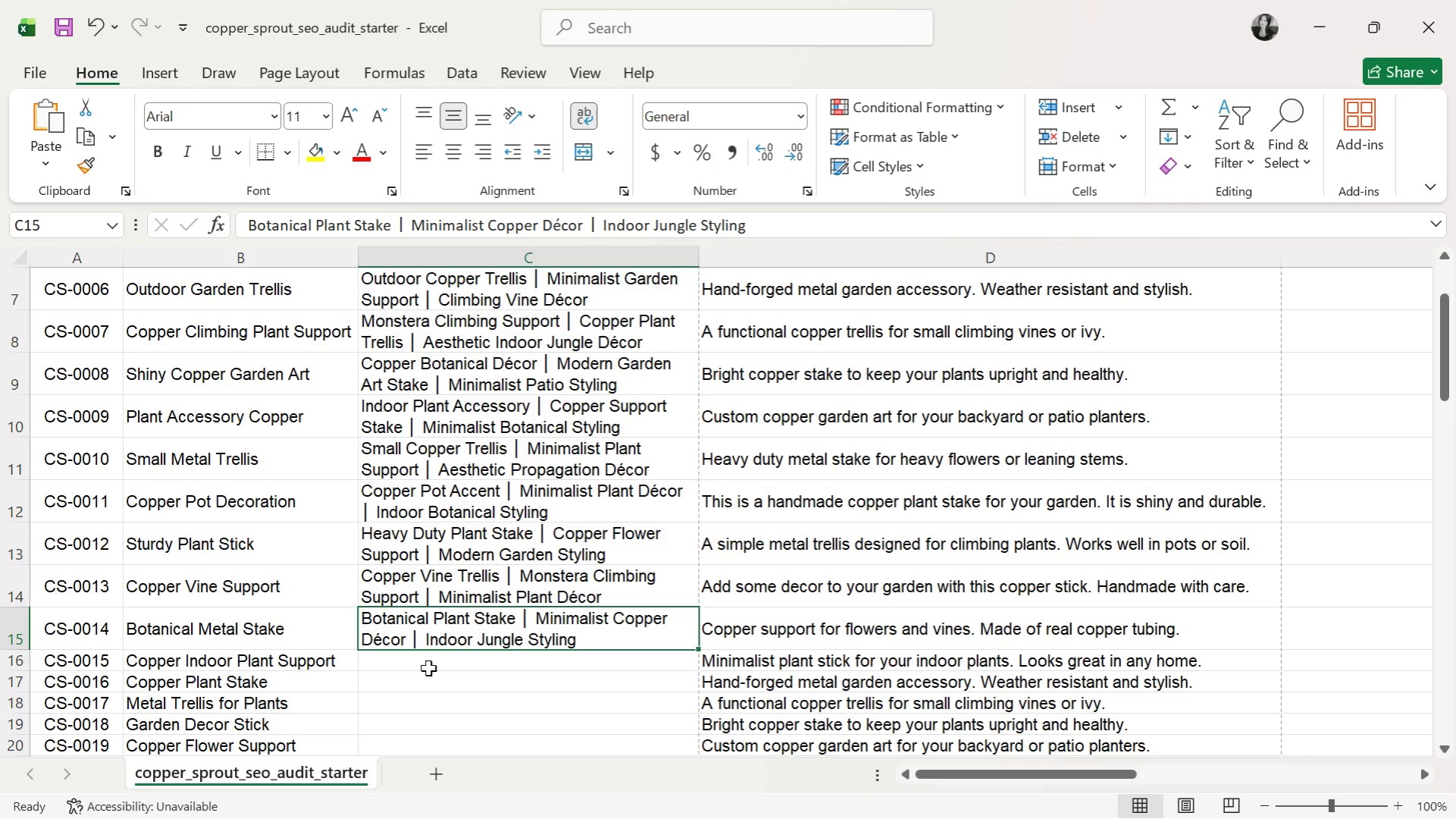 
left_click([428, 668])
 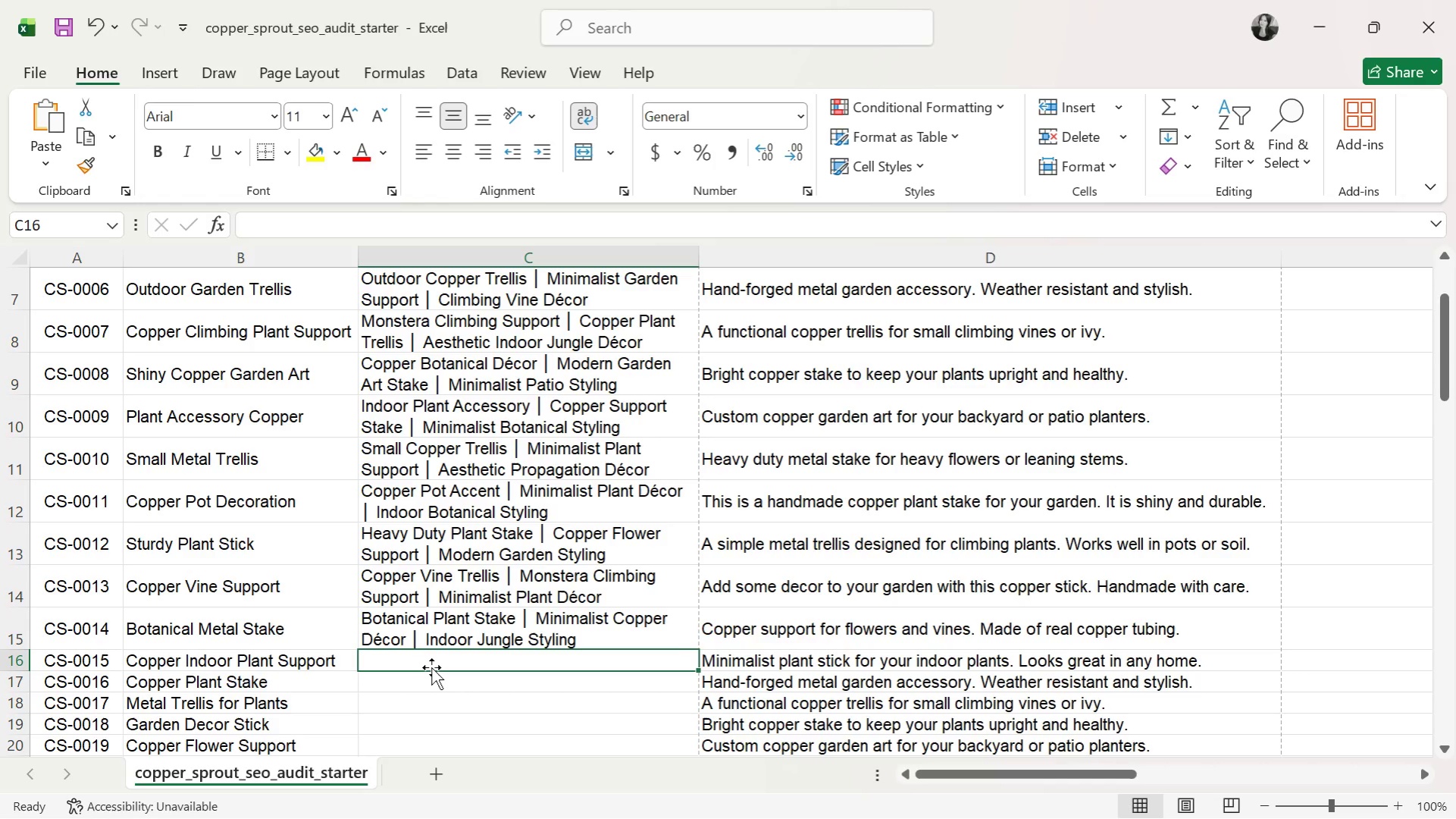 
type(Indoor Plant Trellis )
 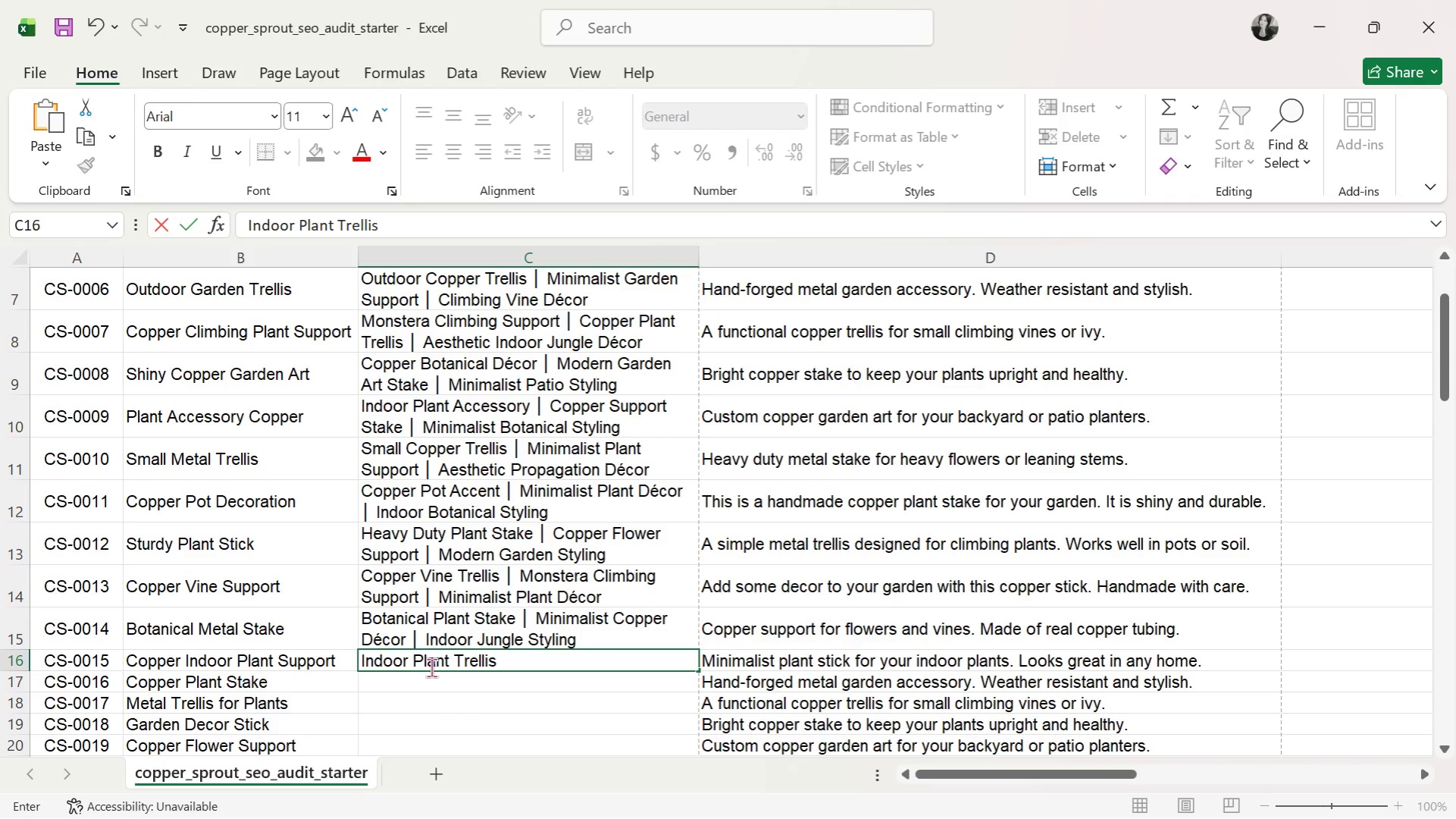 
key(Control+ControlLeft)
 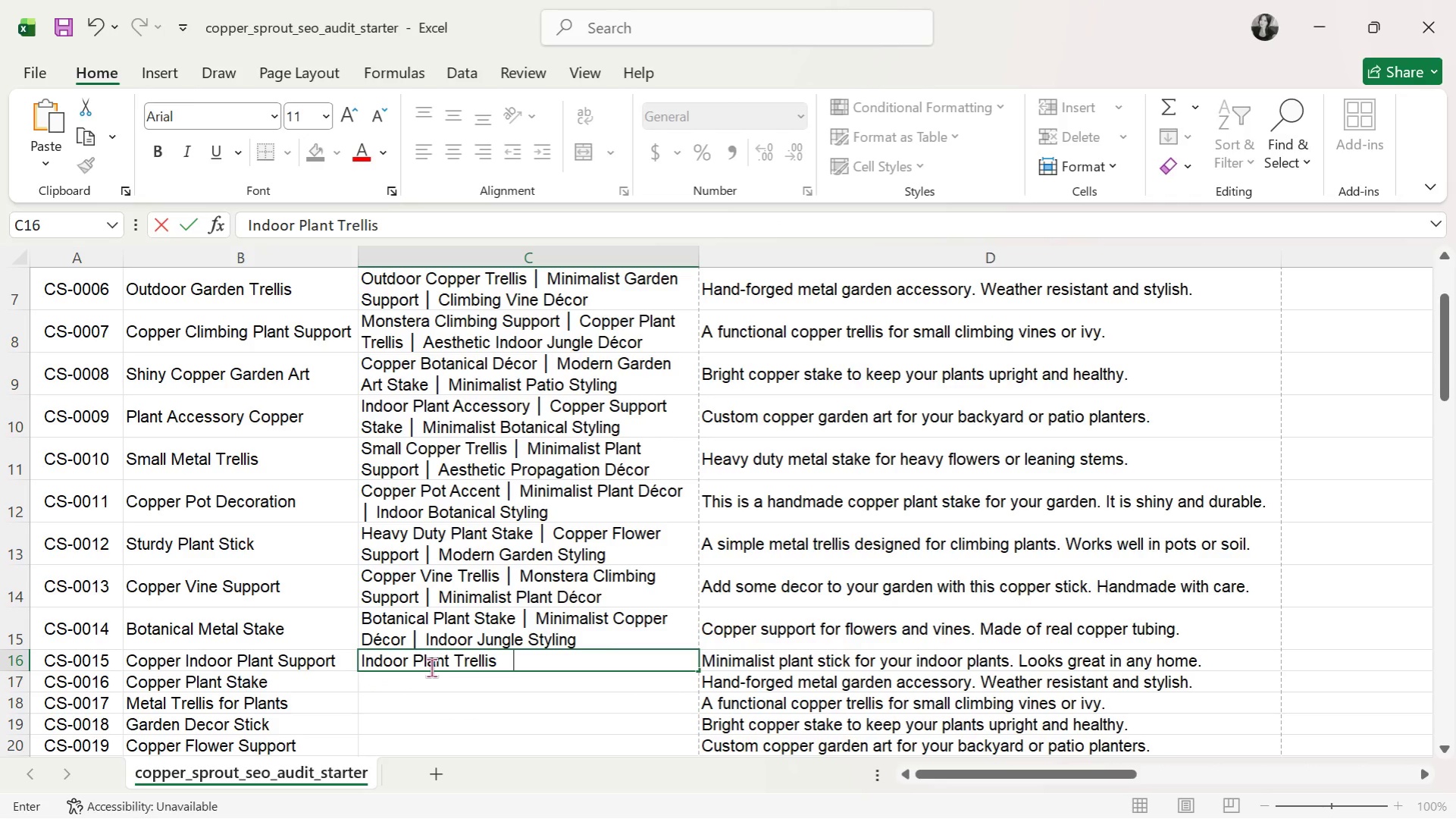 
key(Control+V)
 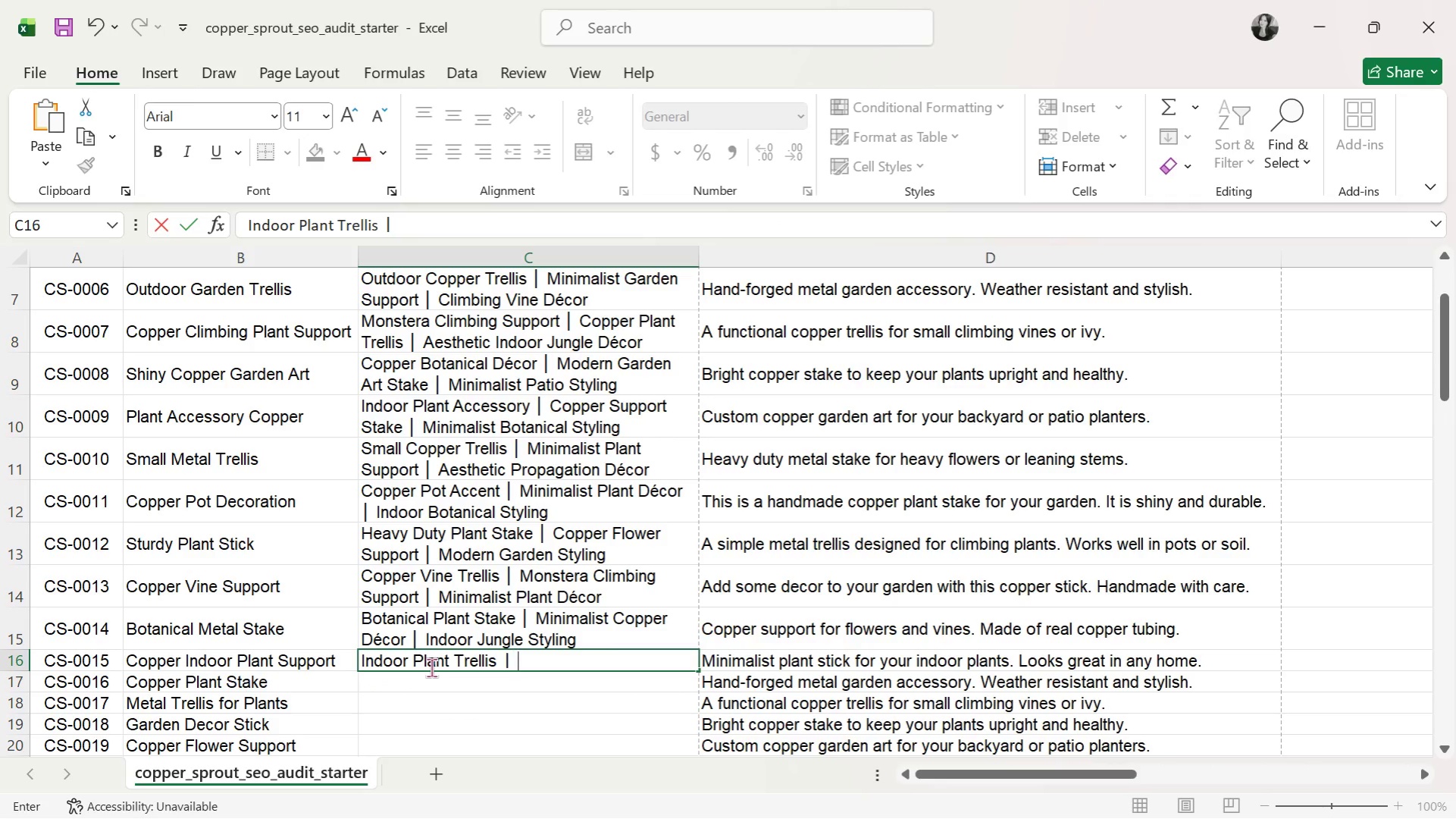 
type( Copper Monster Support )
 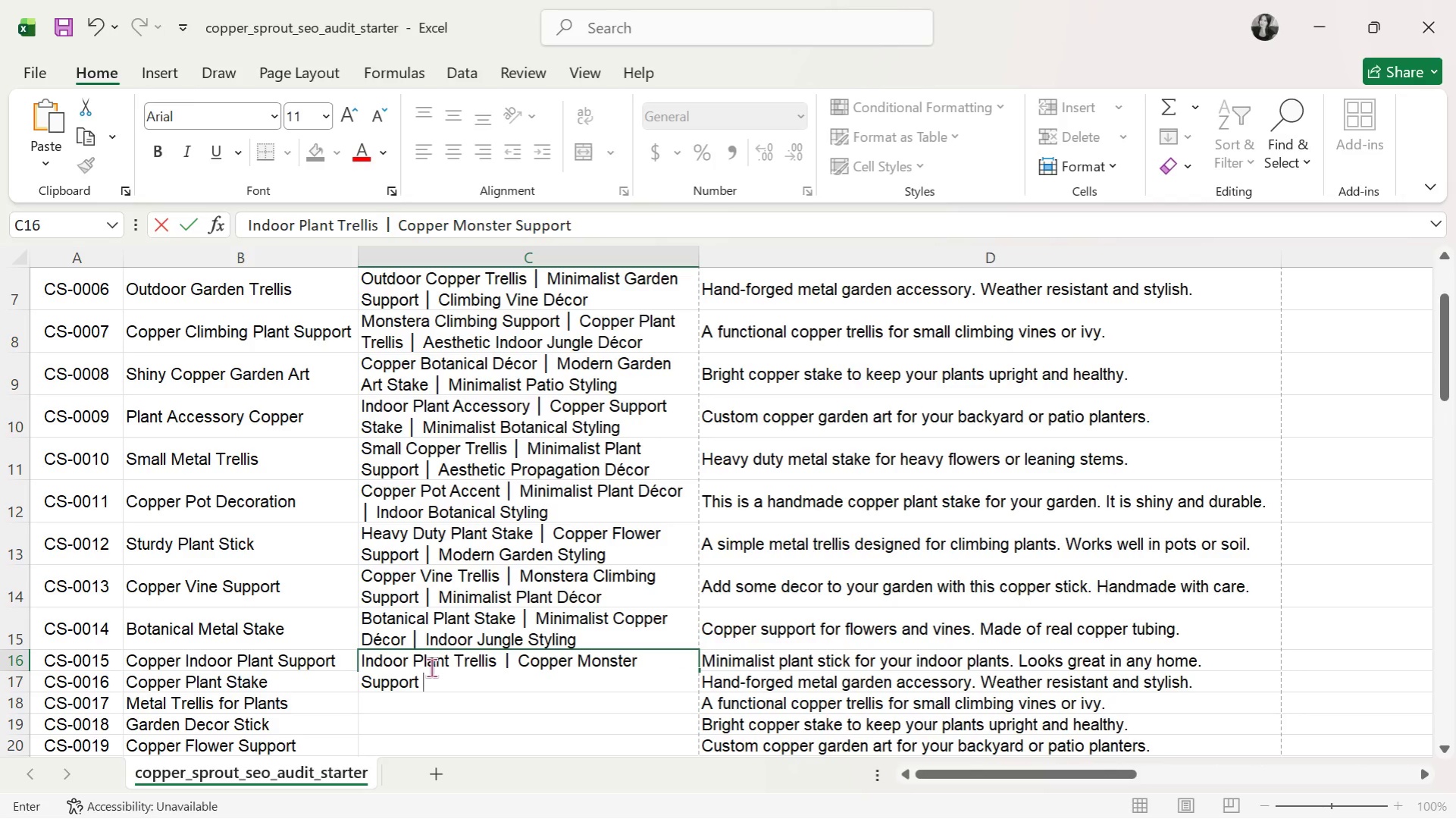 
key(Control+V)
 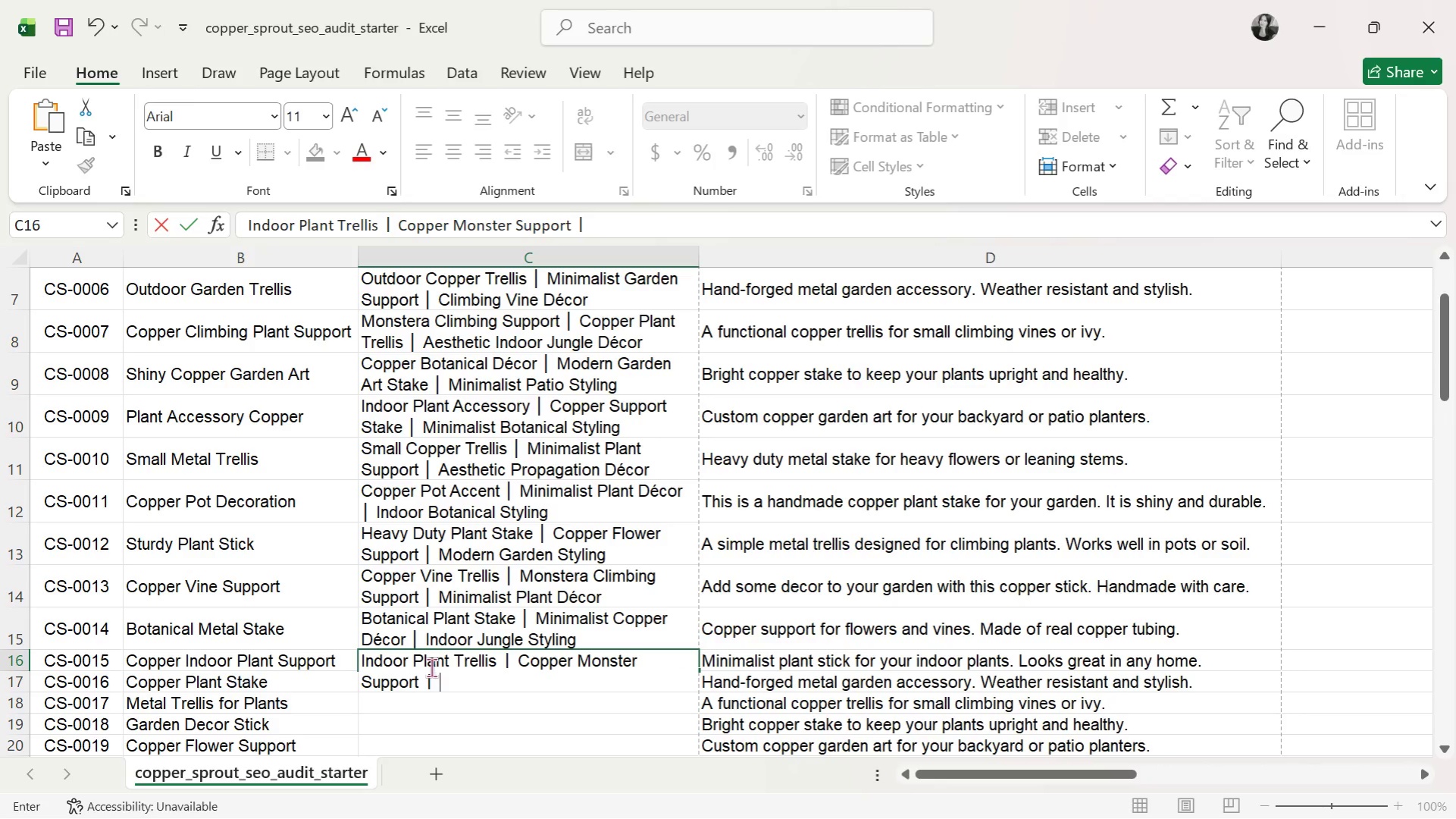 
type( Modern Botanical Decor)
 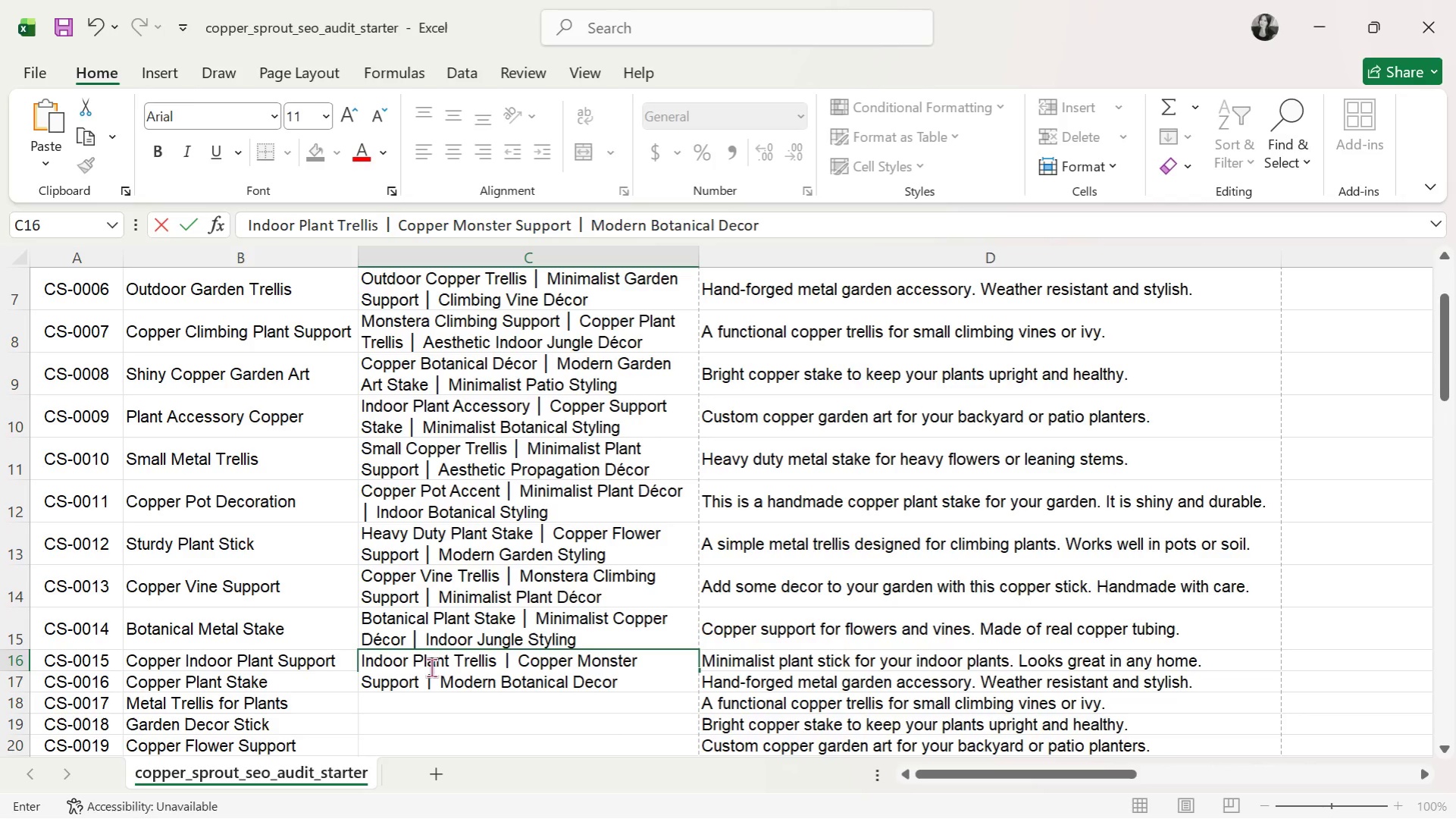 
key(Enter)
 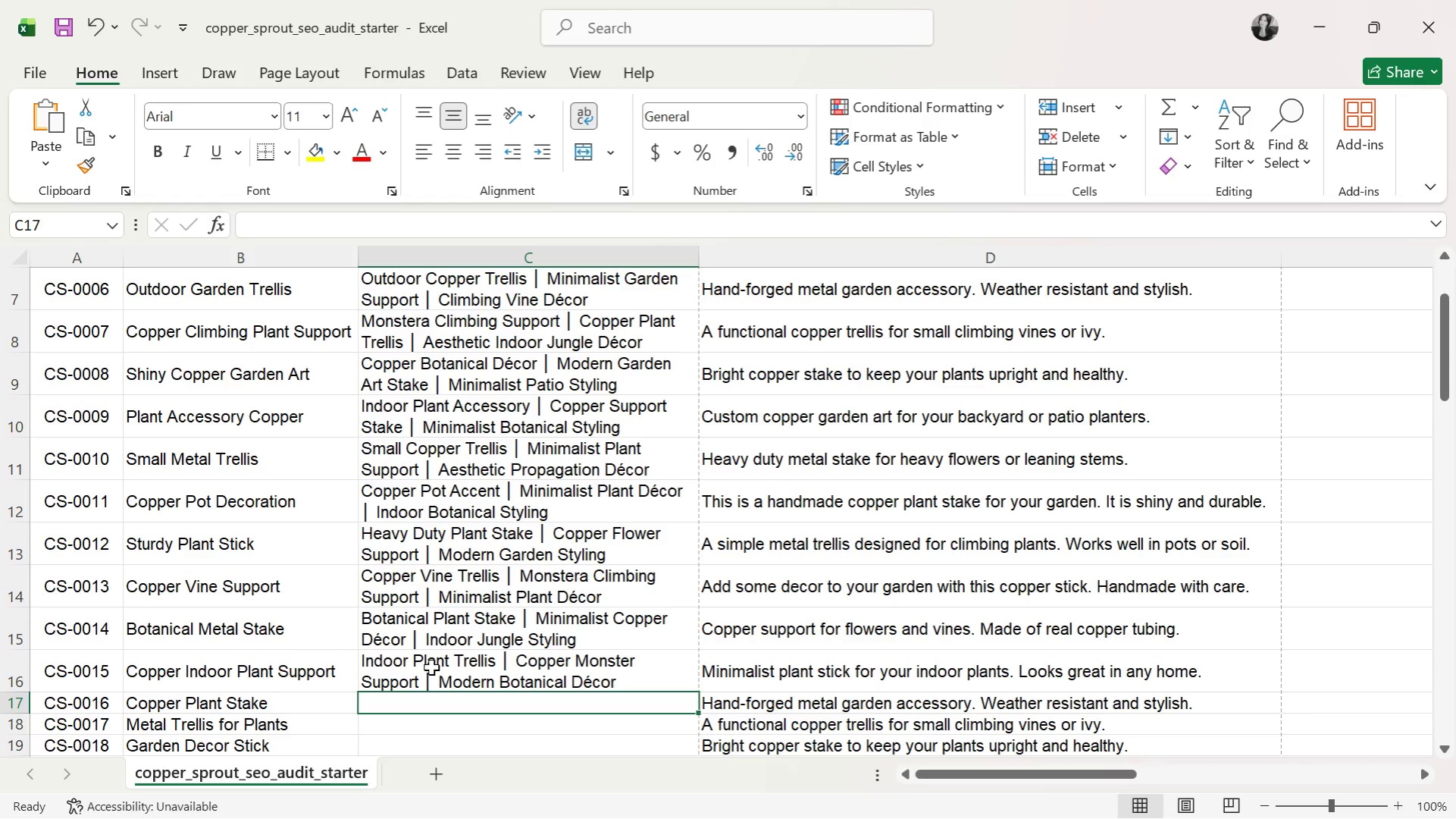 
scroll: coordinate [457, 667], scroll_direction: down, amount: 3.0
 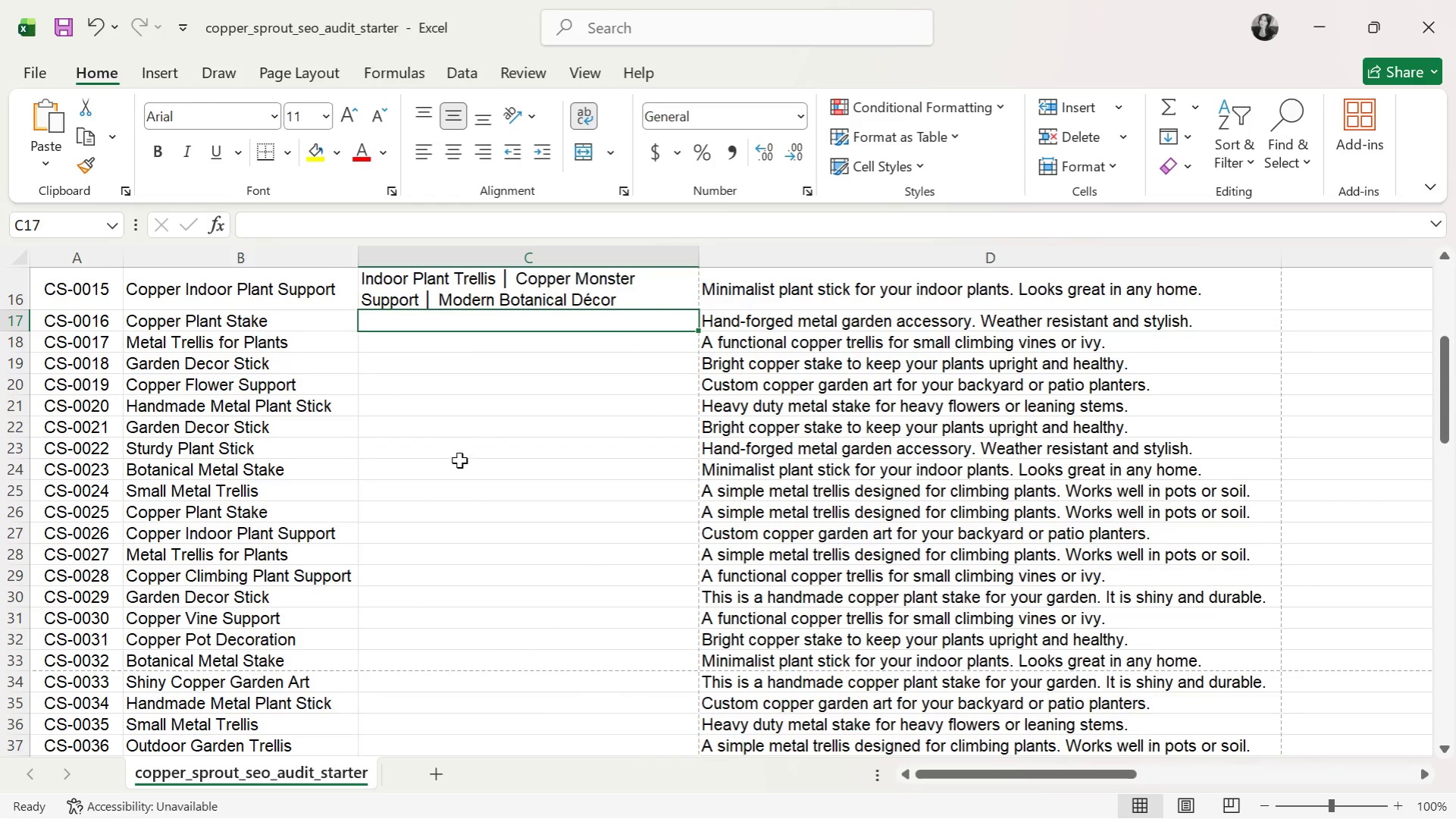 
scroll: coordinate [459, 460], scroll_direction: up, amount: 1.0
 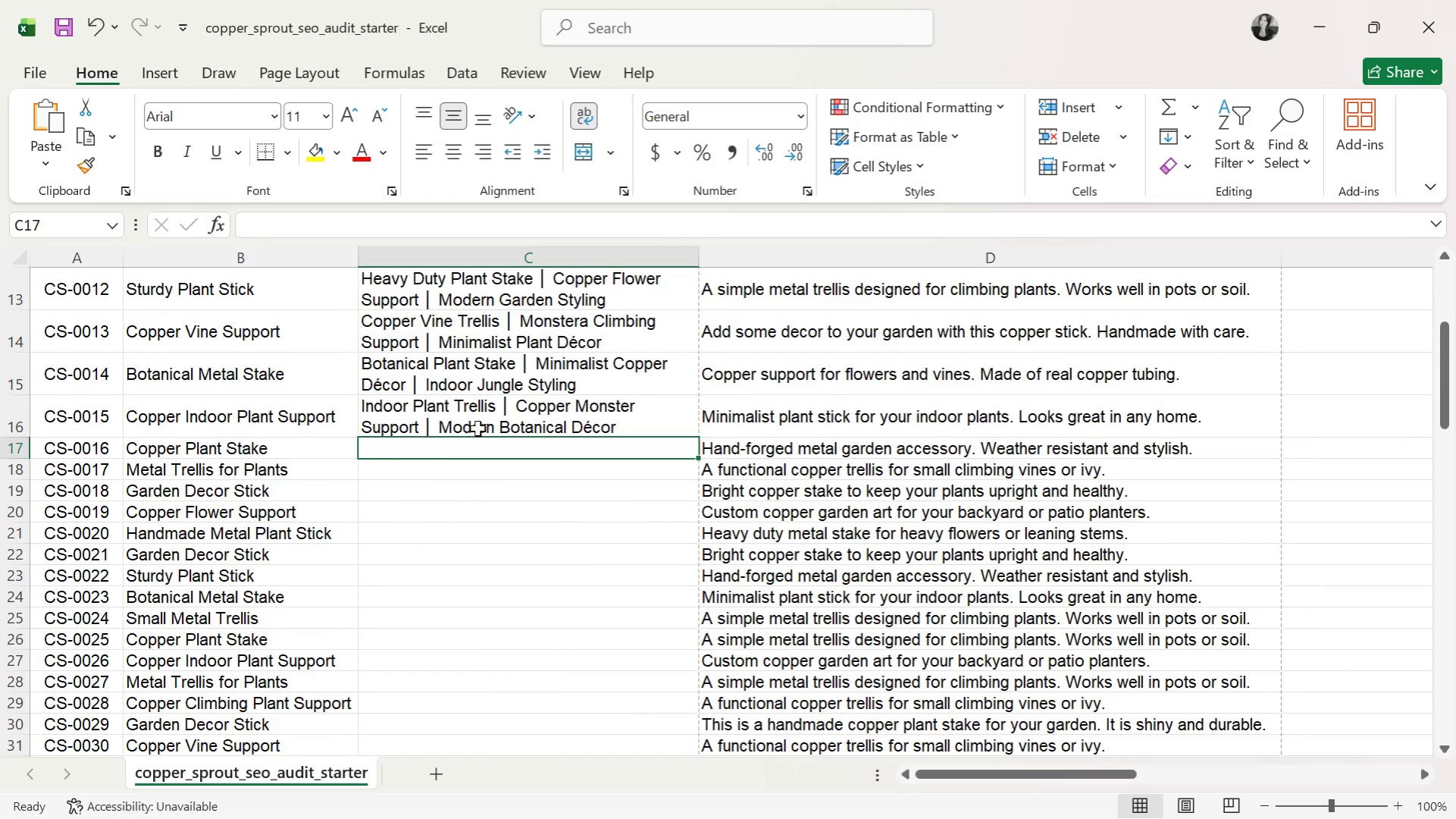 
left_click([479, 425])
 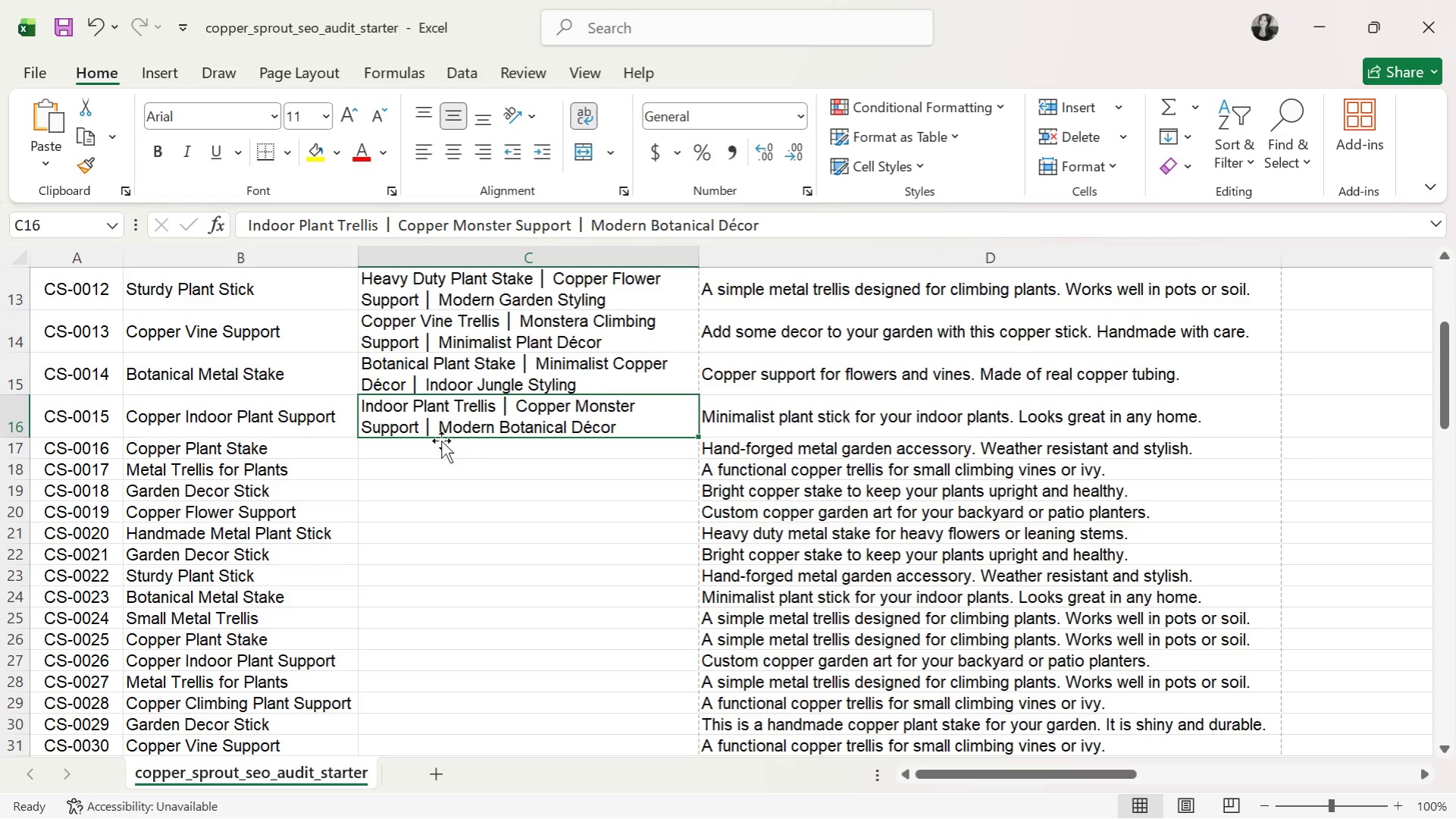 
double_click([483, 401])
 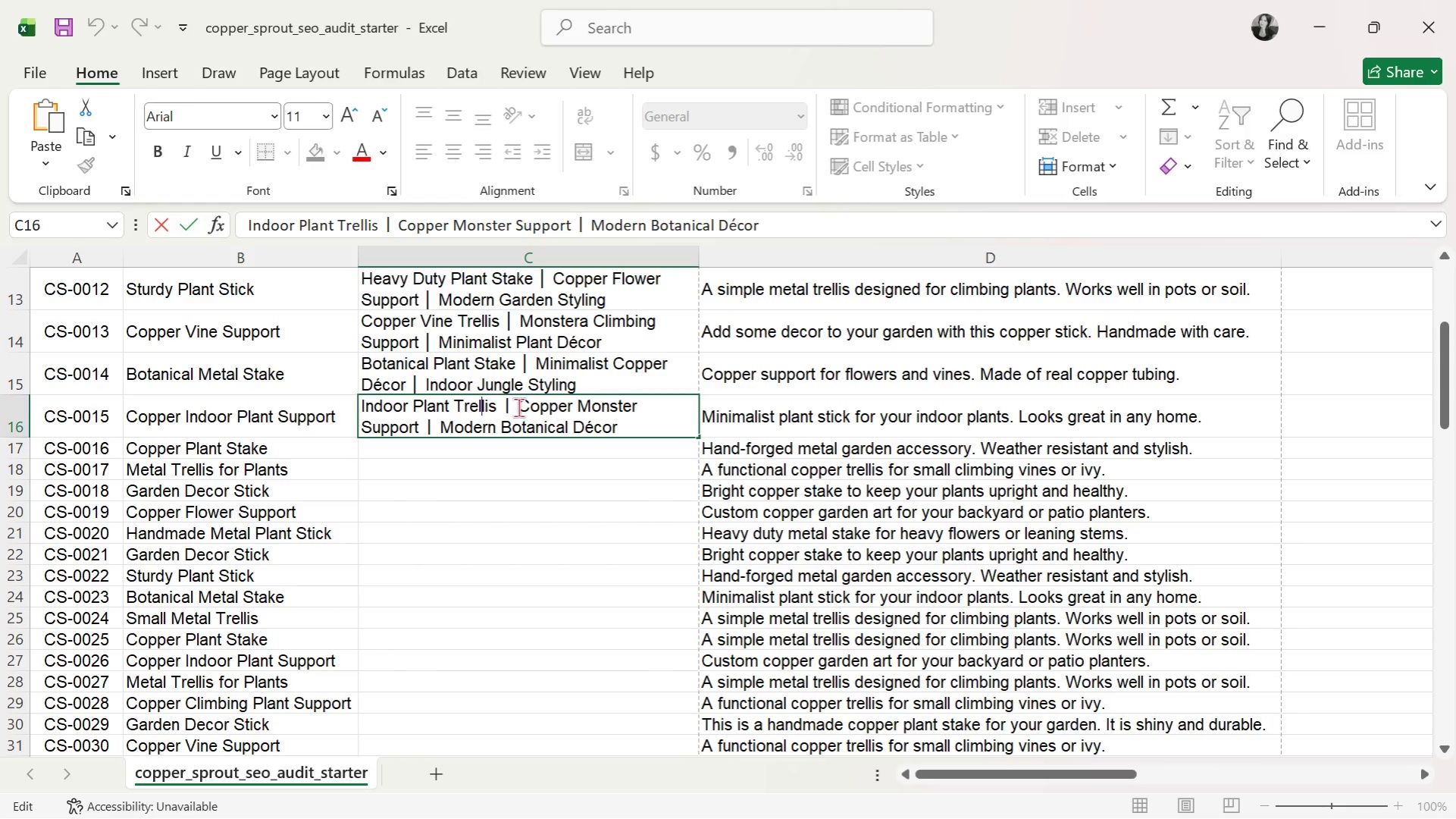 
triple_click([518, 407])
 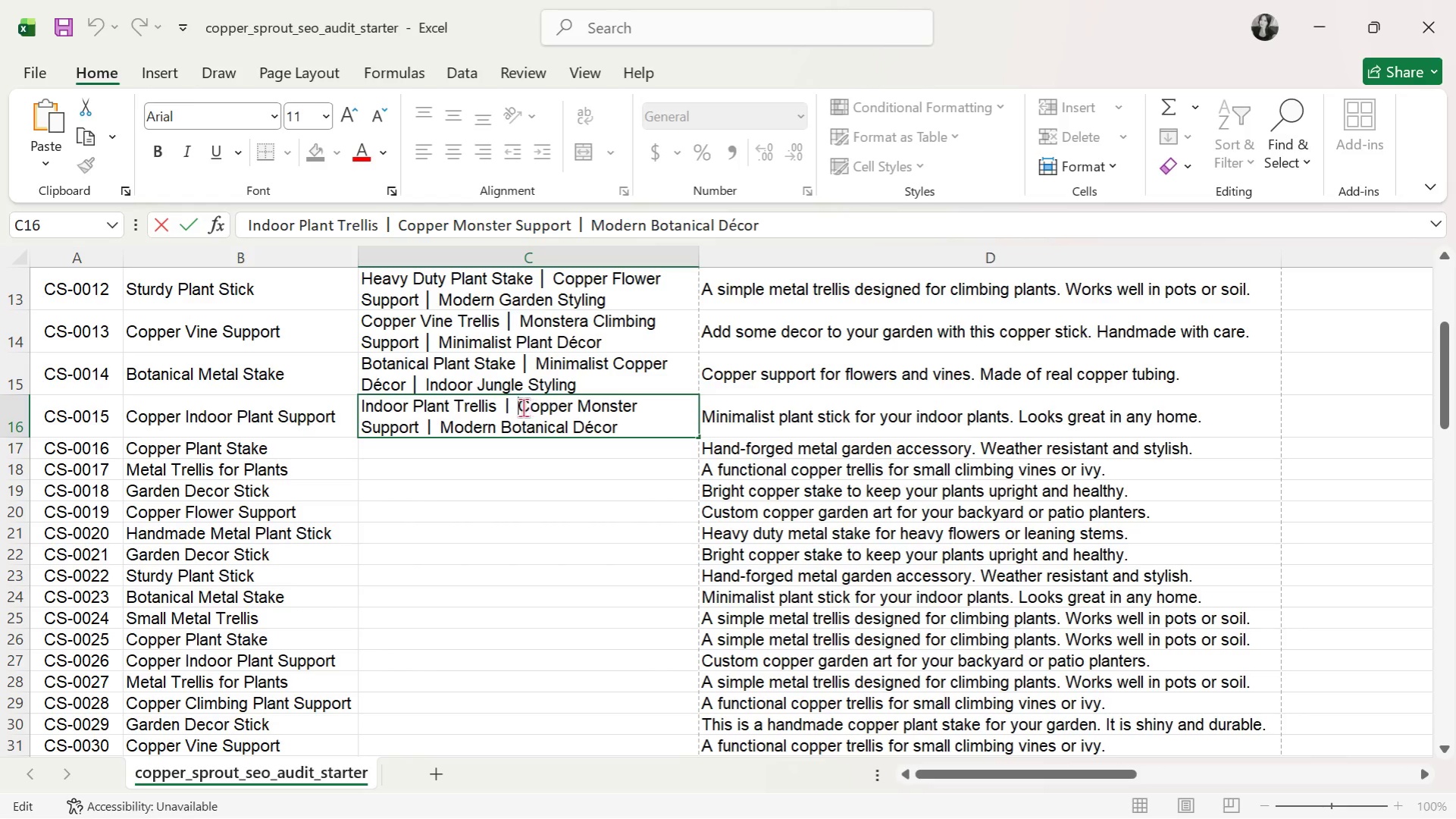 
left_click([522, 406])
 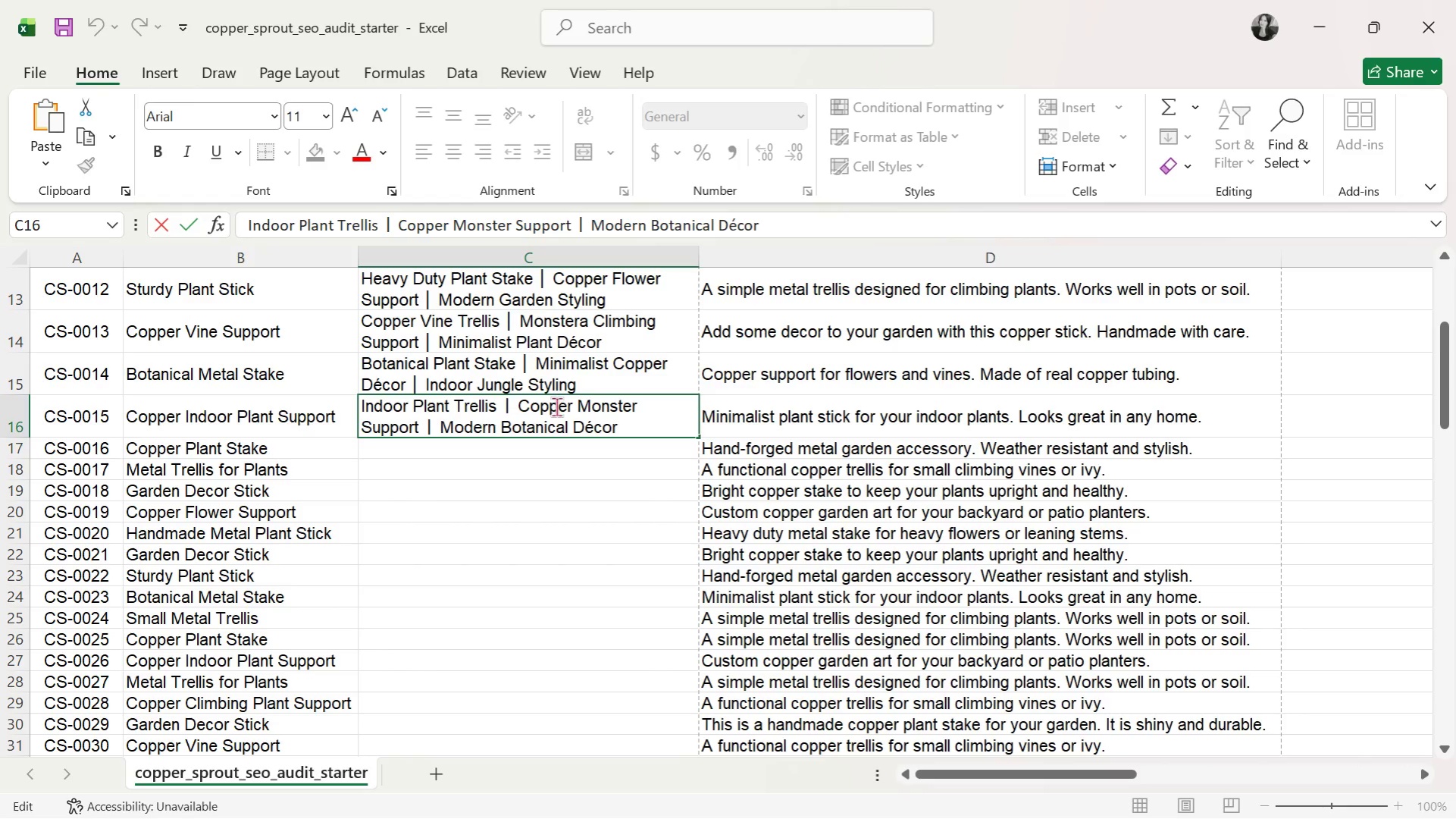 
left_click([556, 406])
 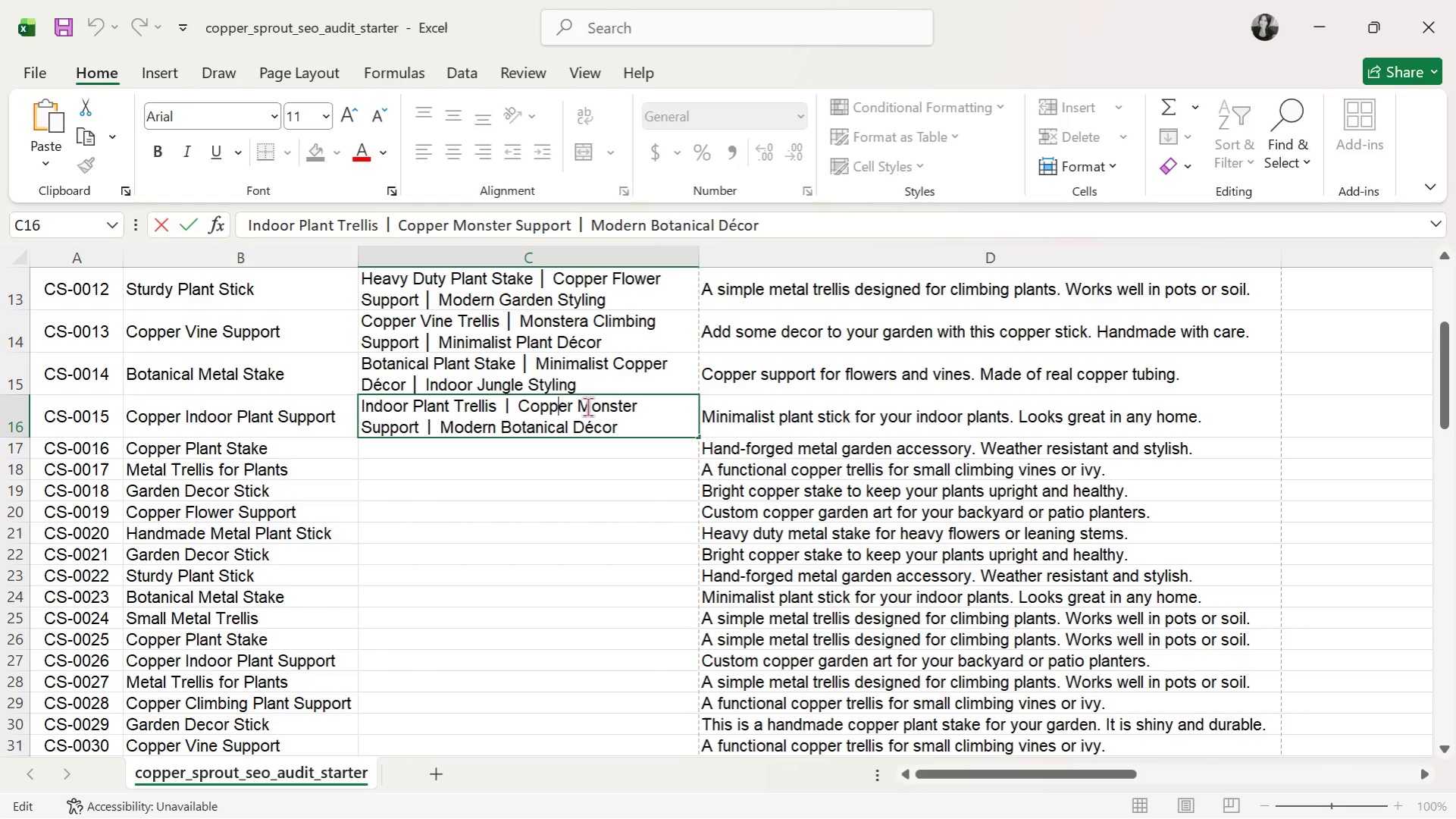 
double_click([587, 406])
 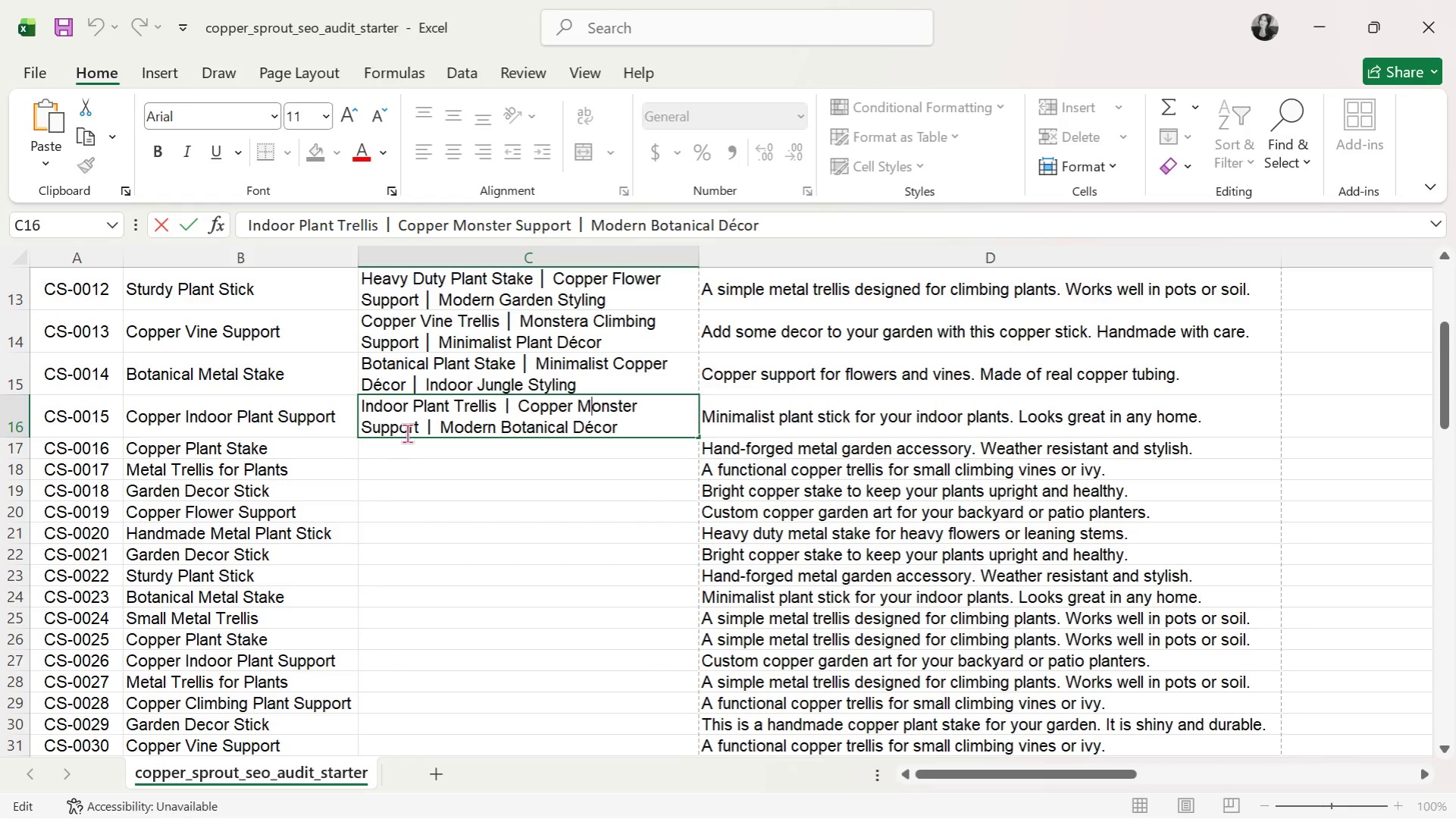 
left_click([403, 424])
 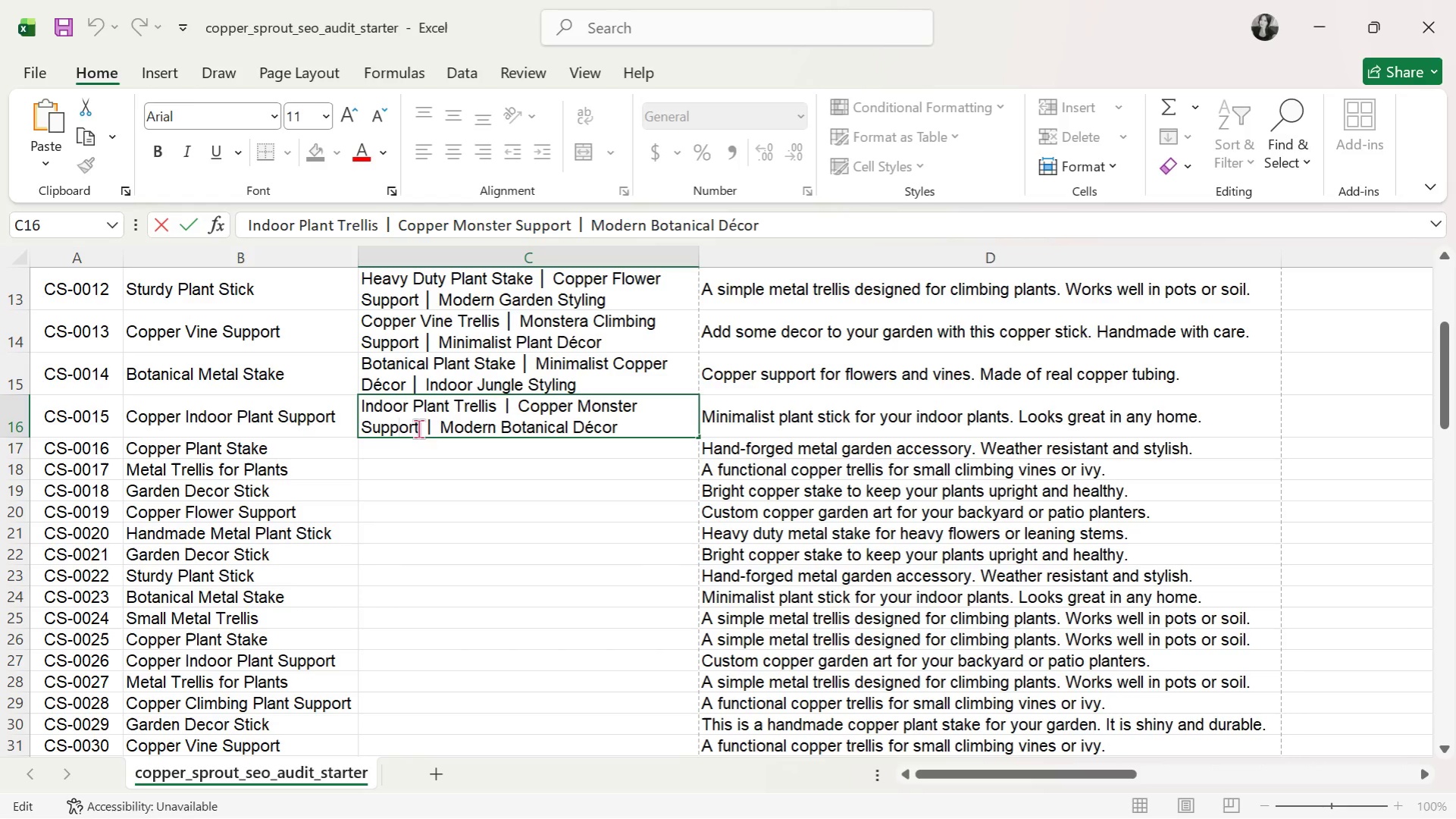 
left_click([416, 430])
 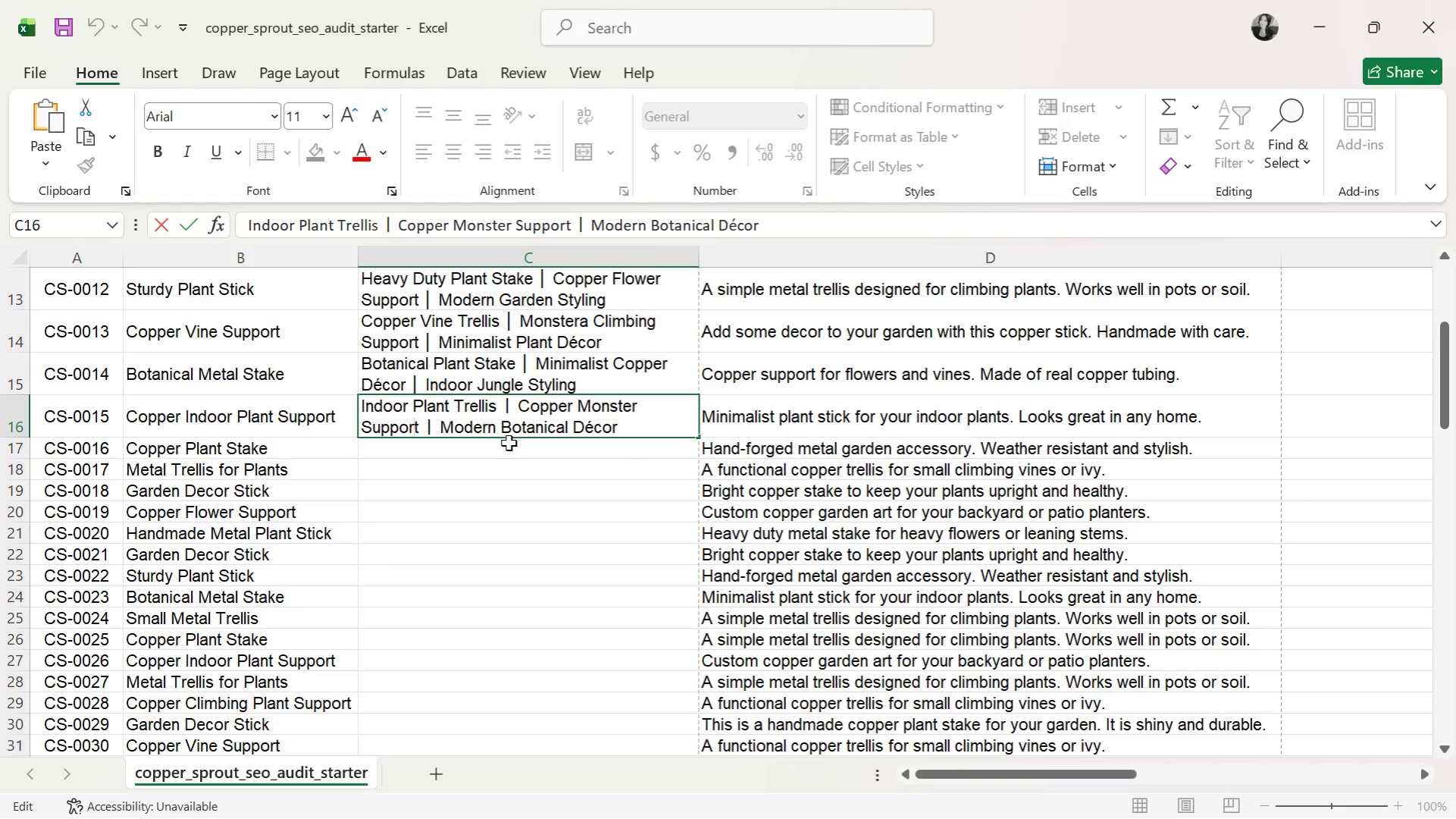 
left_click([502, 423])
 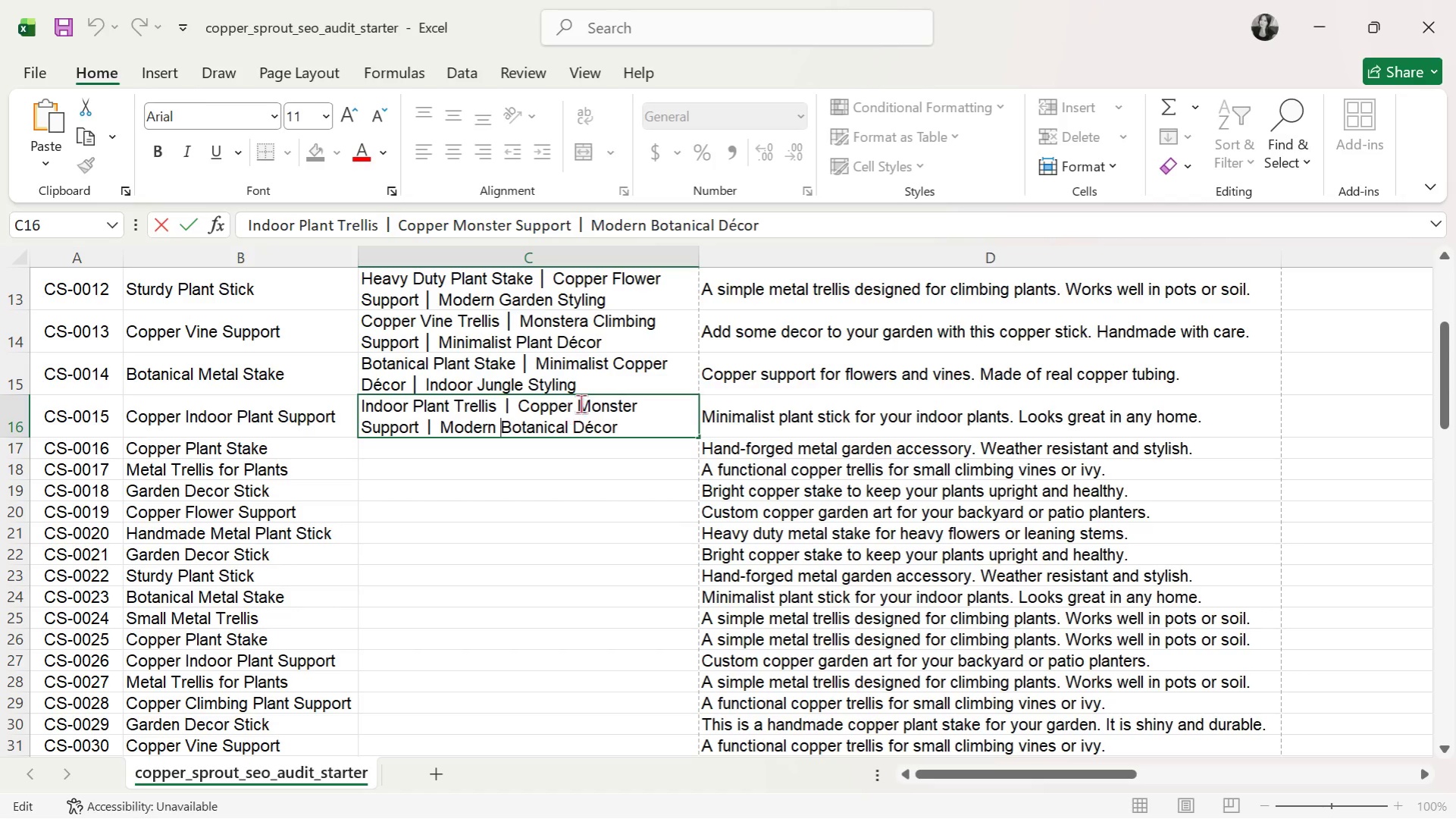 
left_click([639, 403])
 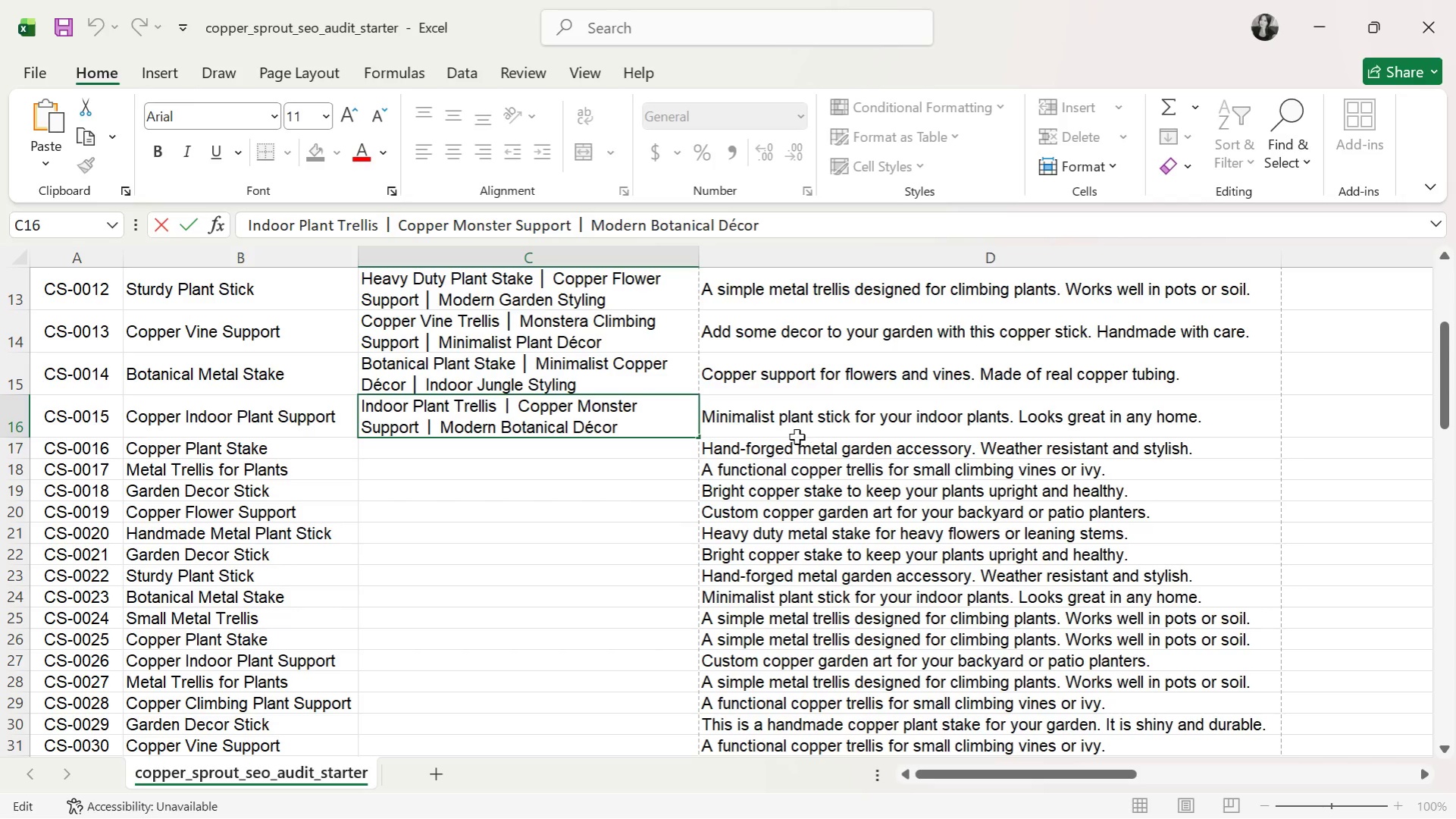 
key(A)
 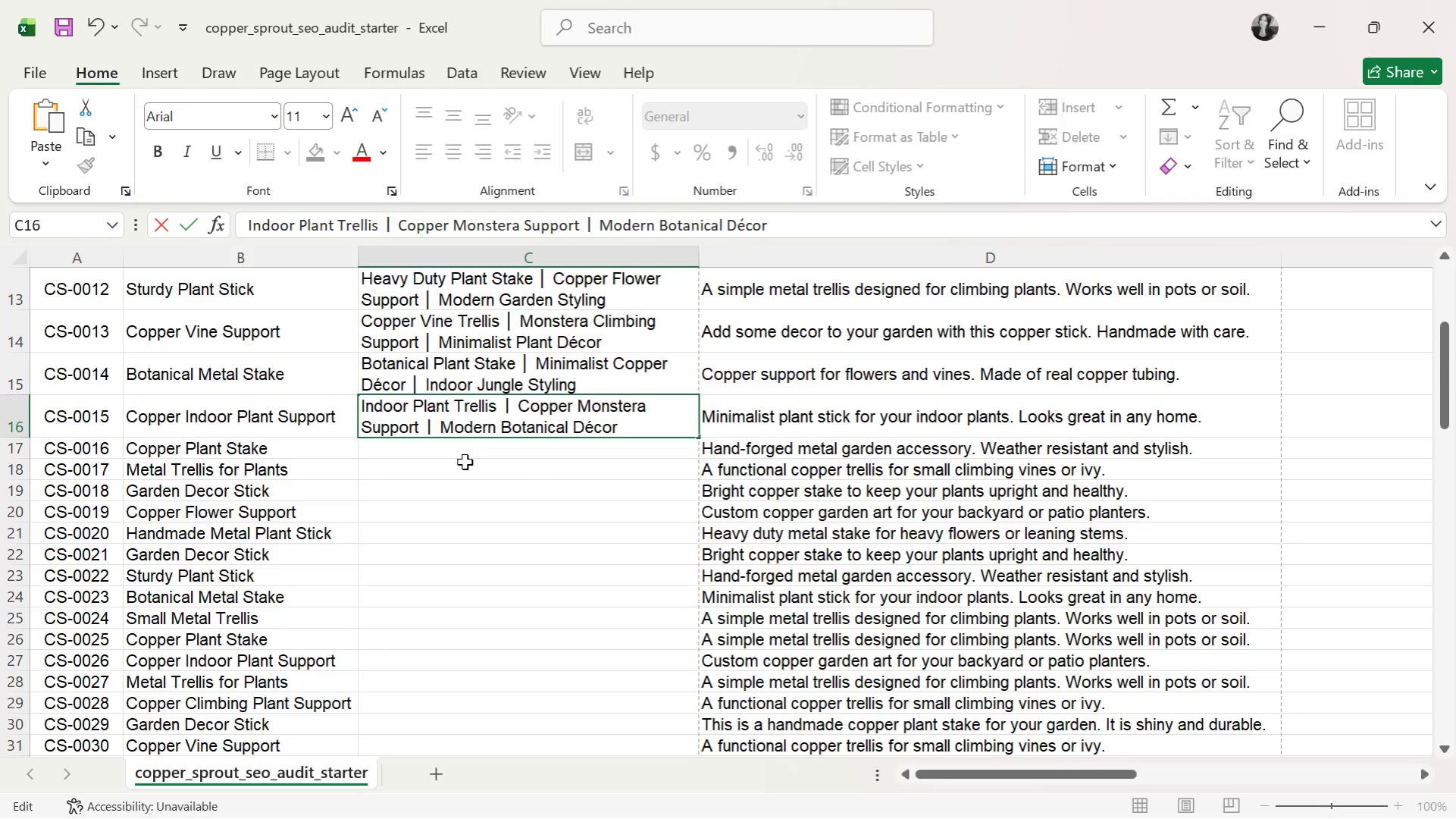 
double_click([477, 425])
 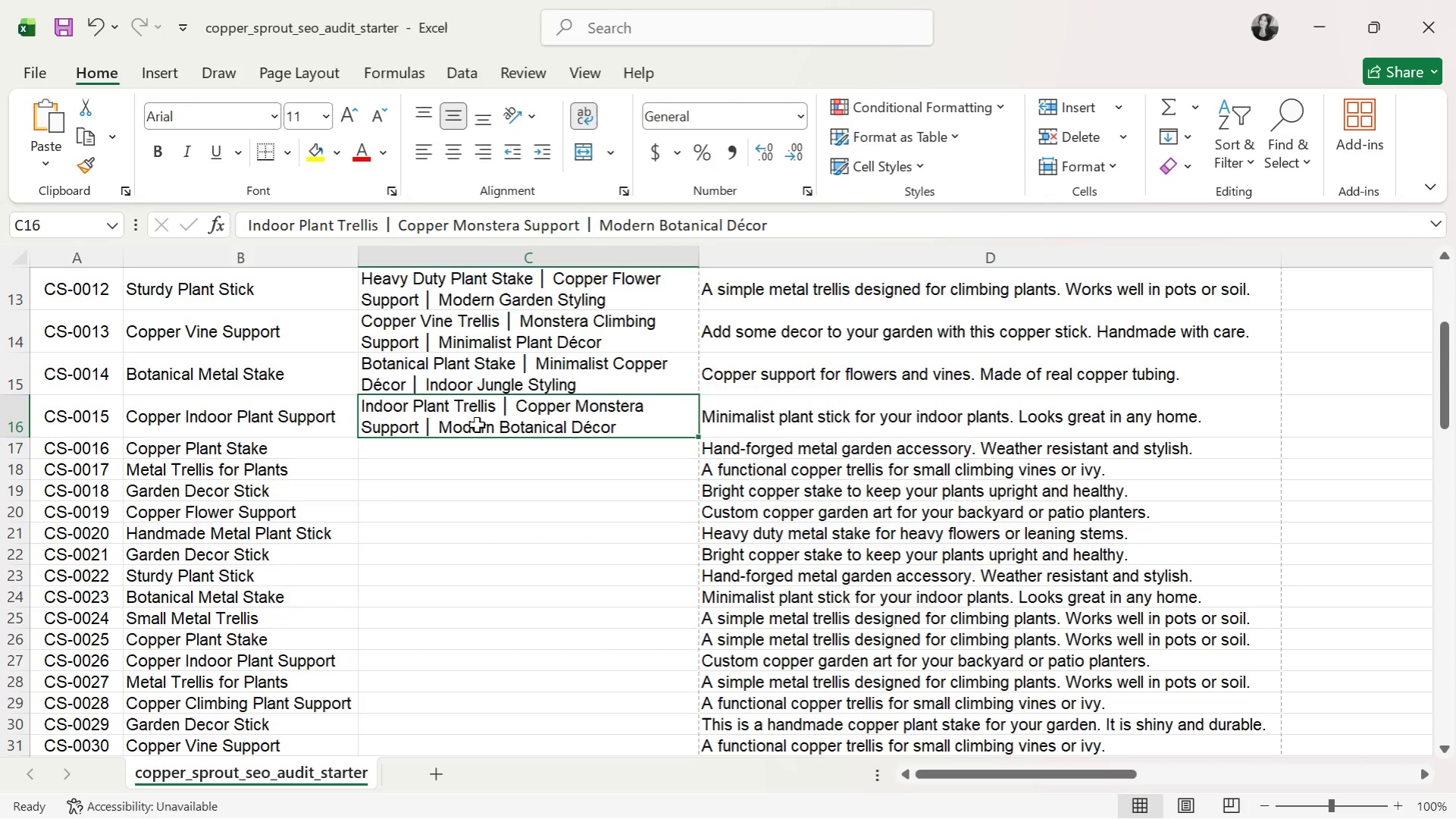 
double_click([477, 425])
 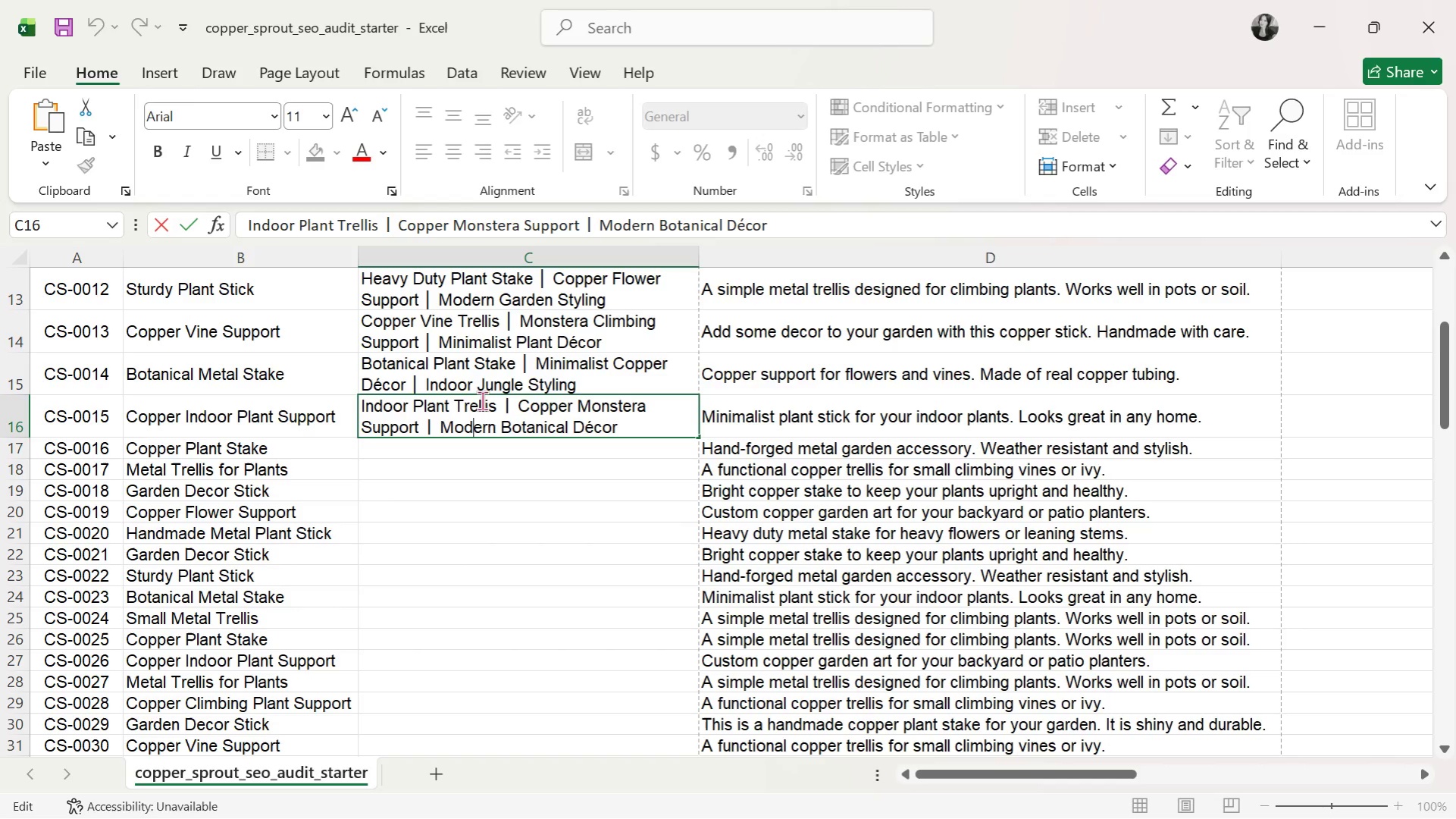 
left_click([515, 460])
 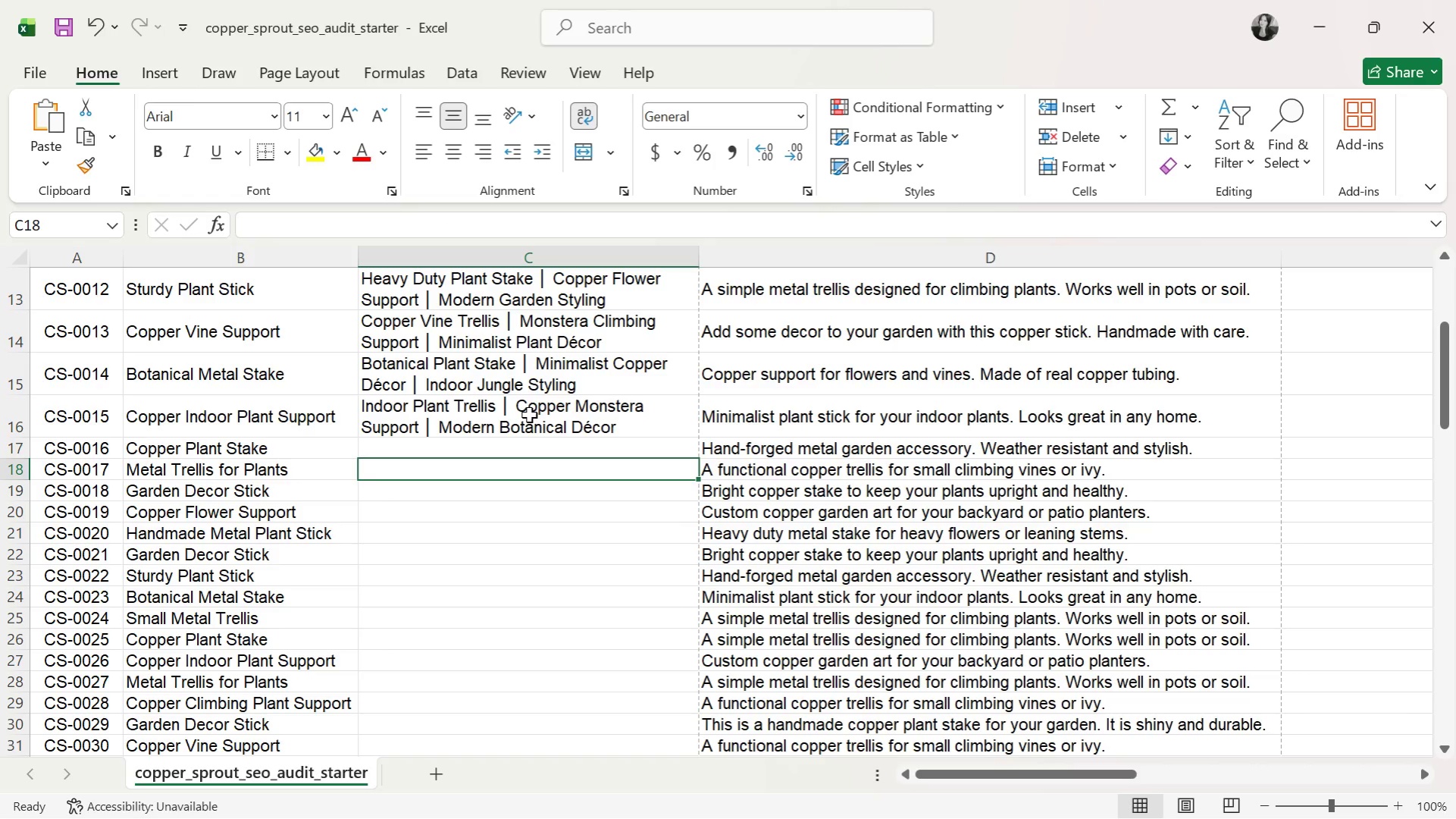 
left_click([529, 415])
 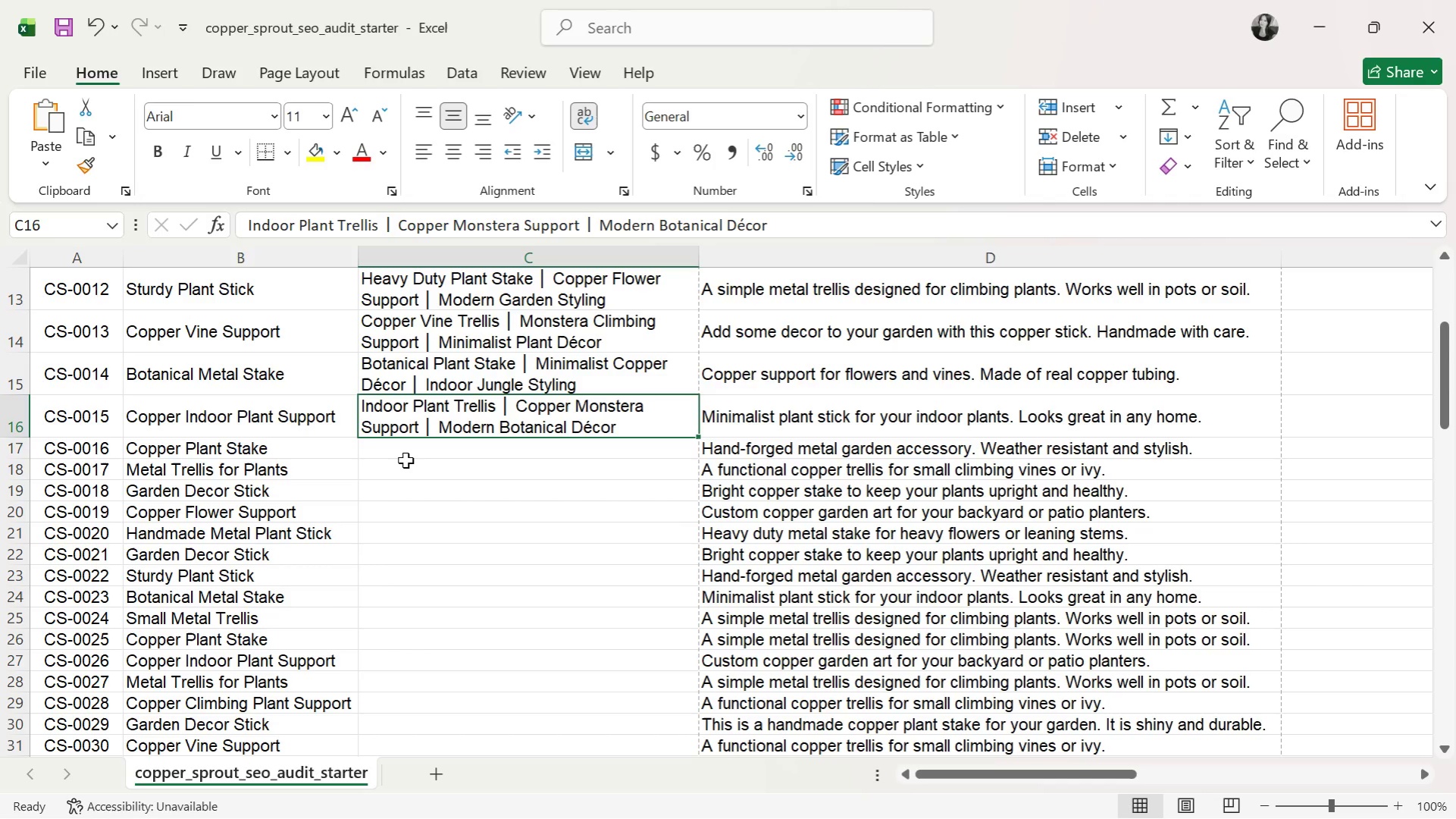 
left_click([468, 449])
 